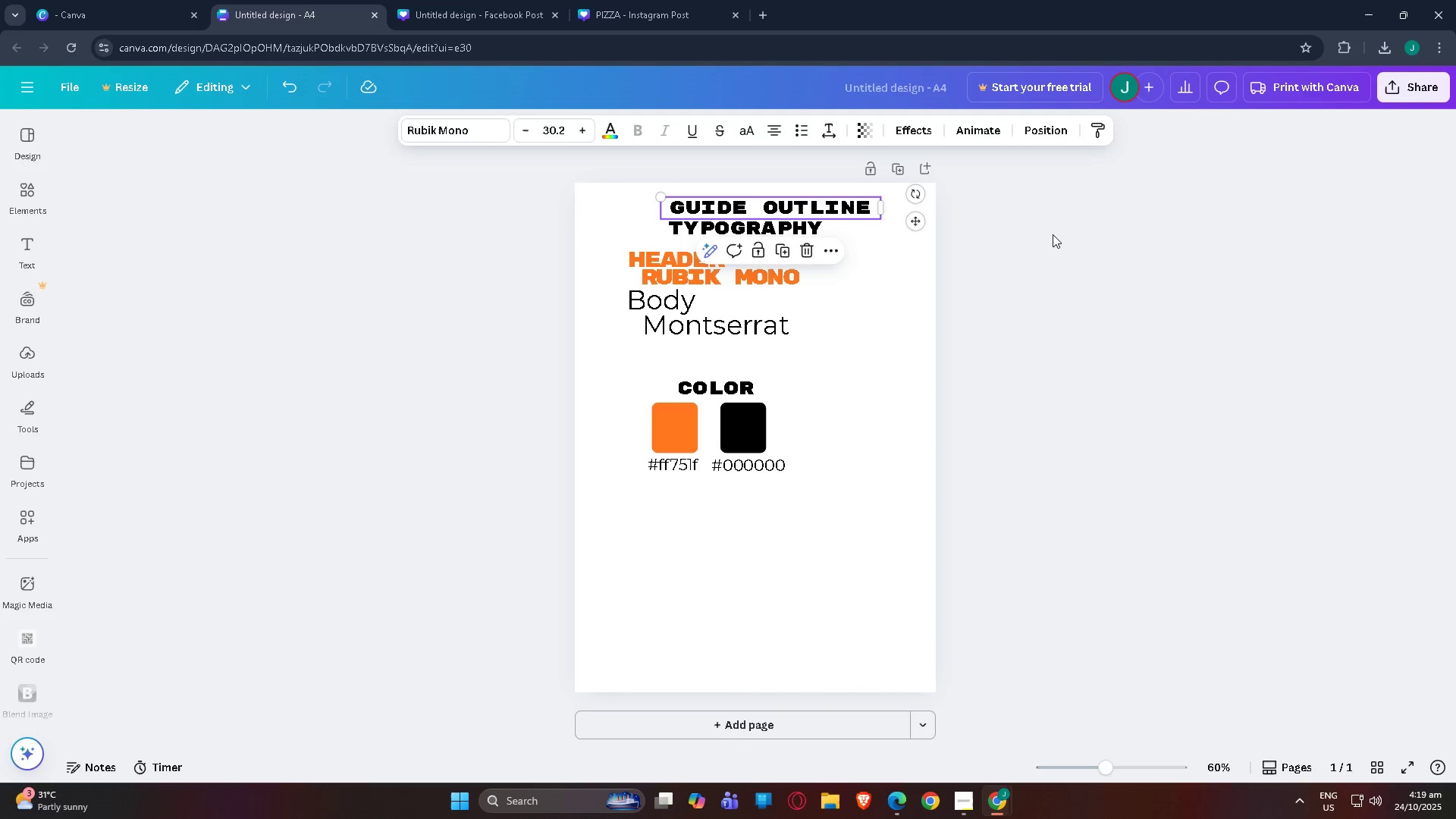 
left_click([1053, 234])
 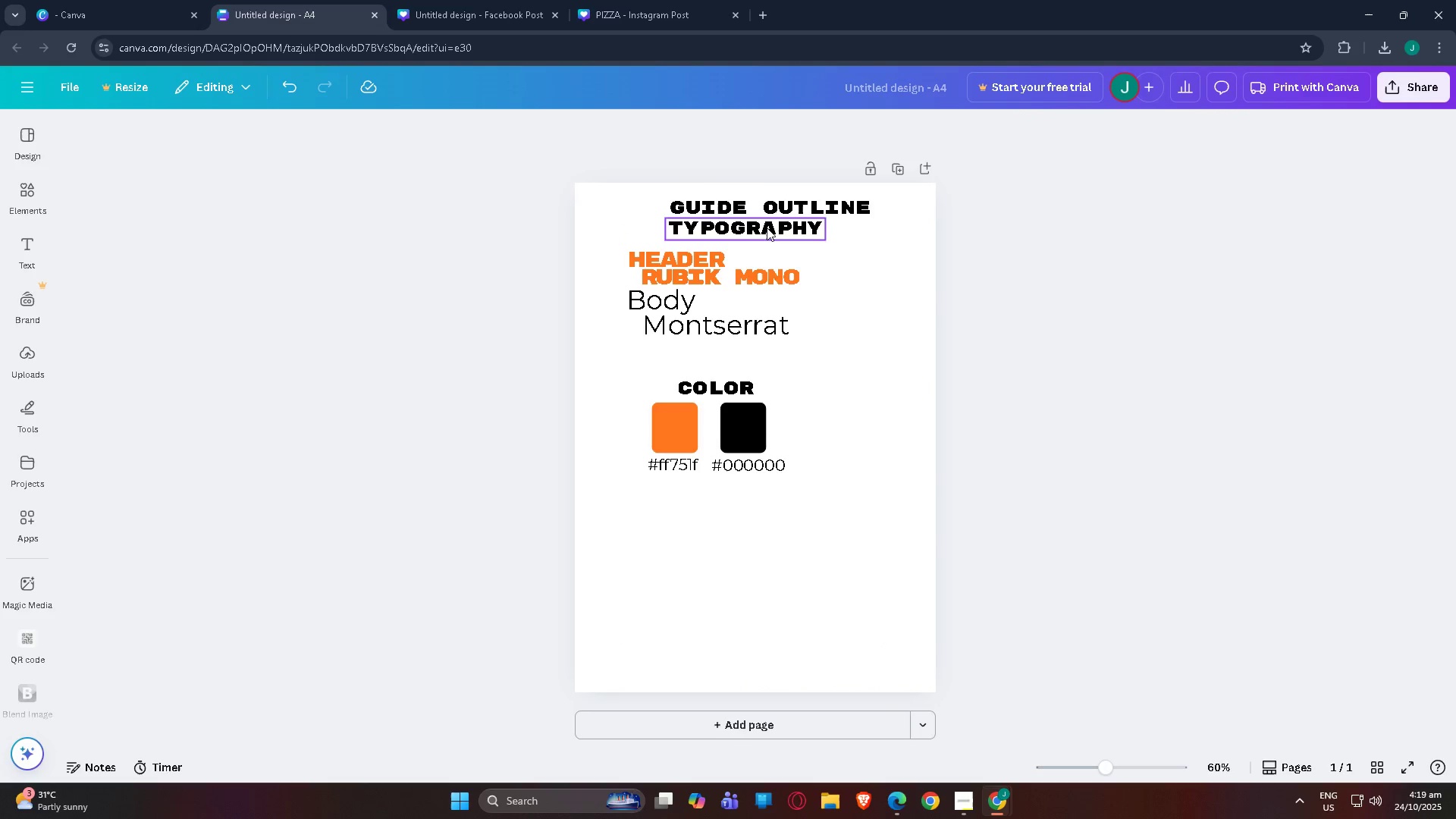 
left_click_drag(start_coordinate=[767, 228], to_coordinate=[729, 235])
 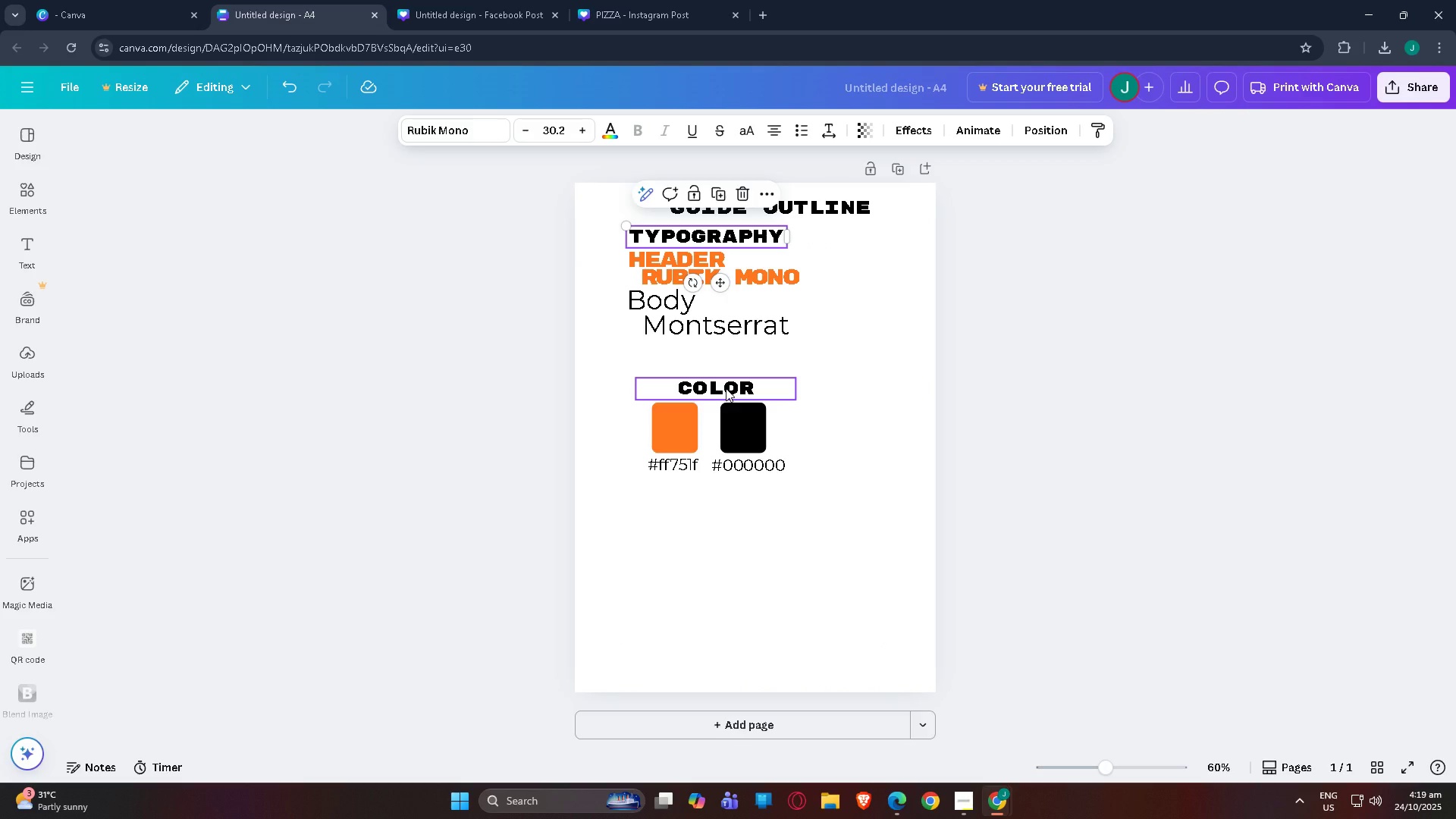 
left_click_drag(start_coordinate=[726, 388], to_coordinate=[717, 365])
 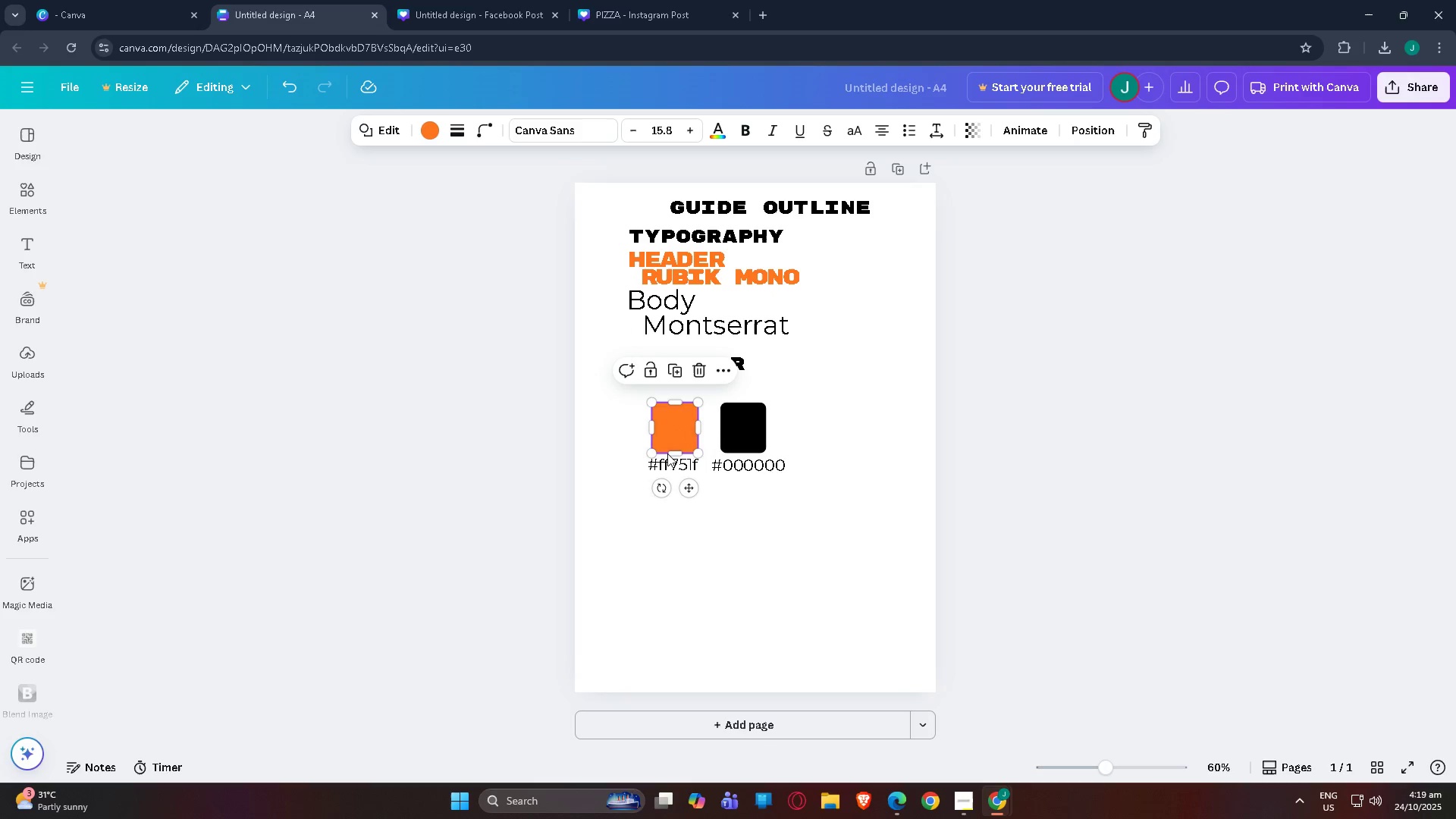 
left_click([646, 503])
 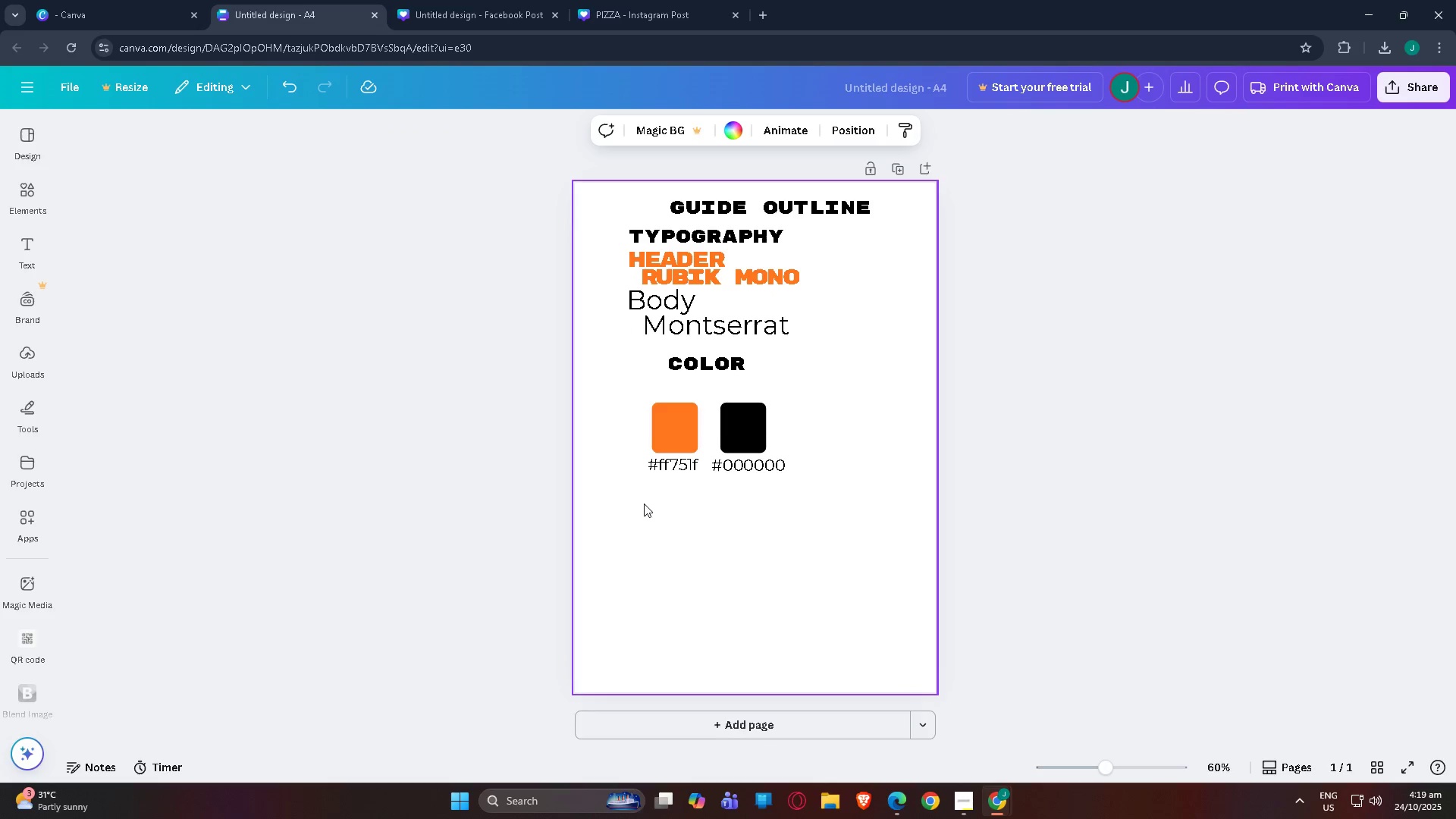 
left_click_drag(start_coordinate=[643, 504], to_coordinate=[775, 419])
 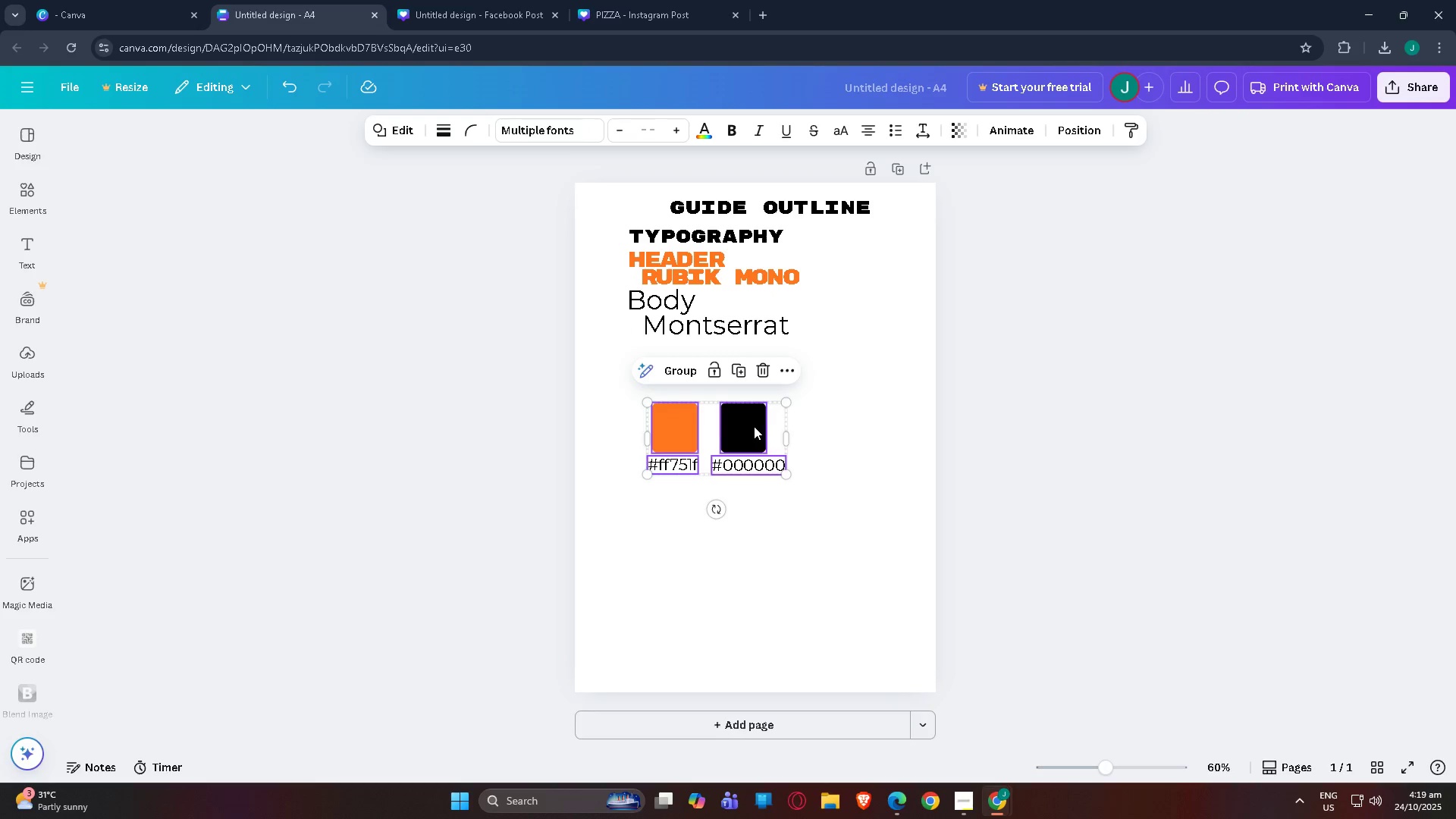 
left_click_drag(start_coordinate=[754, 426], to_coordinate=[742, 406])
 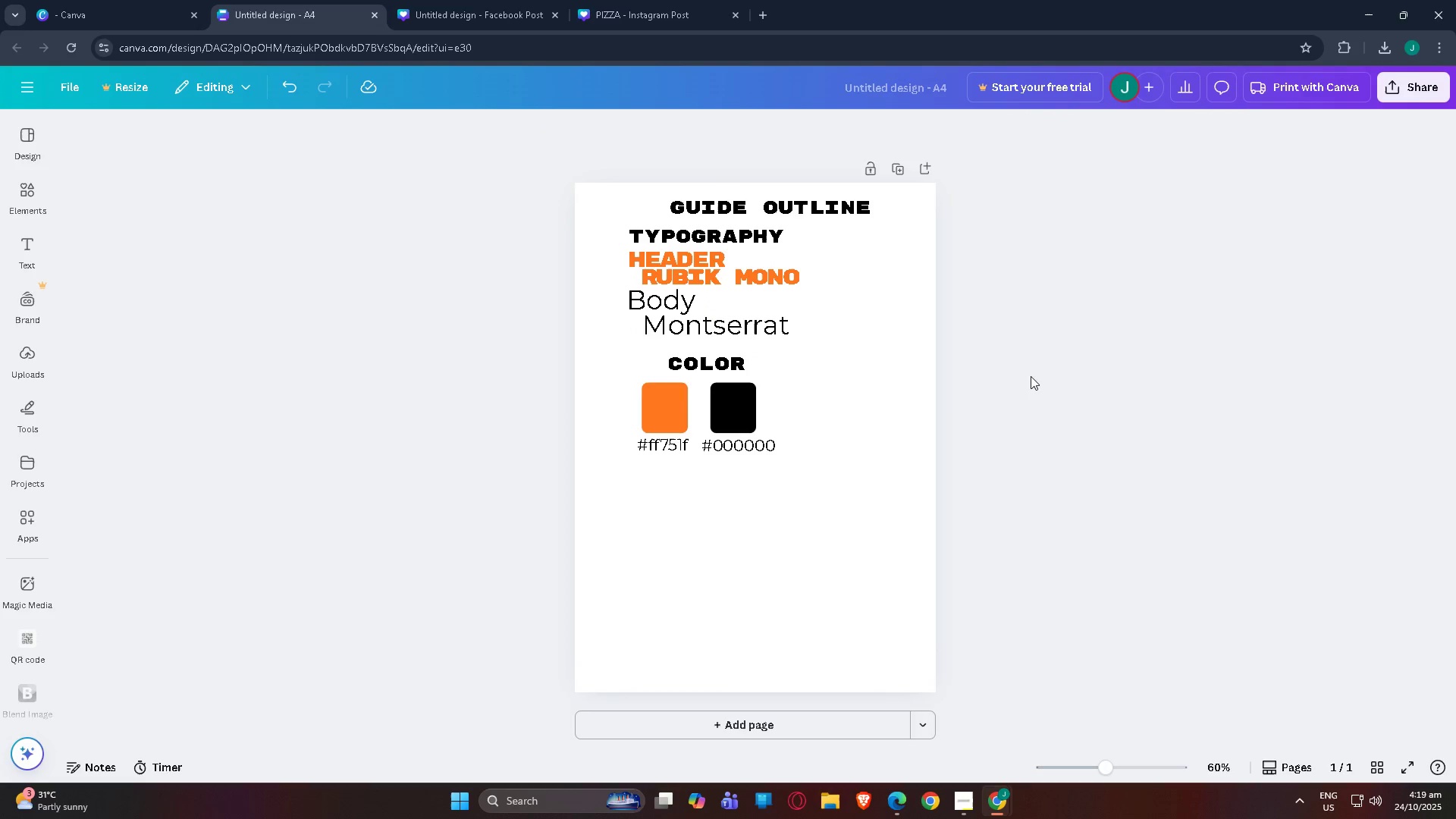 
scroll: coordinate [981, 394], scroll_direction: up, amount: 3.0
 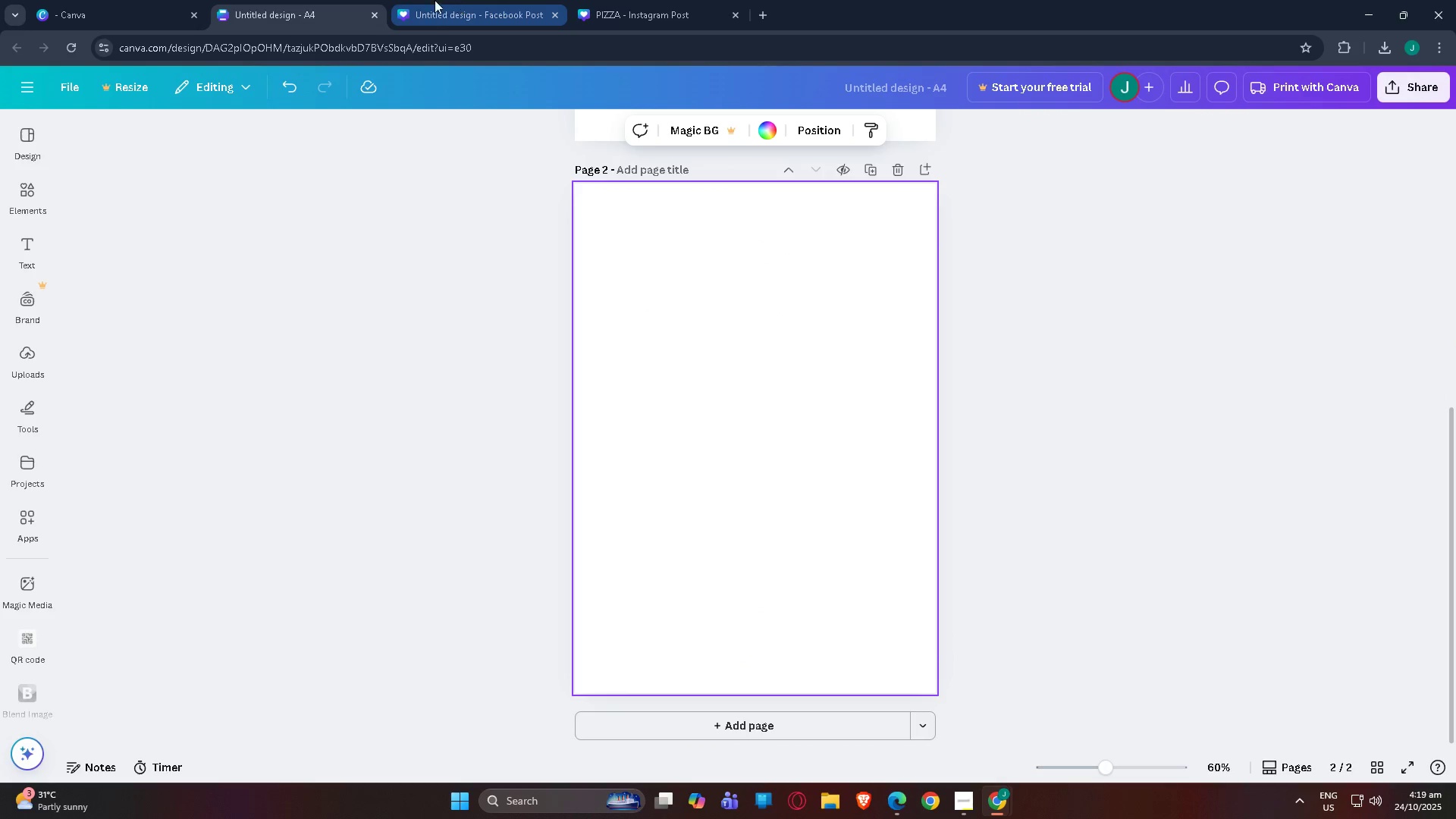 
double_click([644, 0])
 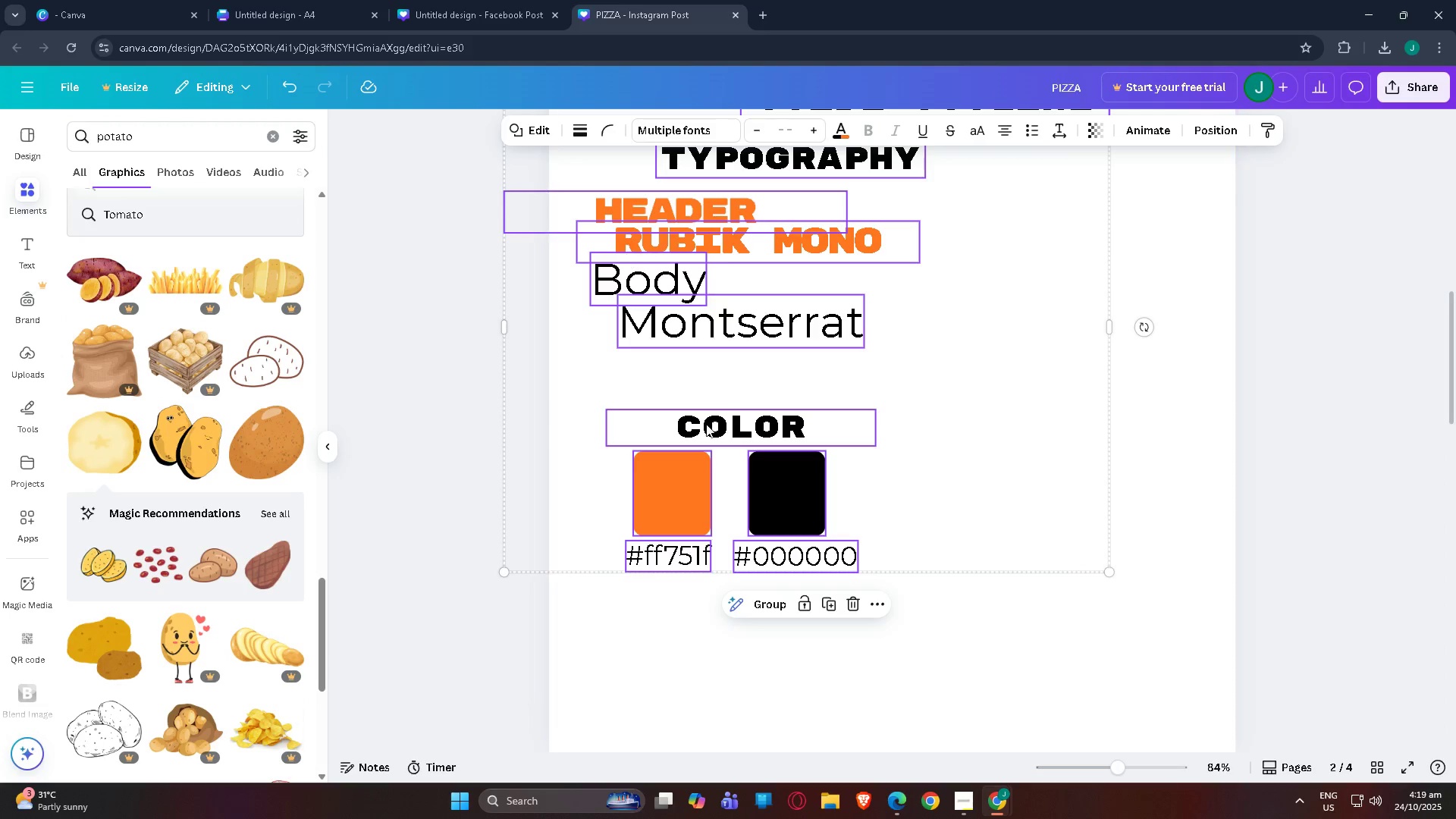 
scroll: coordinate [769, 430], scroll_direction: up, amount: 2.0
 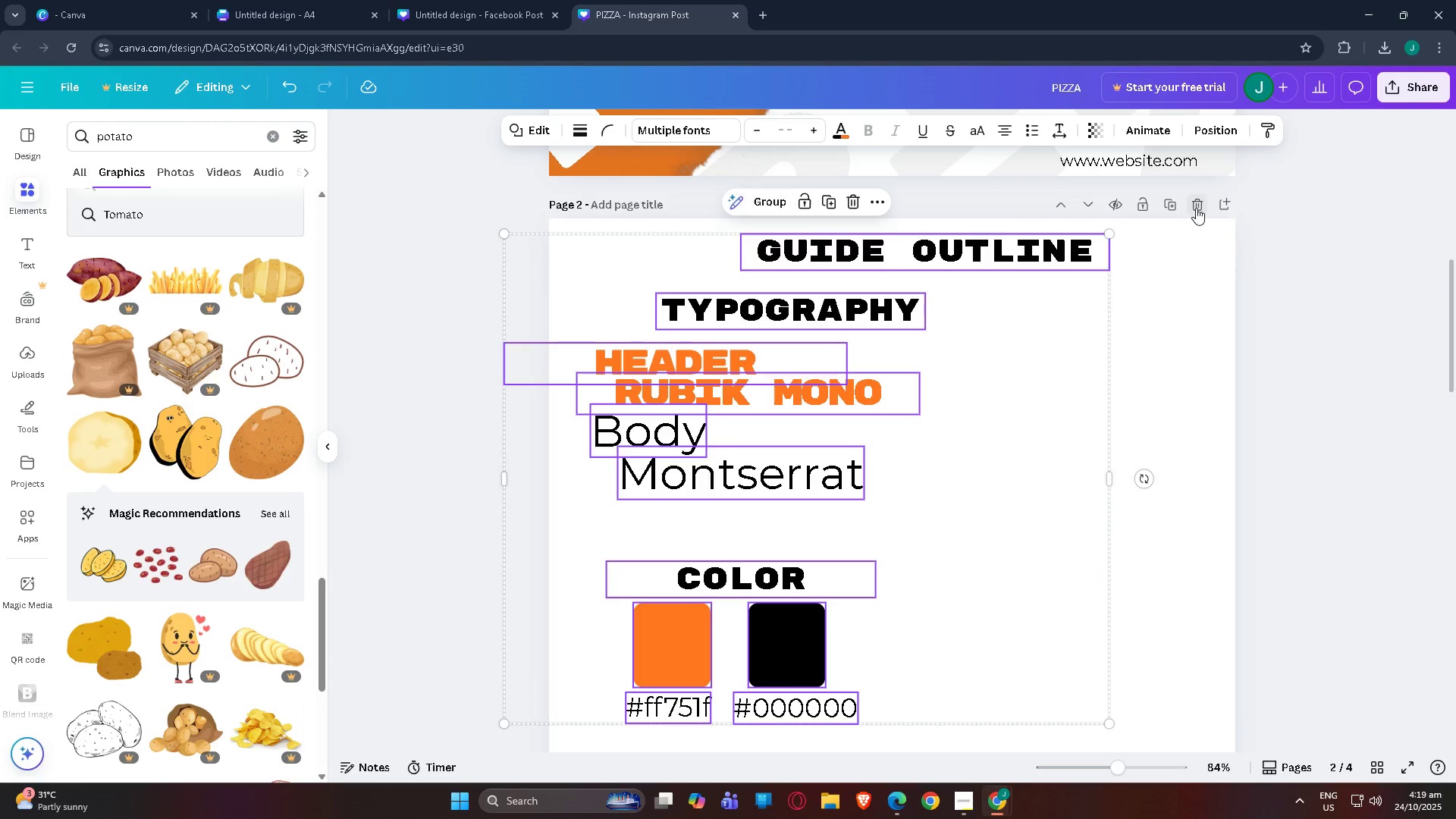 
left_click([1196, 208])
 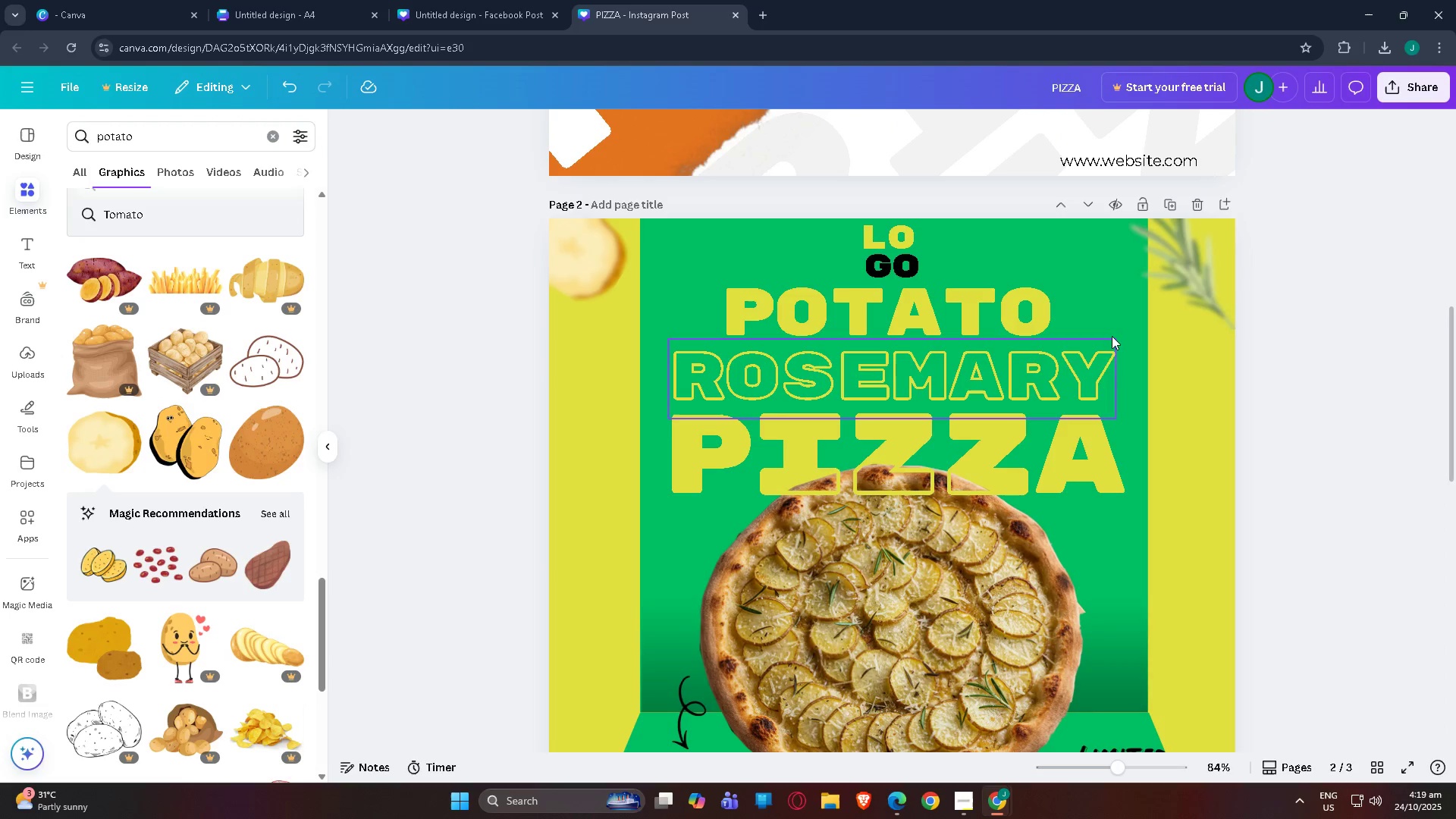 
scroll: coordinate [1089, 368], scroll_direction: down, amount: 10.0
 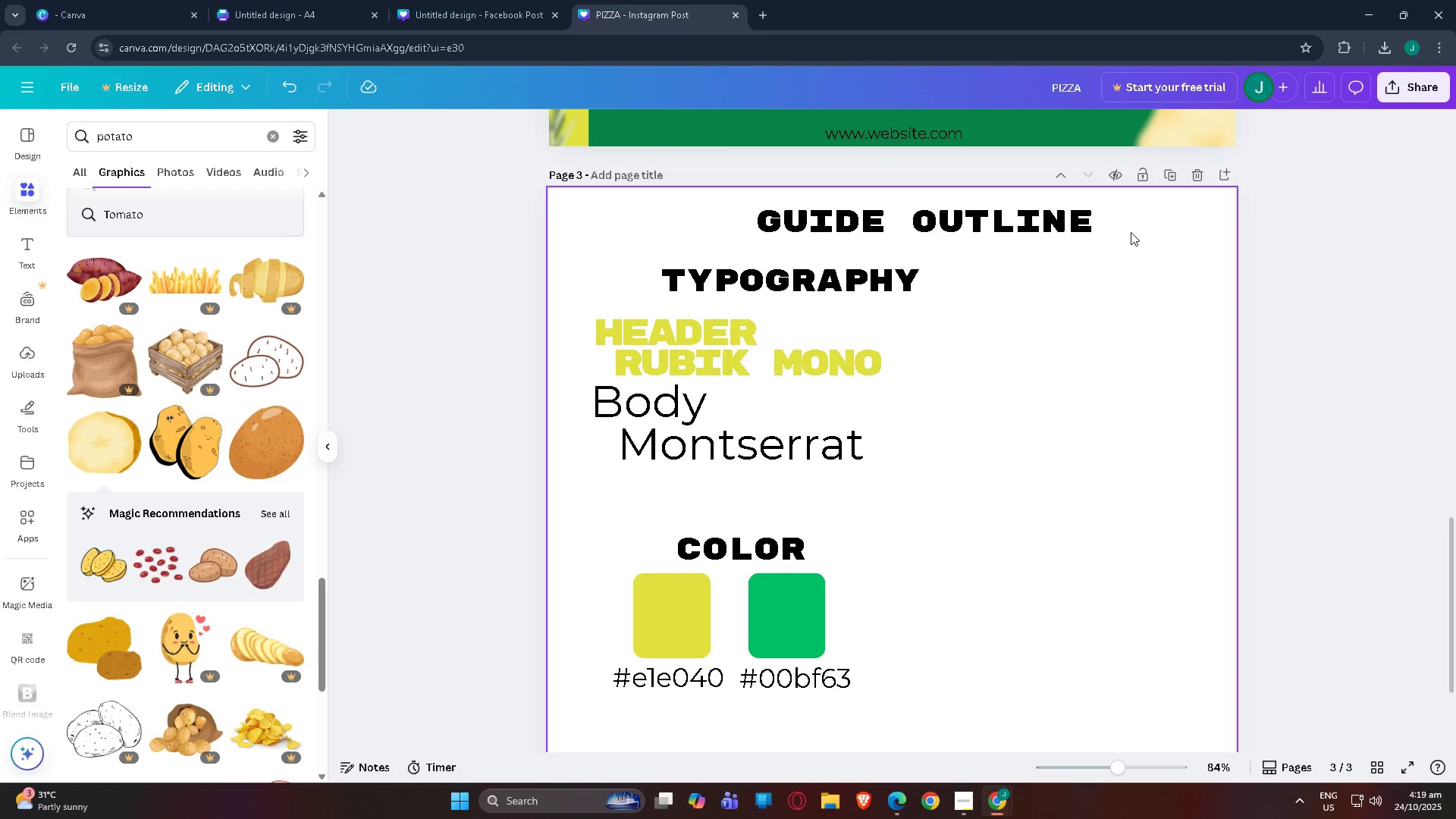 
left_click([1131, 232])
 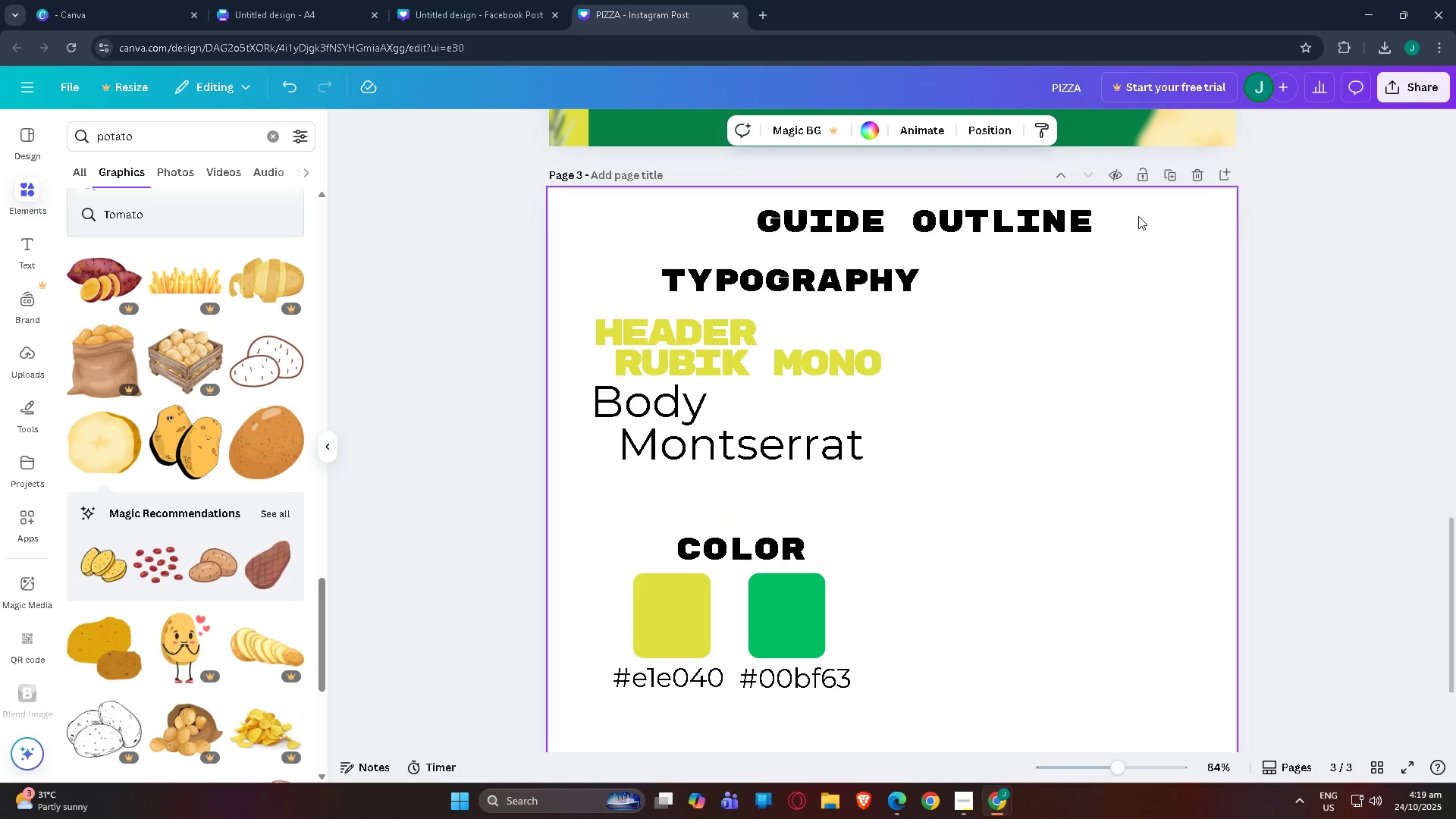 
left_click_drag(start_coordinate=[1138, 216], to_coordinate=[607, 600])
 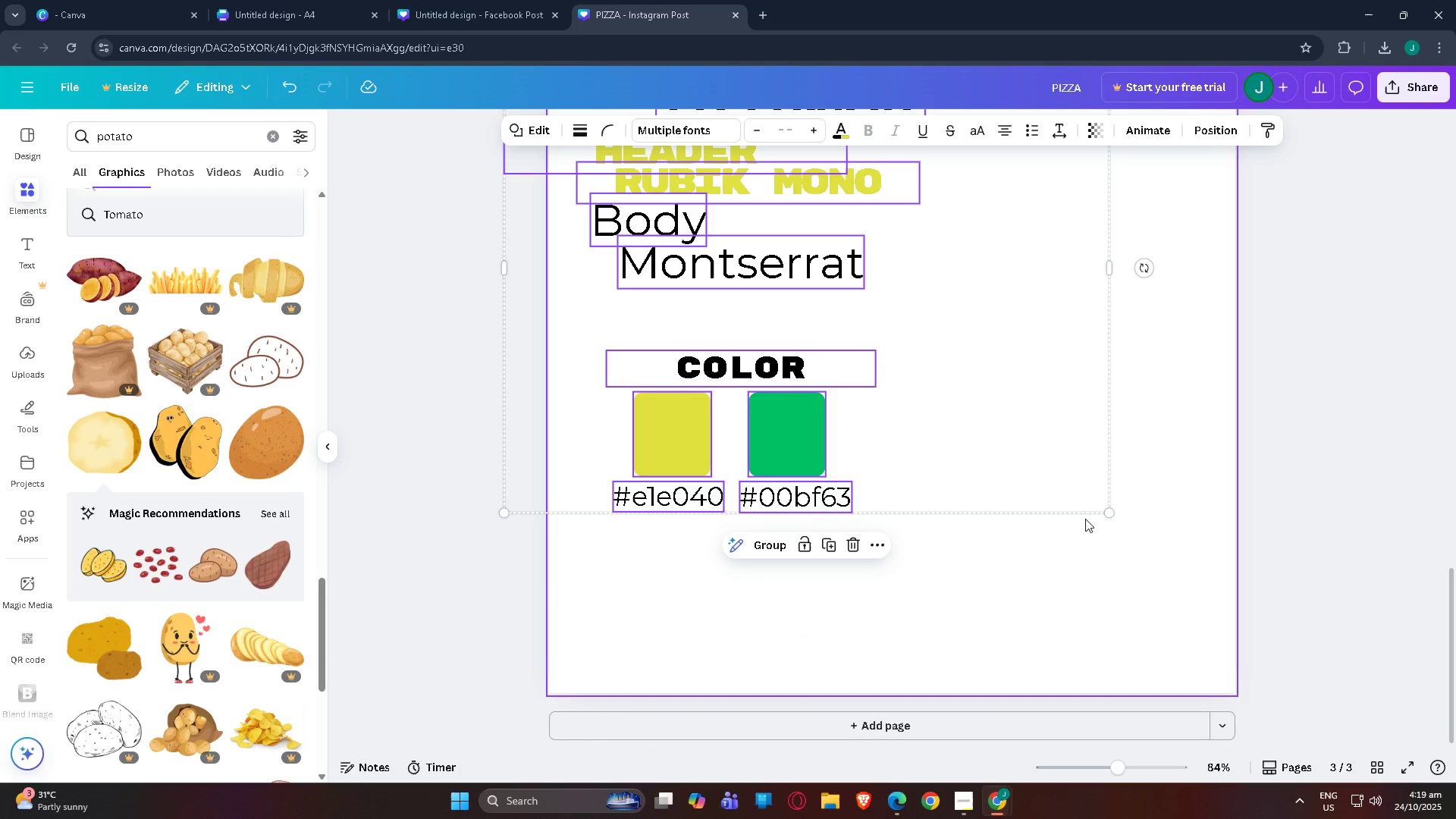 
scroll: coordinate [606, 579], scroll_direction: down, amount: 4.0
 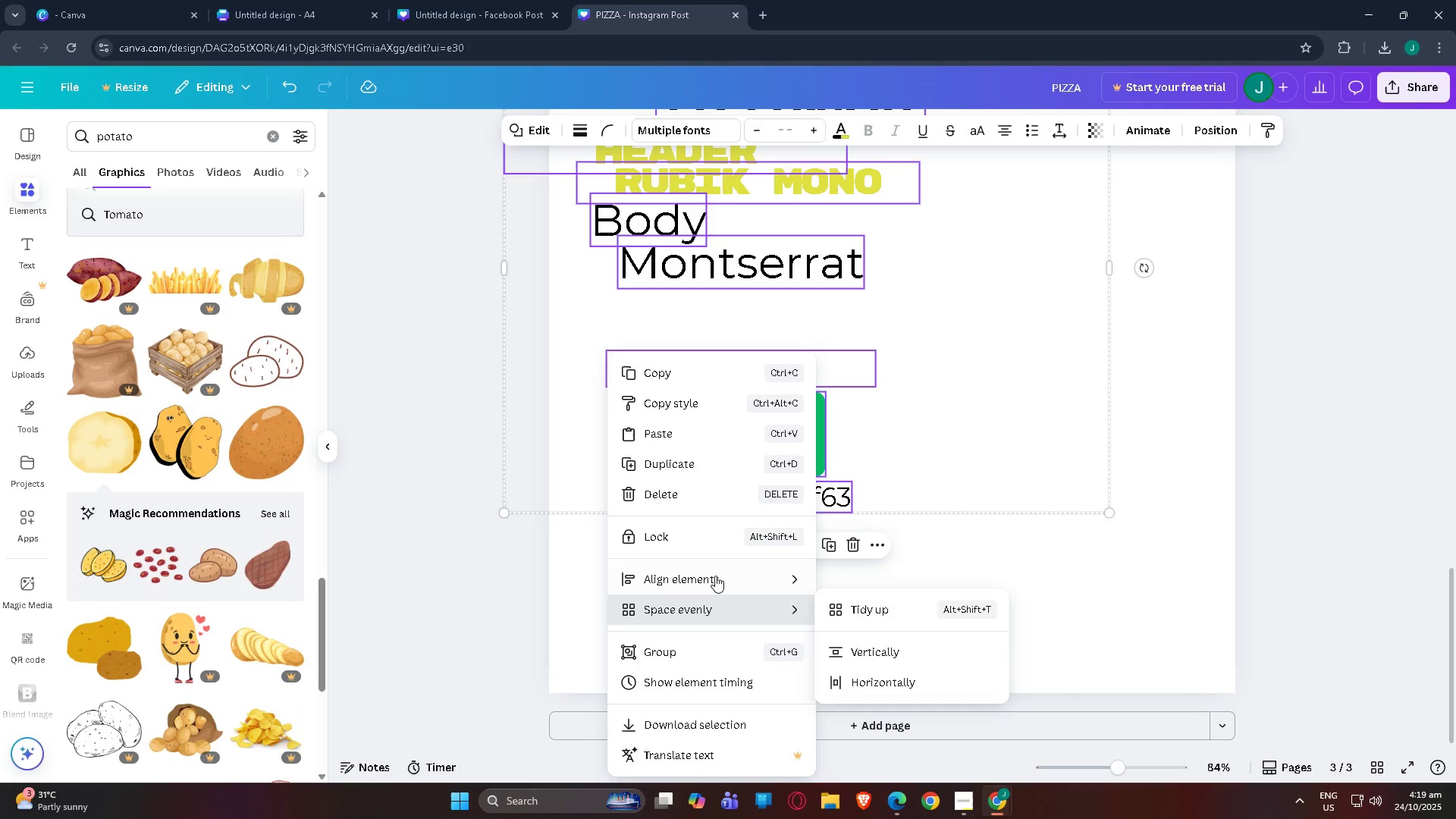 
left_click([1085, 519])
 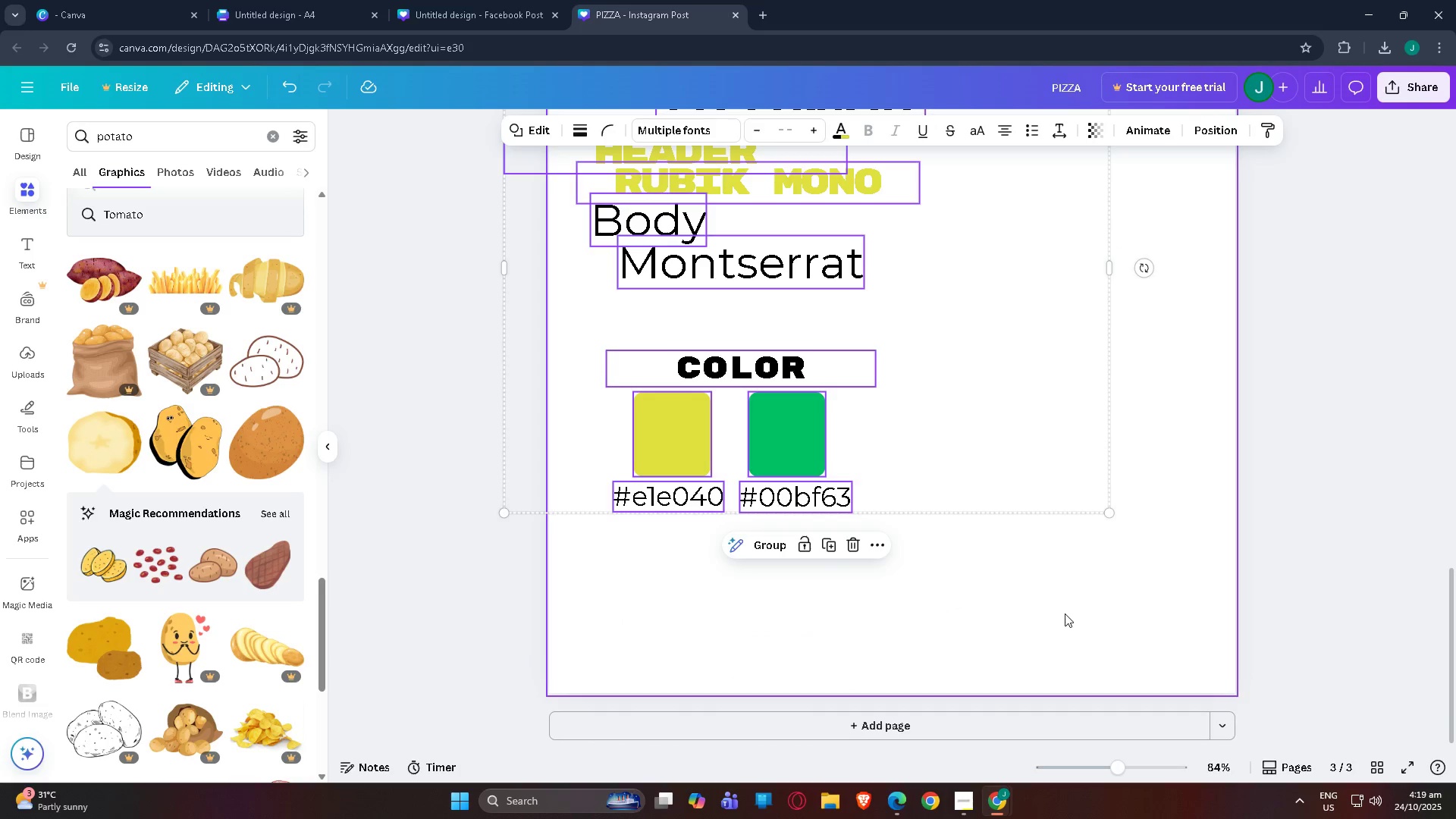 
left_click([1065, 613])
 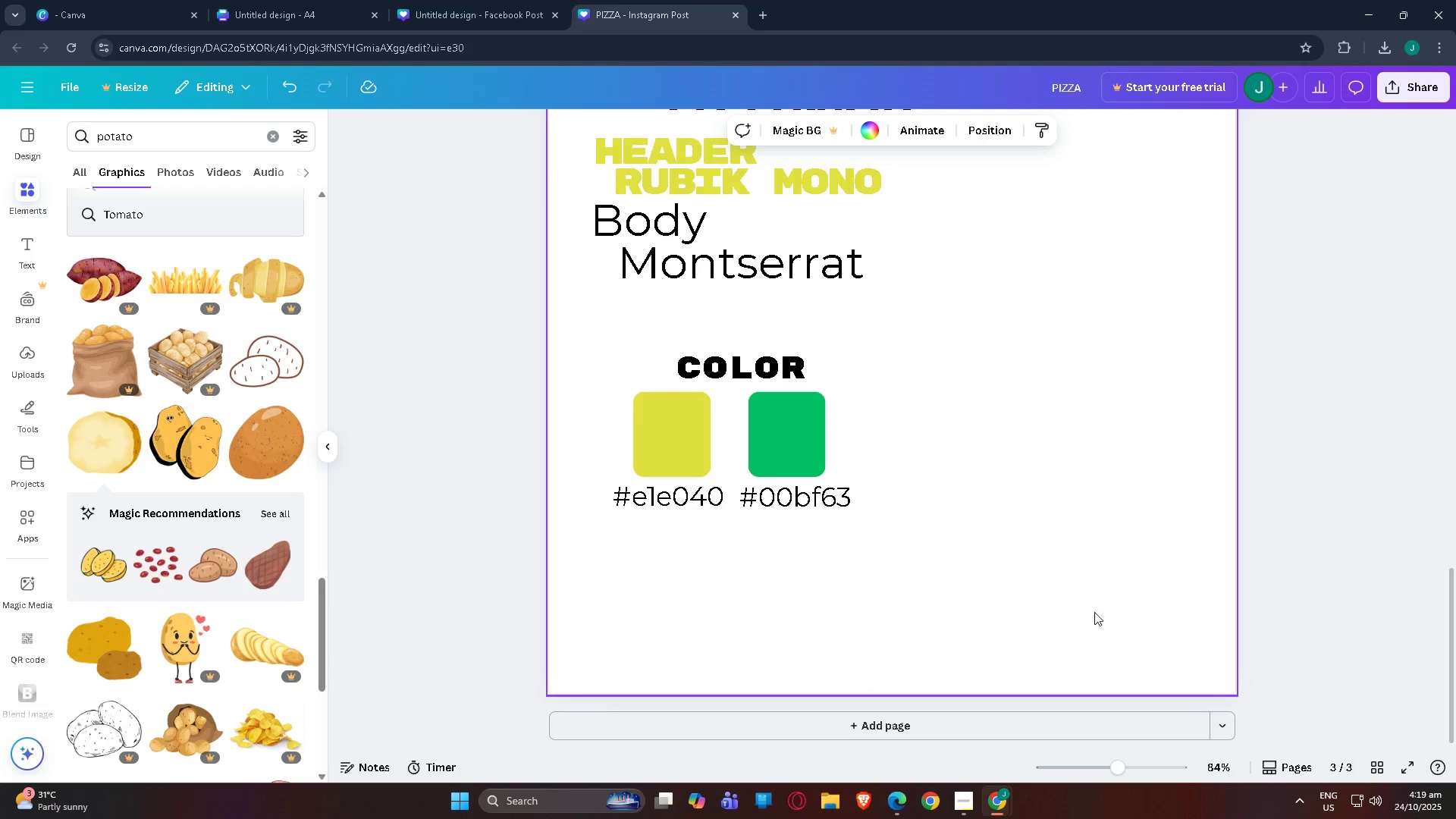 
left_click_drag(start_coordinate=[1094, 612], to_coordinate=[651, 249])
 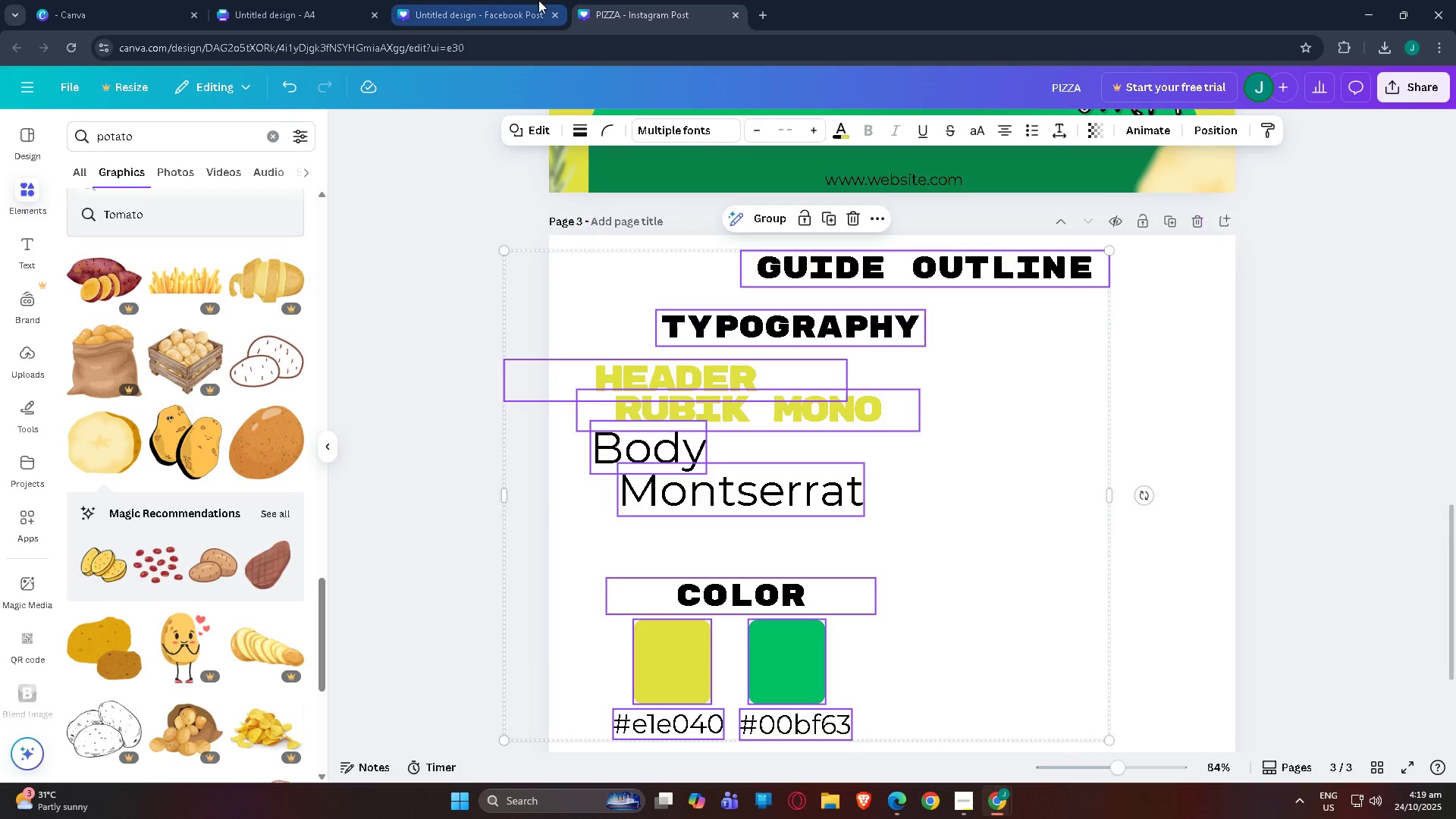 
scroll: coordinate [666, 342], scroll_direction: up, amount: 3.0
 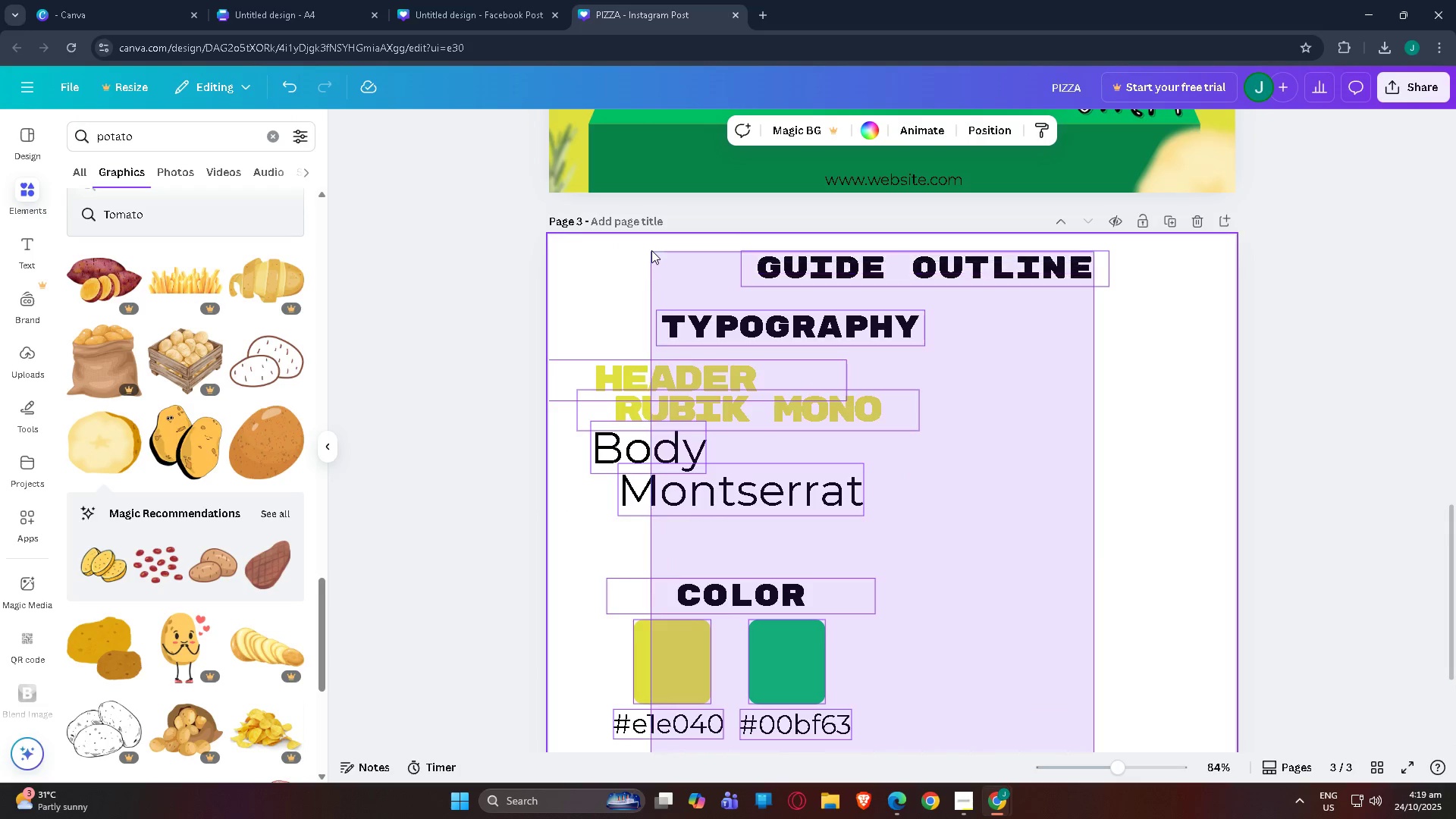 
key(Control+C)
 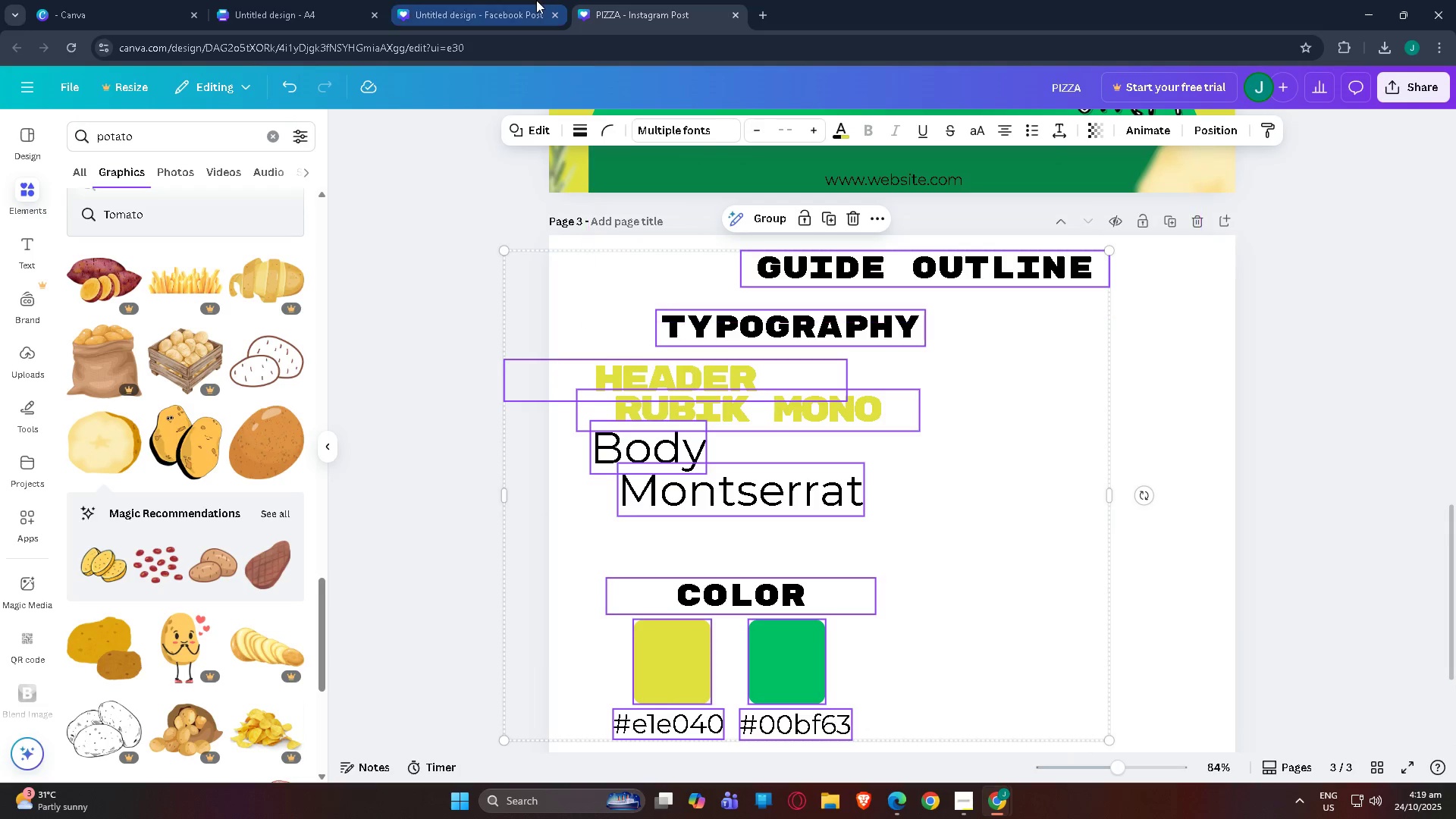 
left_click([536, 0])
 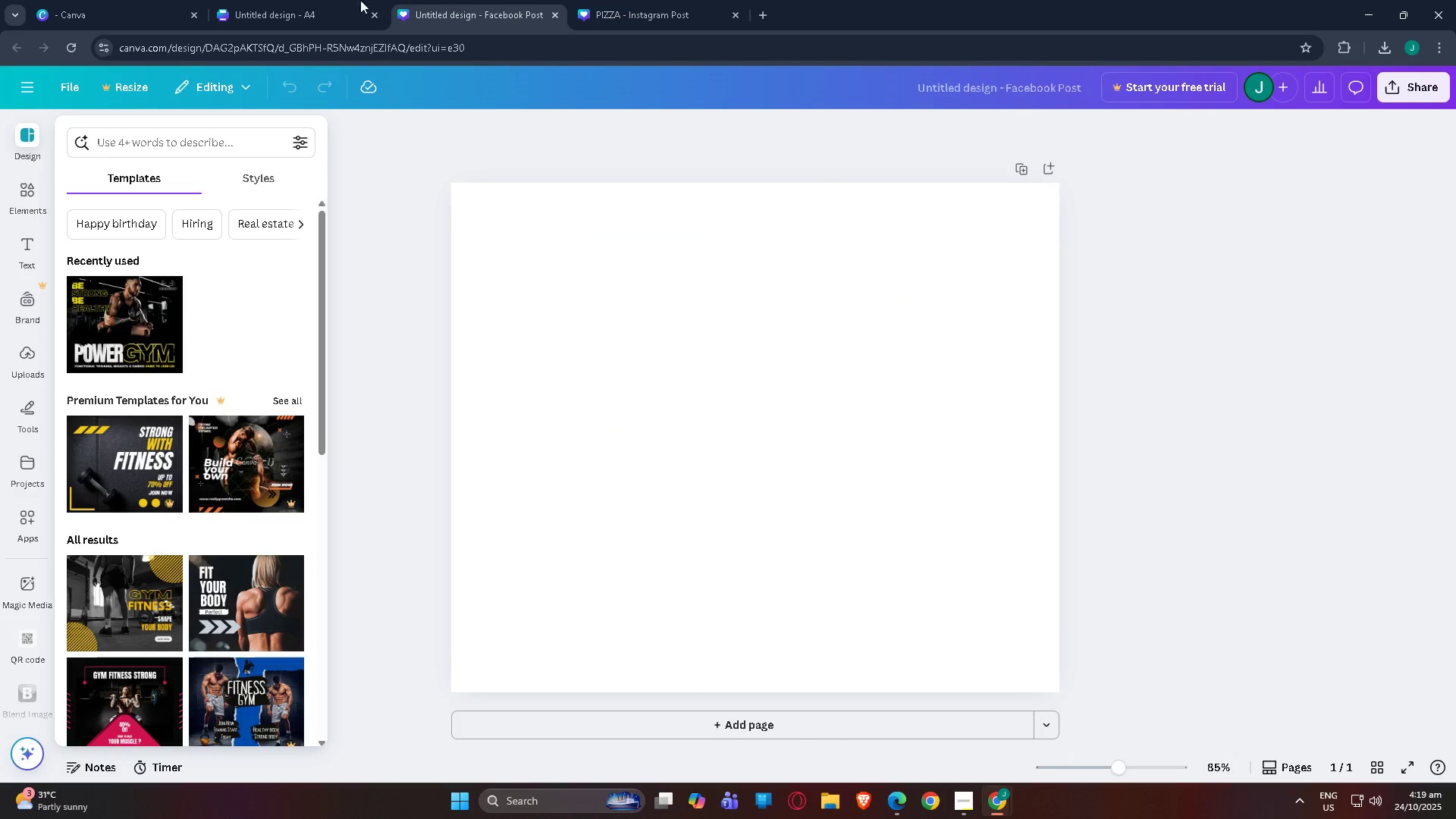 
left_click([293, 0])
 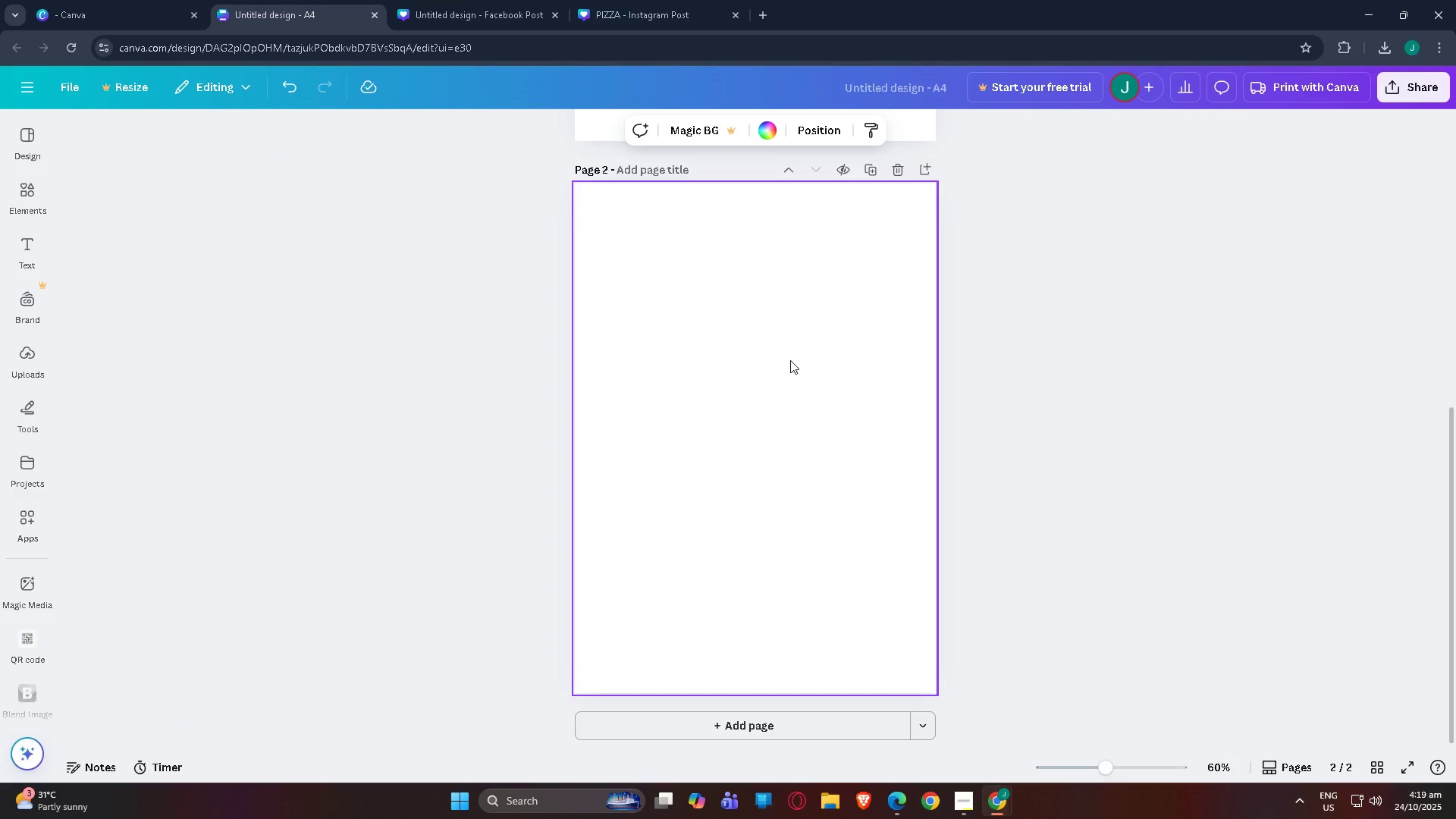 
key(Control+V)
 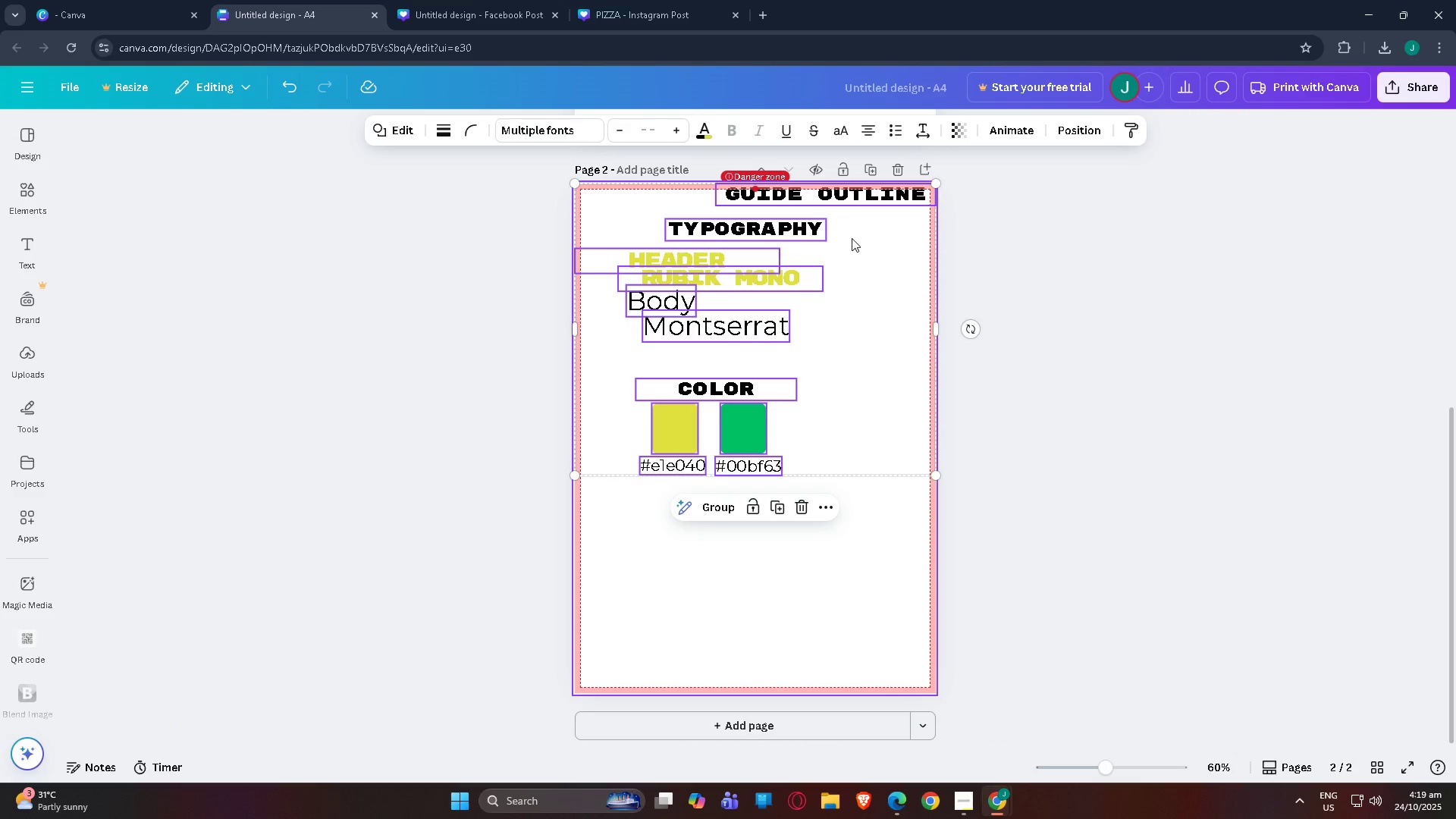 
left_click_drag(start_coordinate=[849, 230], to_coordinate=[849, 252])
 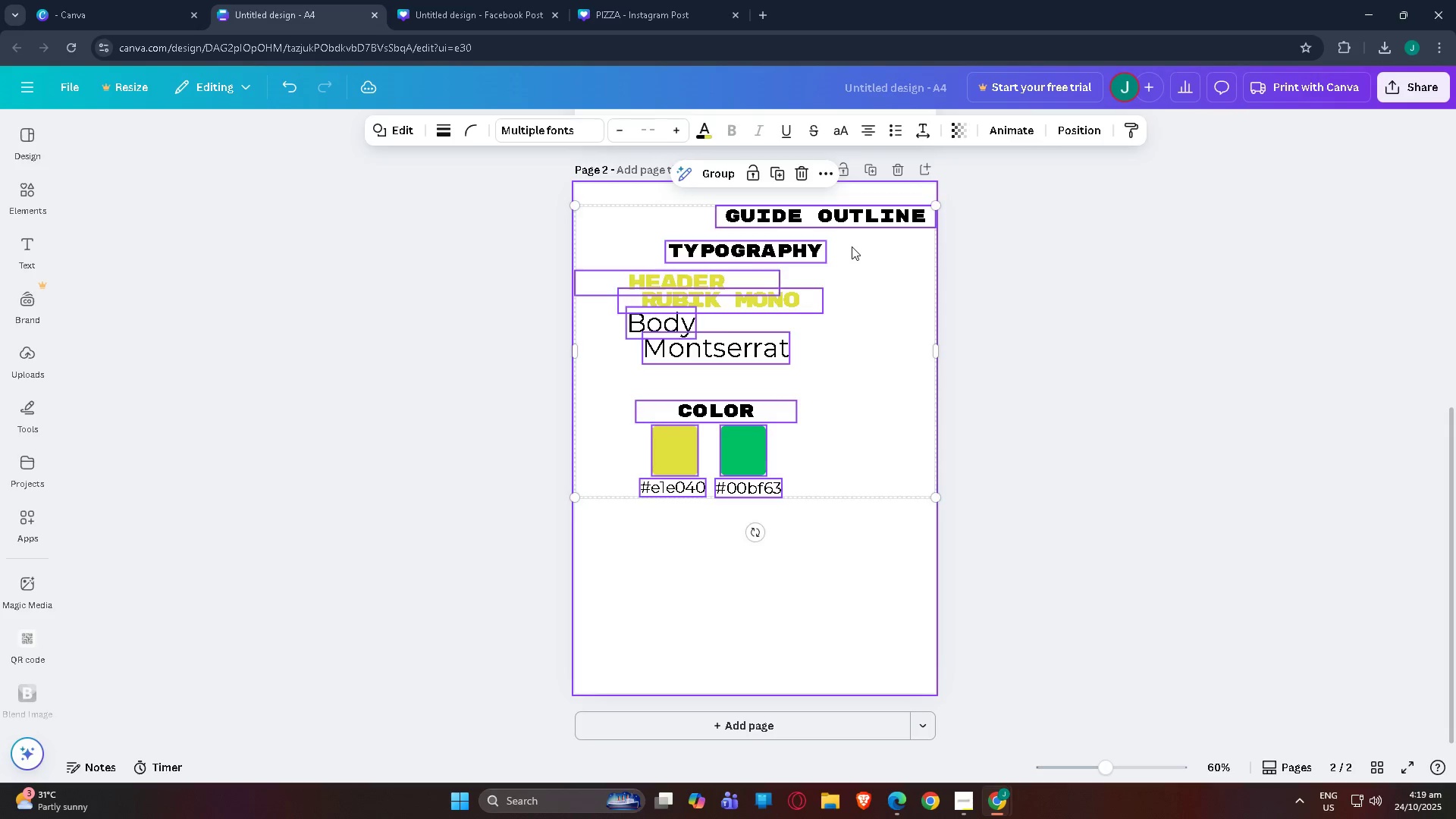 
left_click([852, 246])
 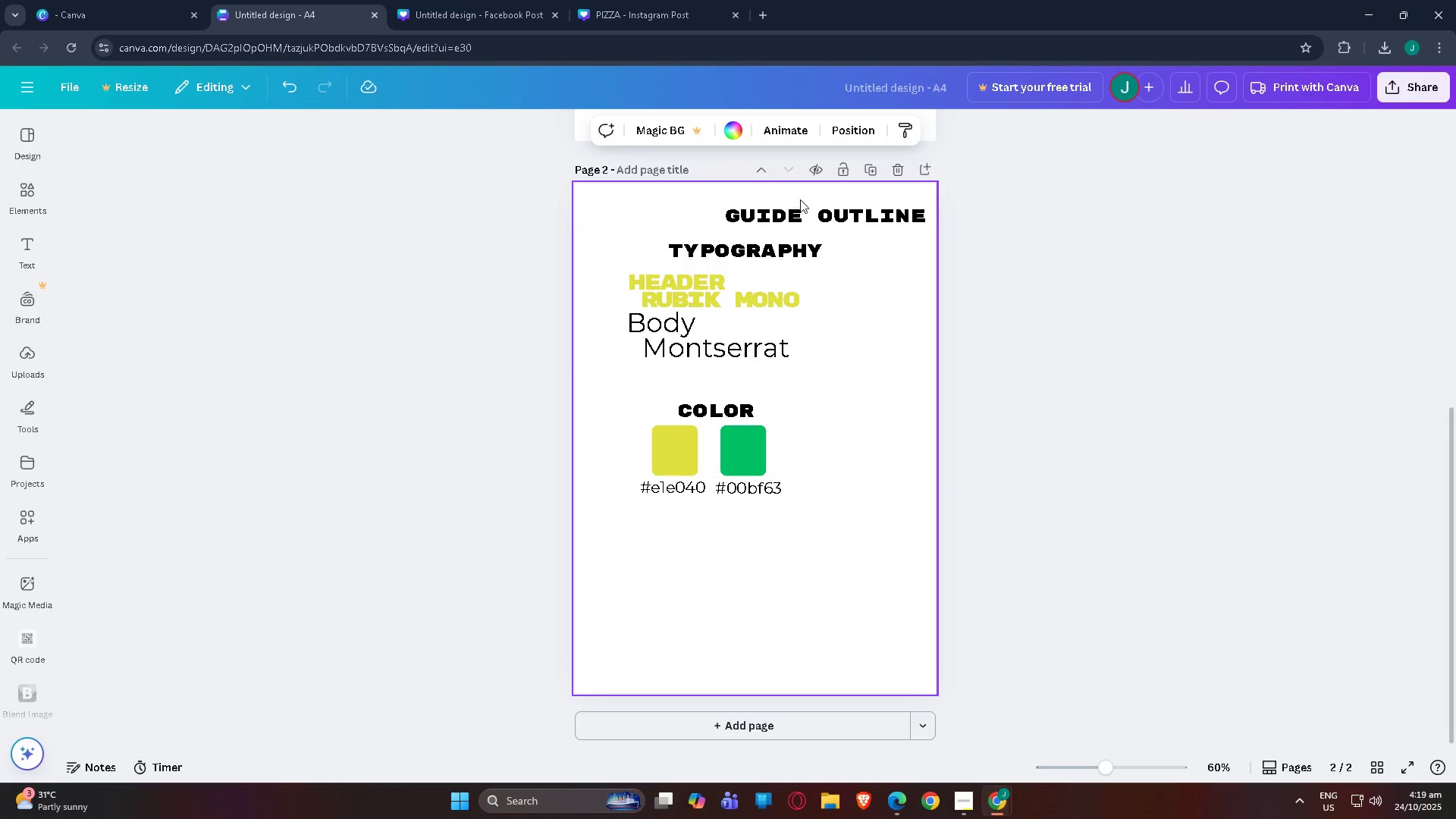 
left_click_drag(start_coordinate=[814, 208], to_coordinate=[748, 208])
 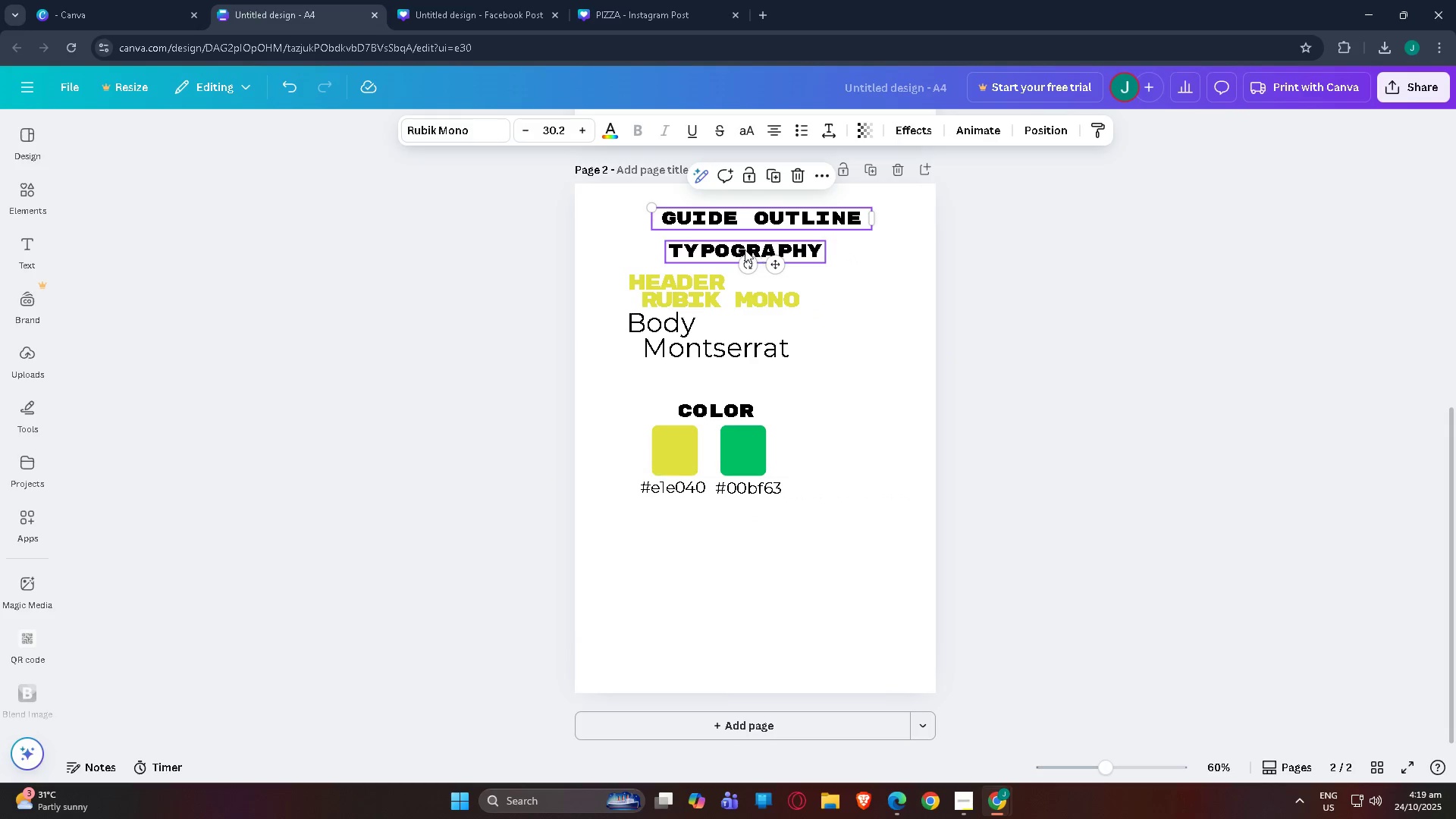 
left_click_drag(start_coordinate=[745, 249], to_coordinate=[711, 247])
 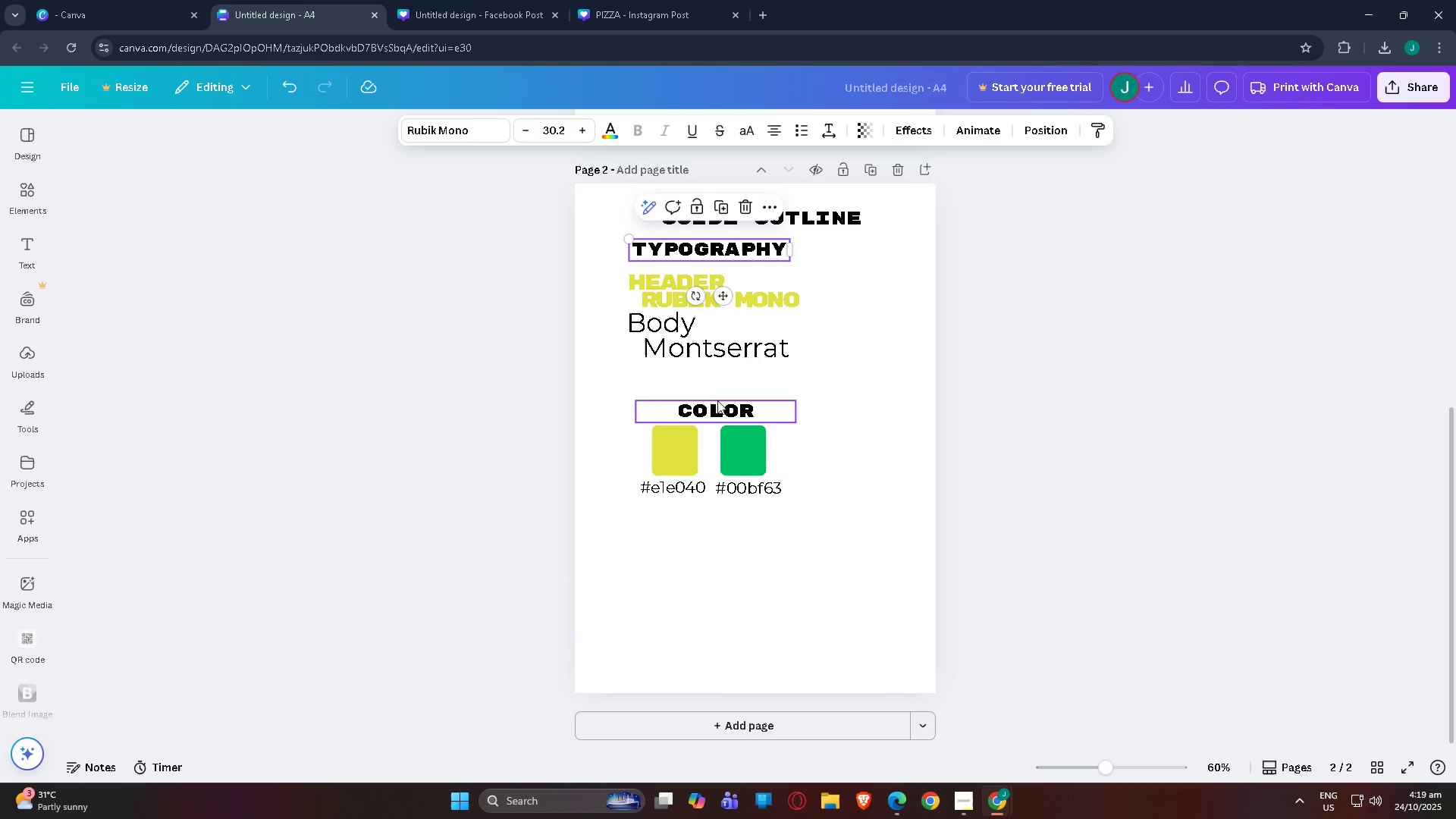 
left_click_drag(start_coordinate=[717, 401], to_coordinate=[698, 369])
 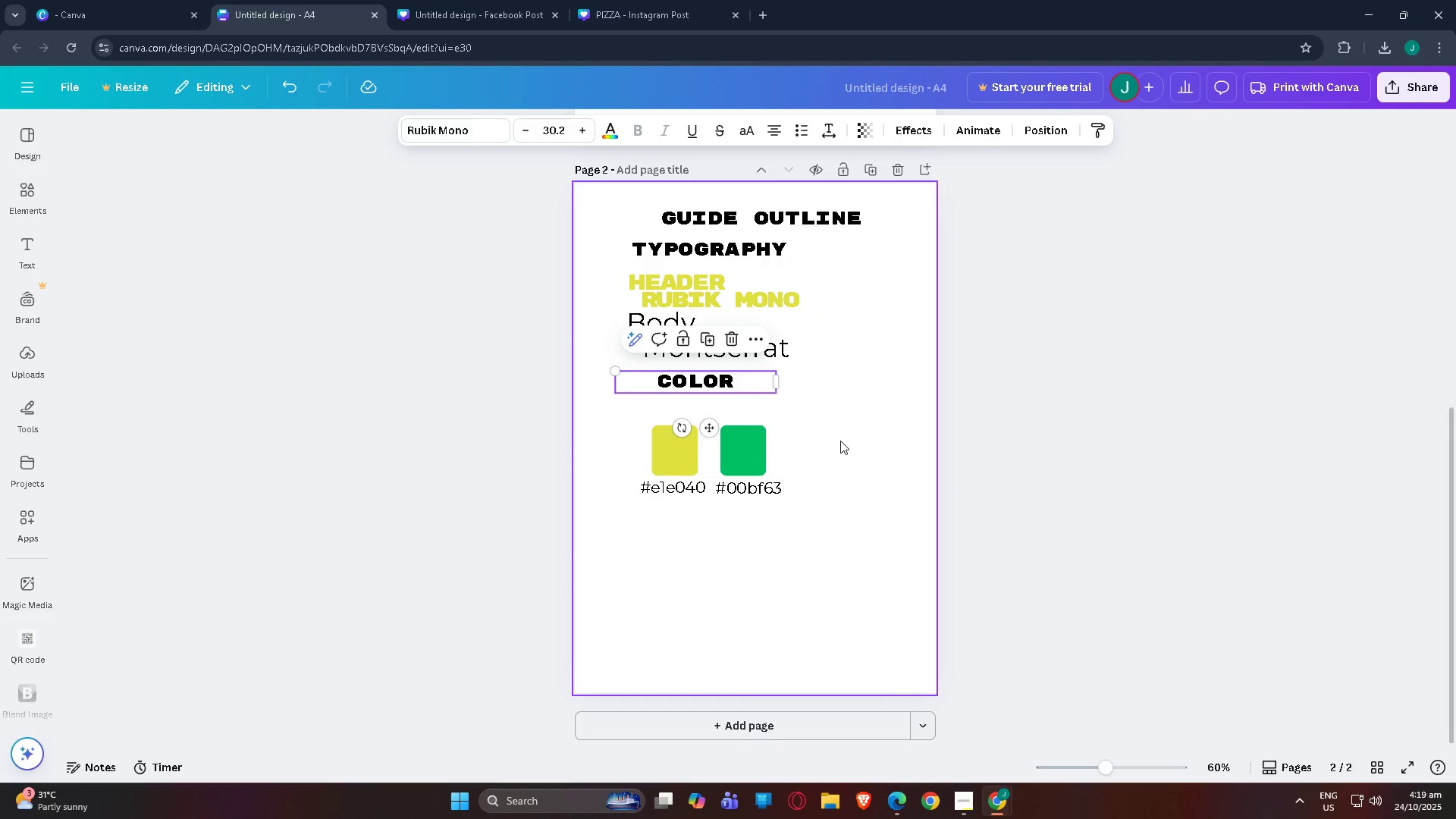 
left_click([836, 438])
 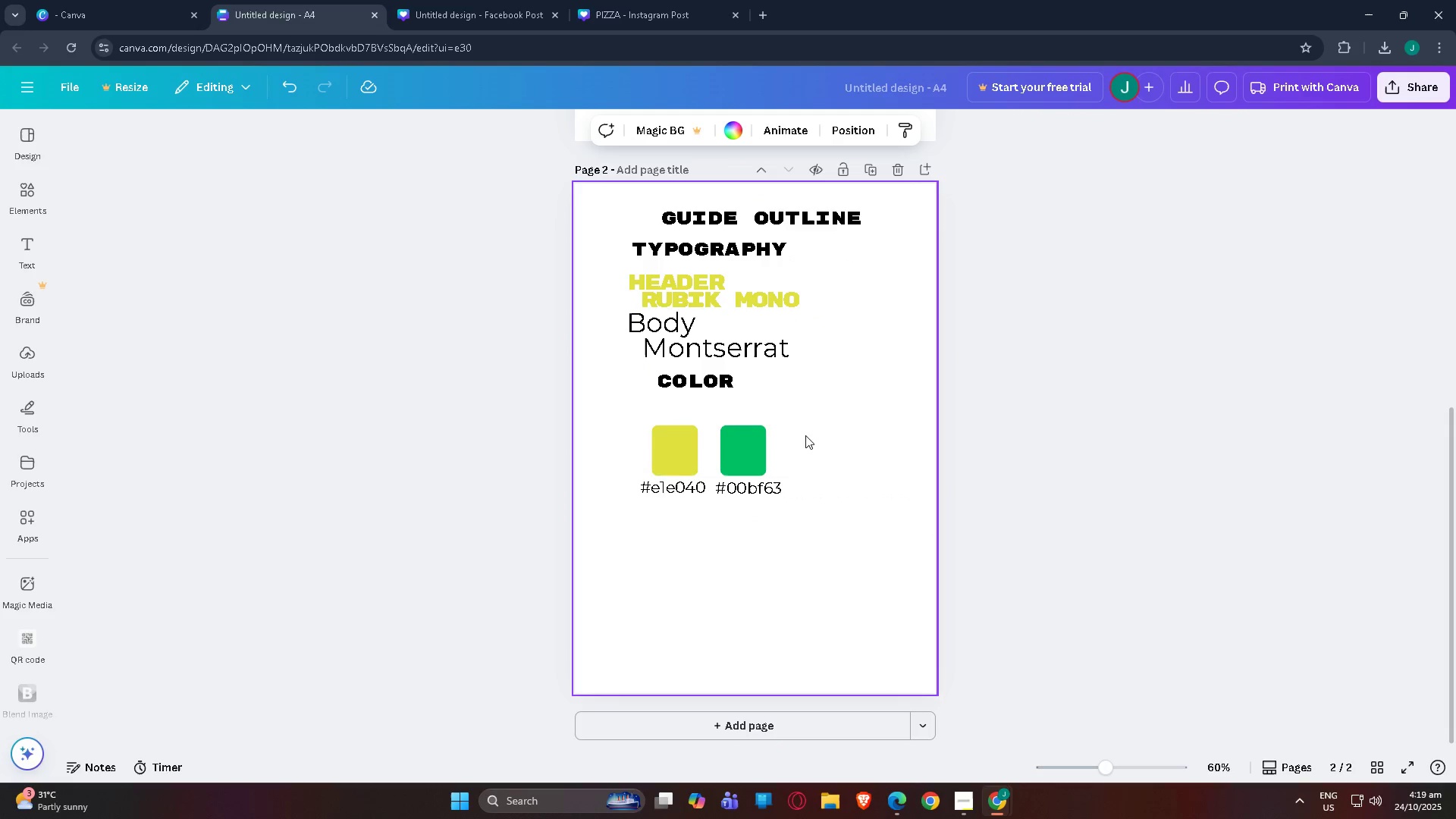 
left_click_drag(start_coordinate=[805, 435], to_coordinate=[620, 510])
 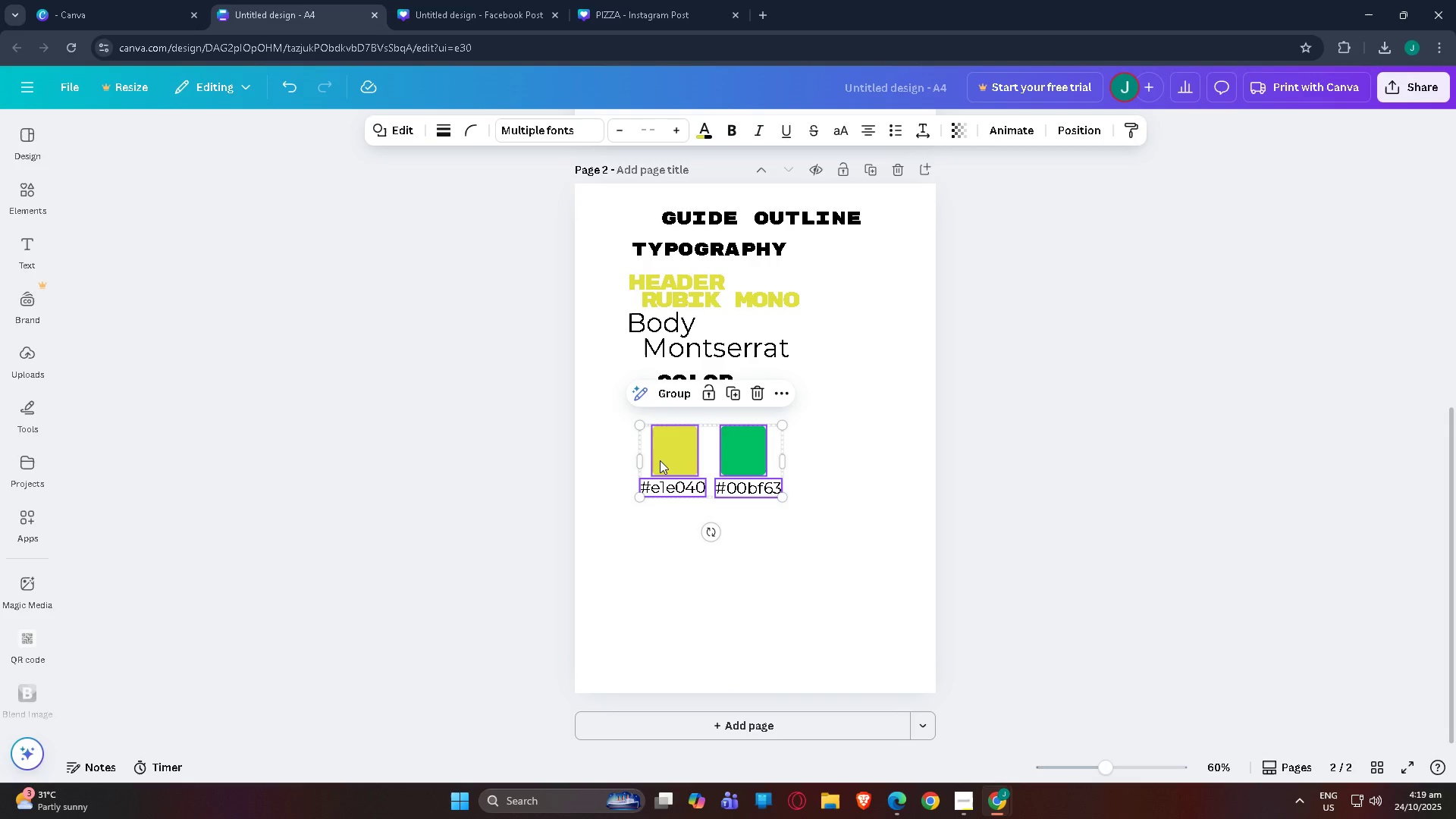 
left_click_drag(start_coordinate=[660, 460], to_coordinate=[644, 436])
 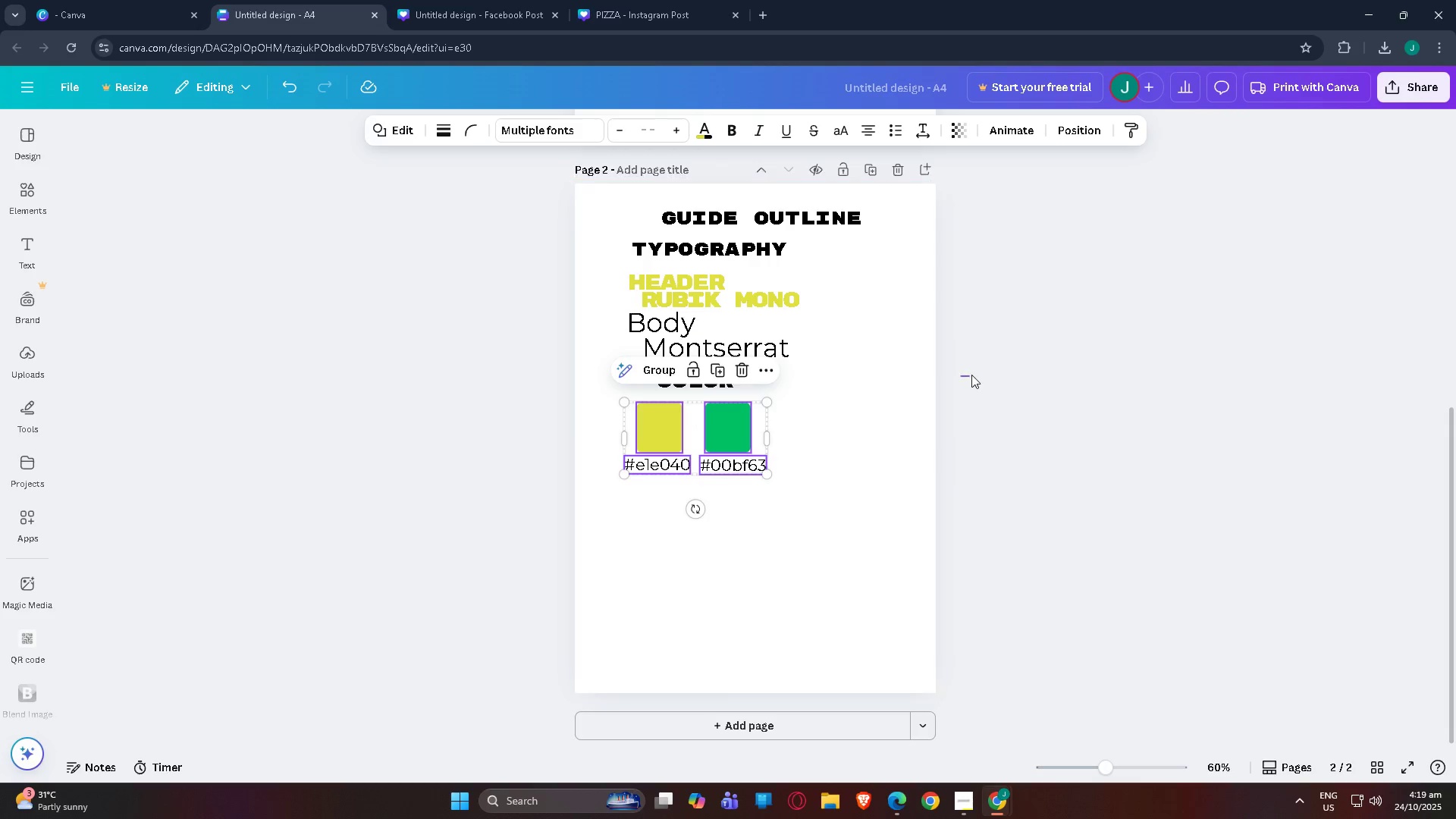 
left_click_drag(start_coordinate=[961, 377], to_coordinate=[971, 375])
 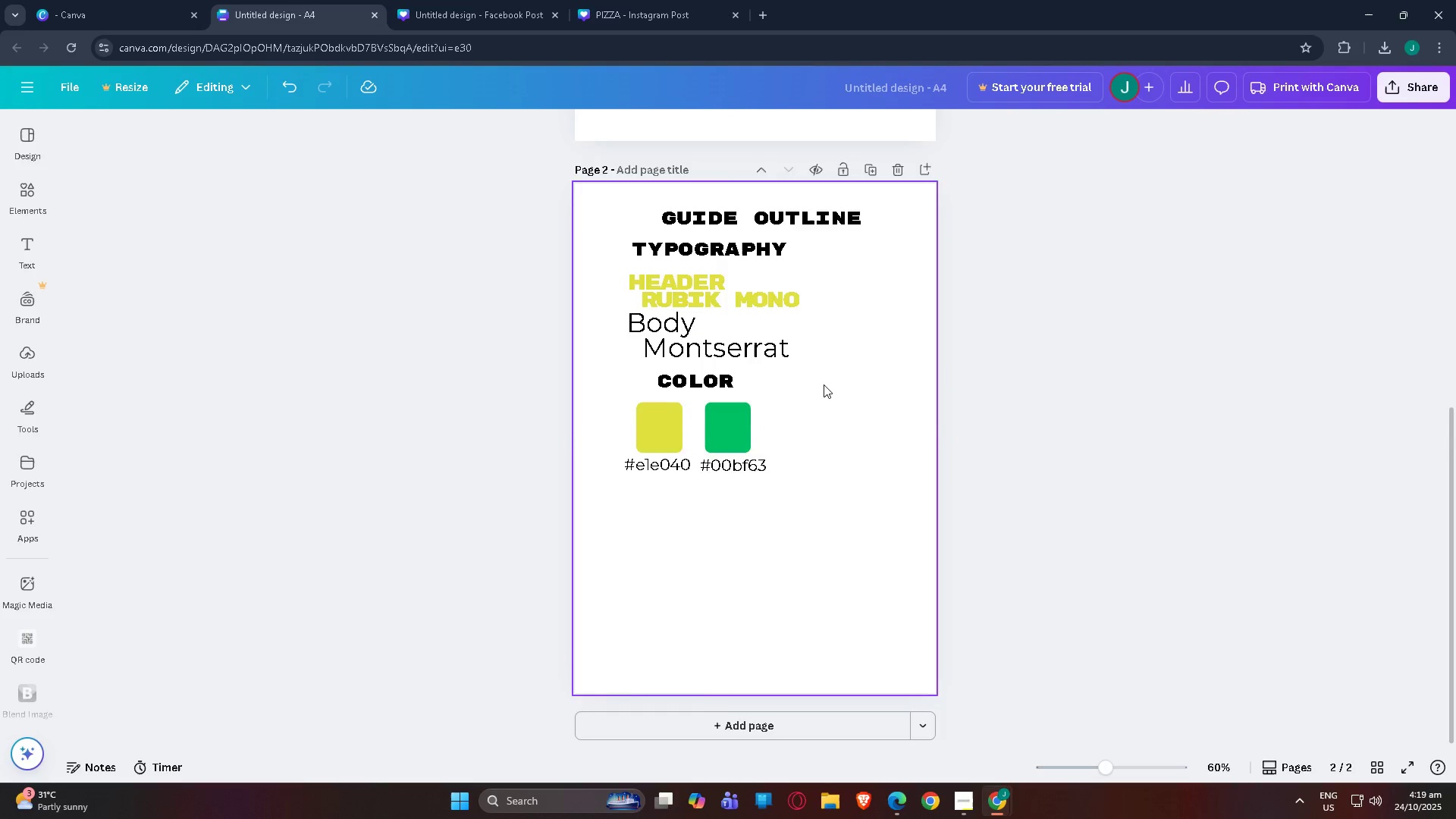 
scroll: coordinate [829, 360], scroll_direction: up, amount: 7.0
 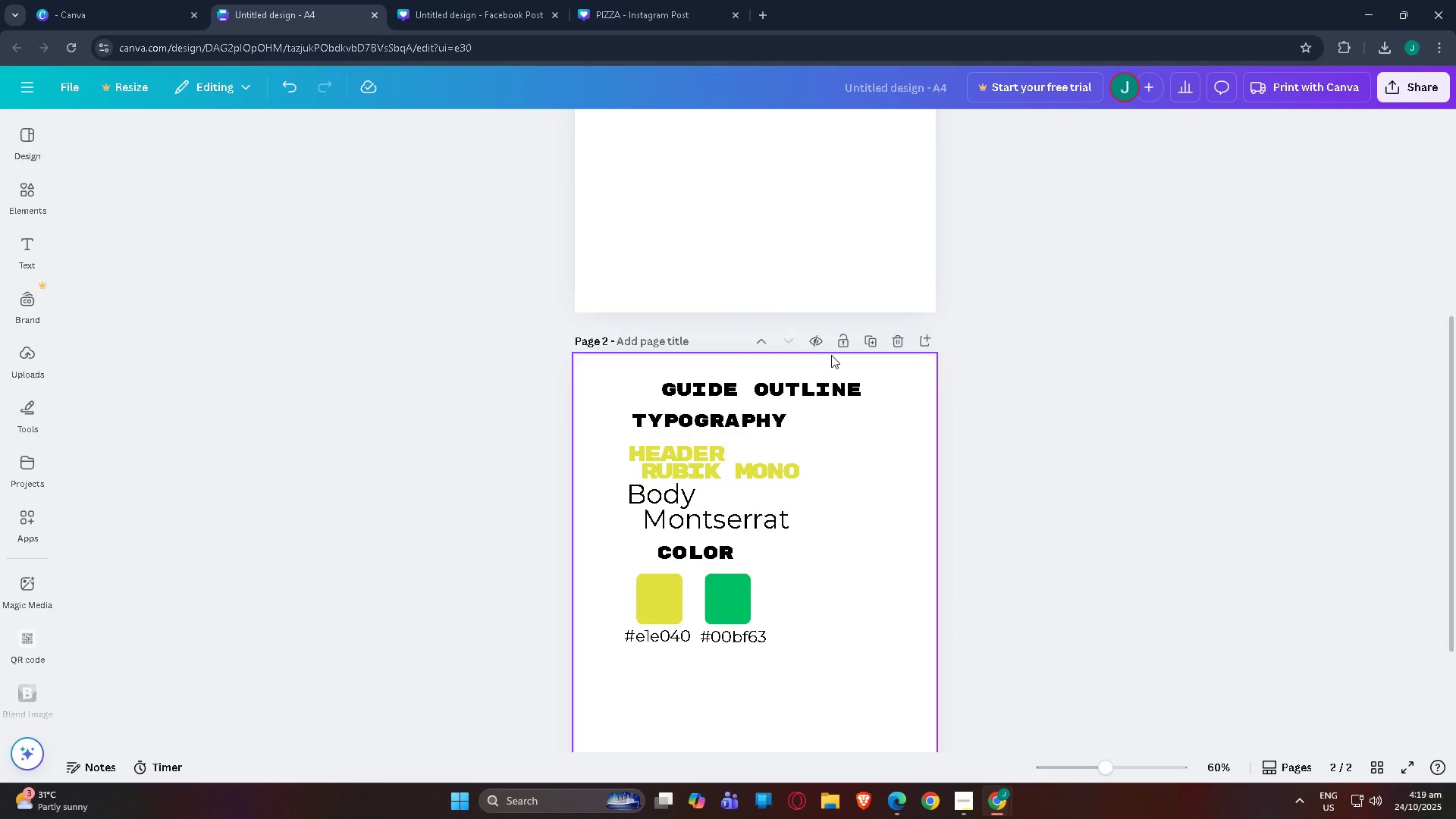 
scroll: coordinate [834, 356], scroll_direction: down, amount: 4.0
 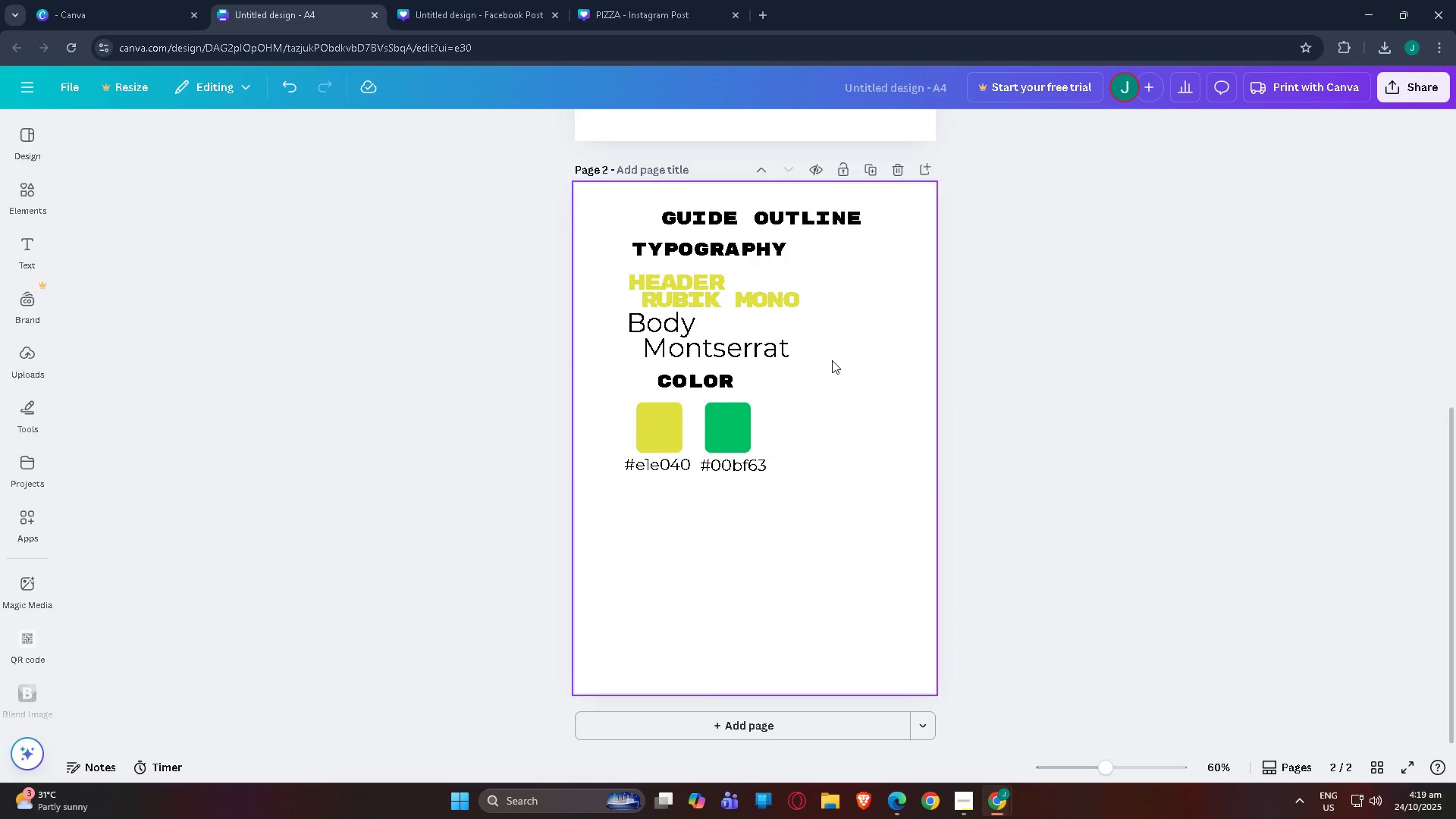 
scroll: coordinate [1016, 425], scroll_direction: up, amount: 17.0
 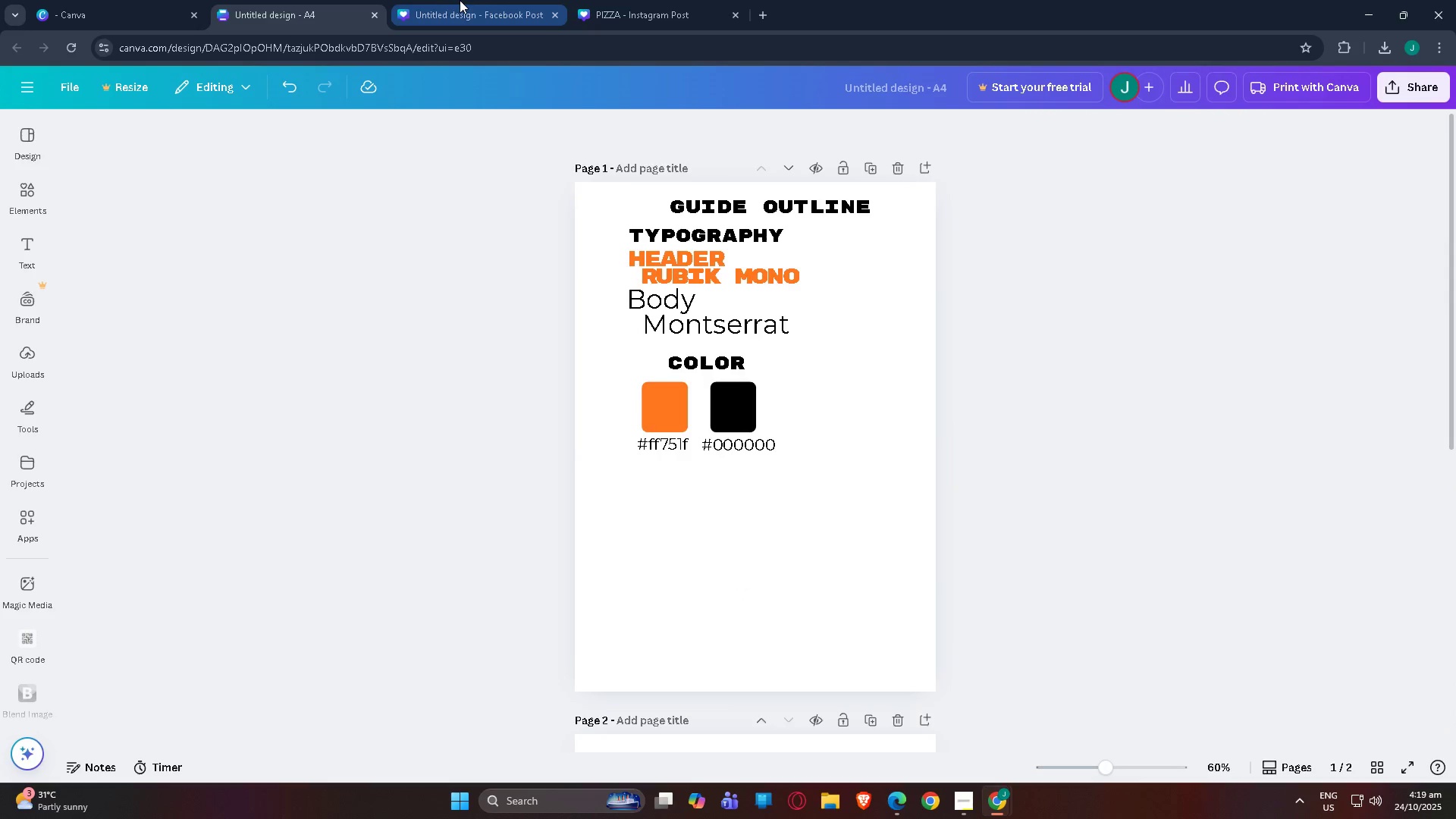 
left_click([460, 0])
 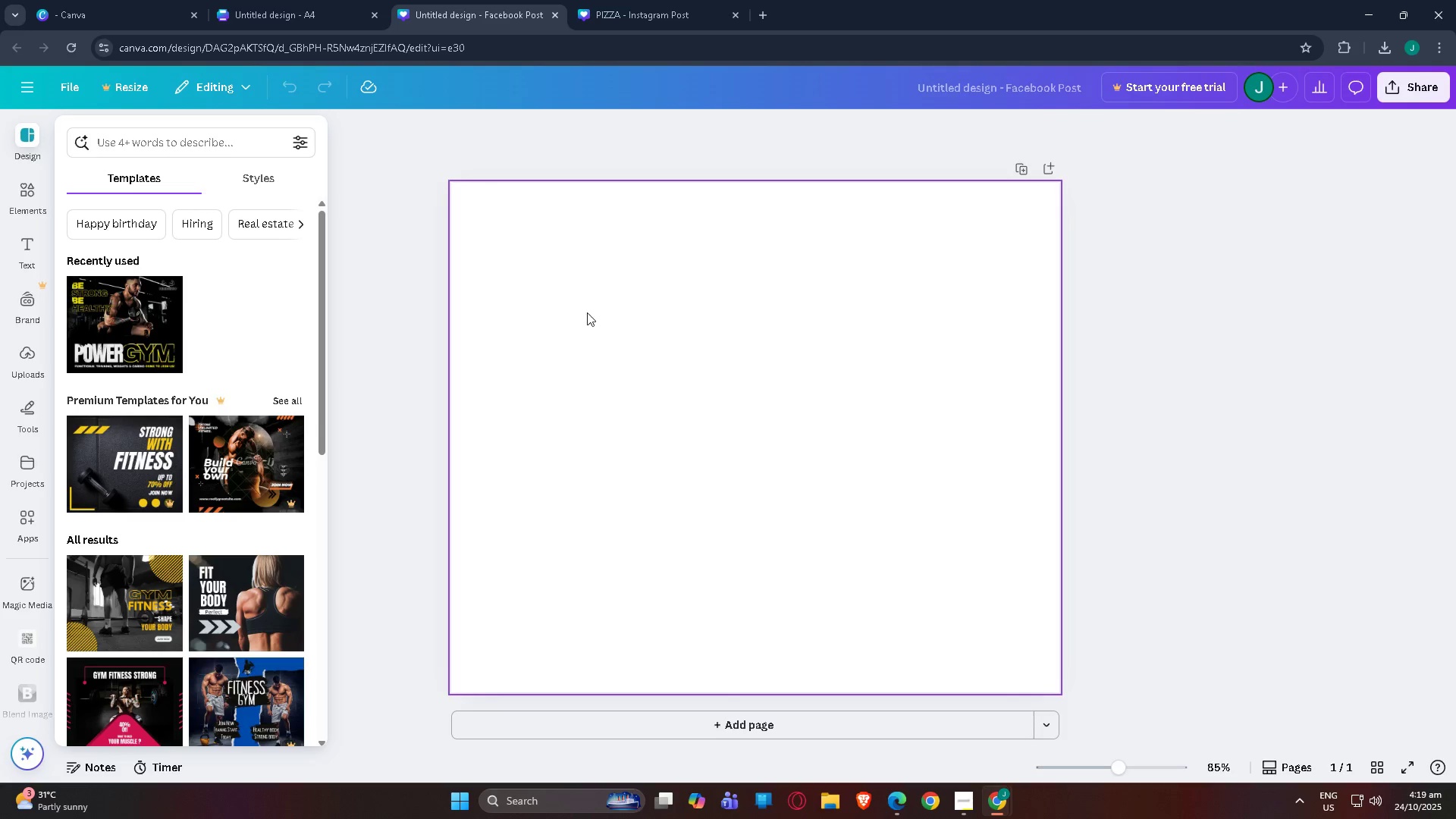 
scroll: coordinate [588, 314], scroll_direction: up, amount: 3.0
 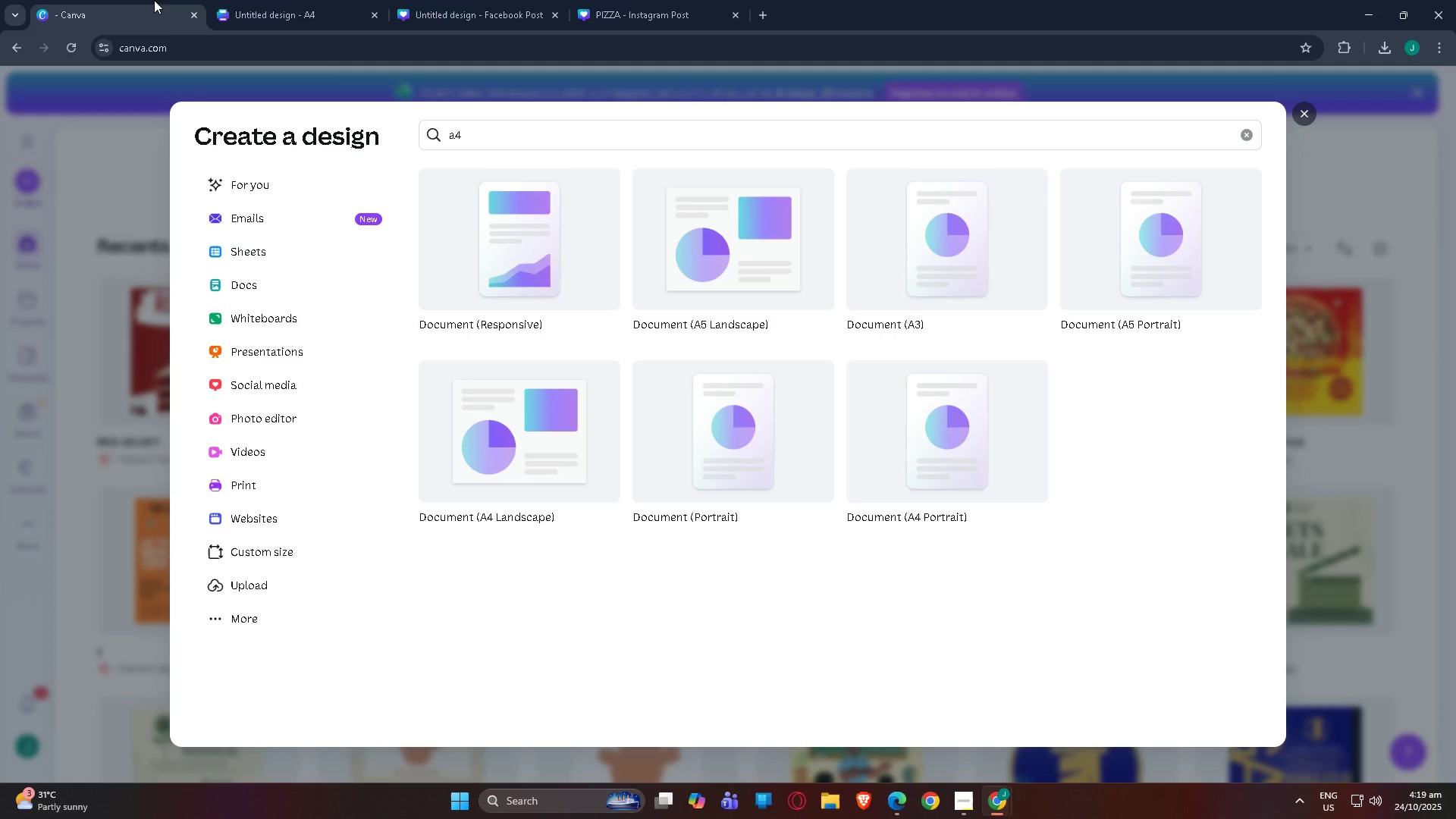 
left_click([154, 0])
 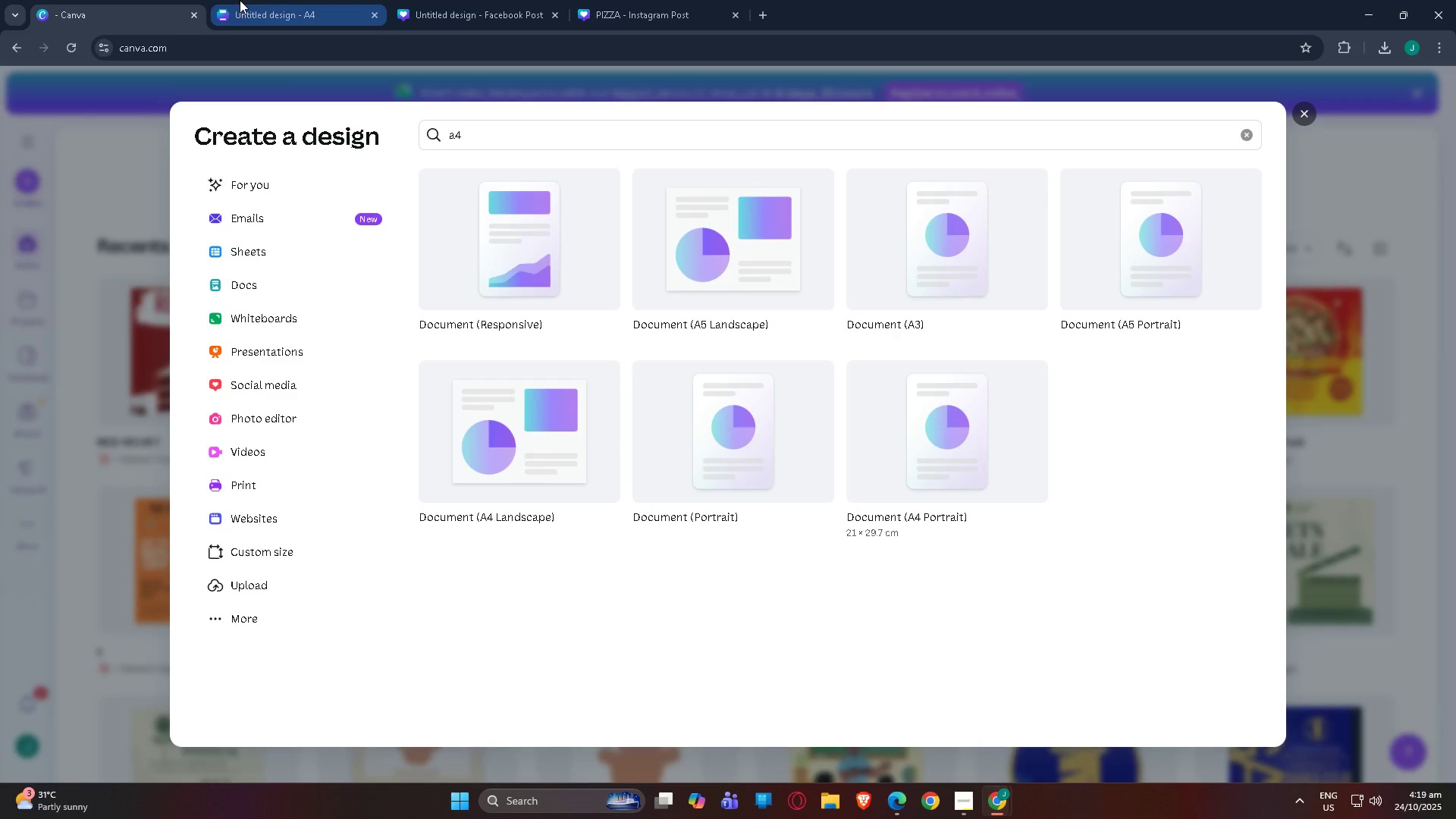 
left_click([240, 0])
 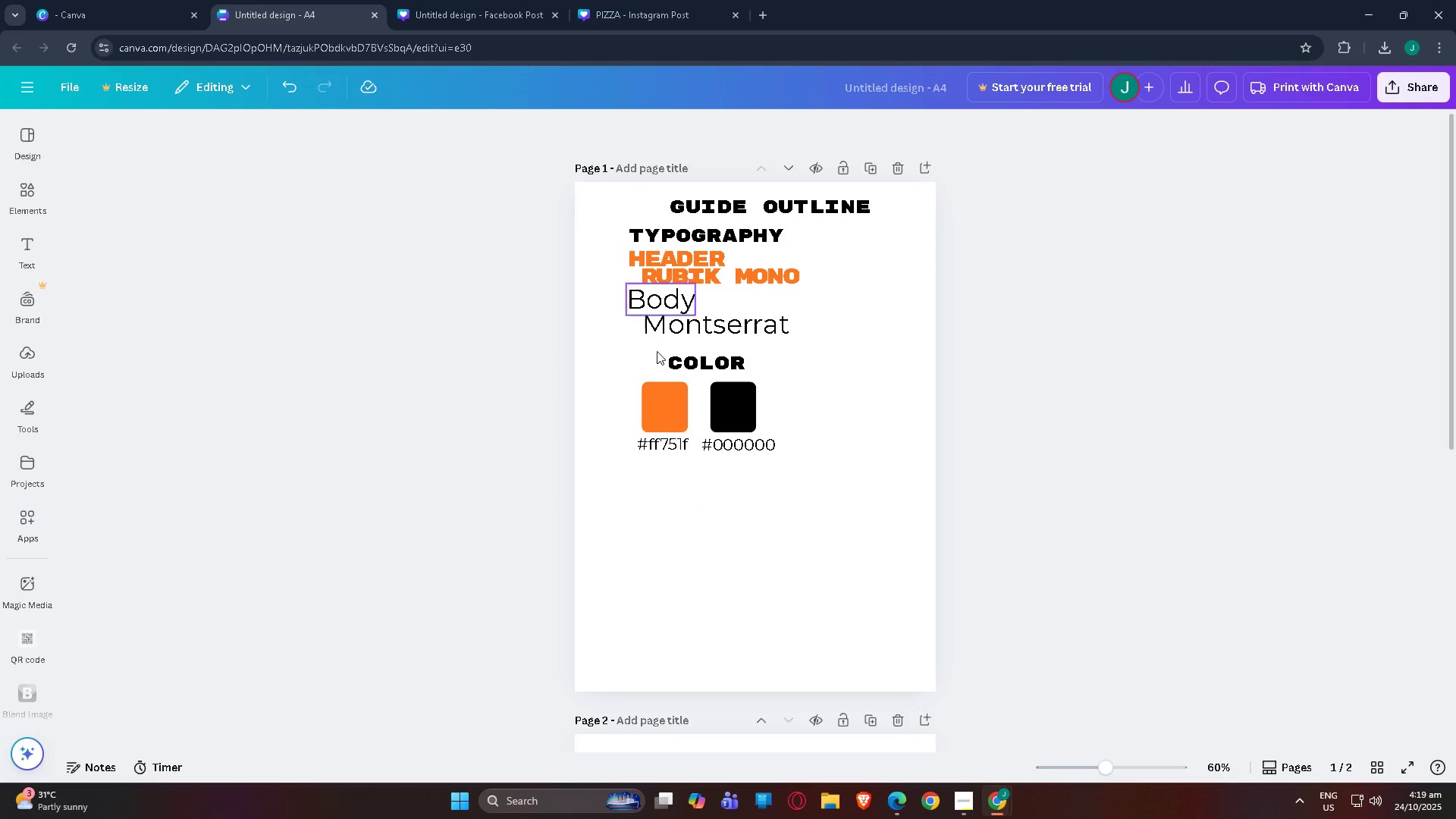 
scroll: coordinate [703, 466], scroll_direction: up, amount: 3.0
 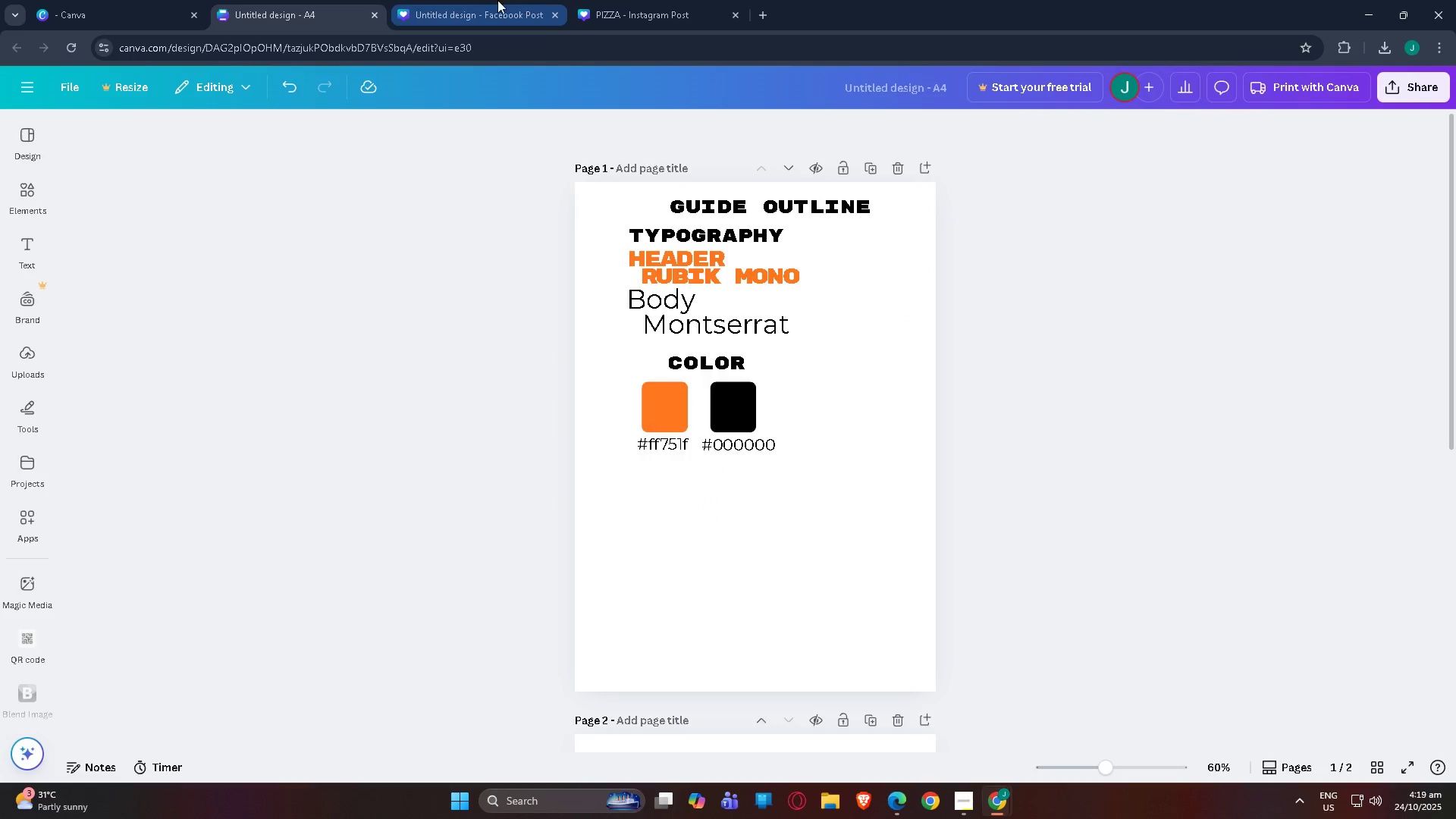 
left_click([467, 0])
 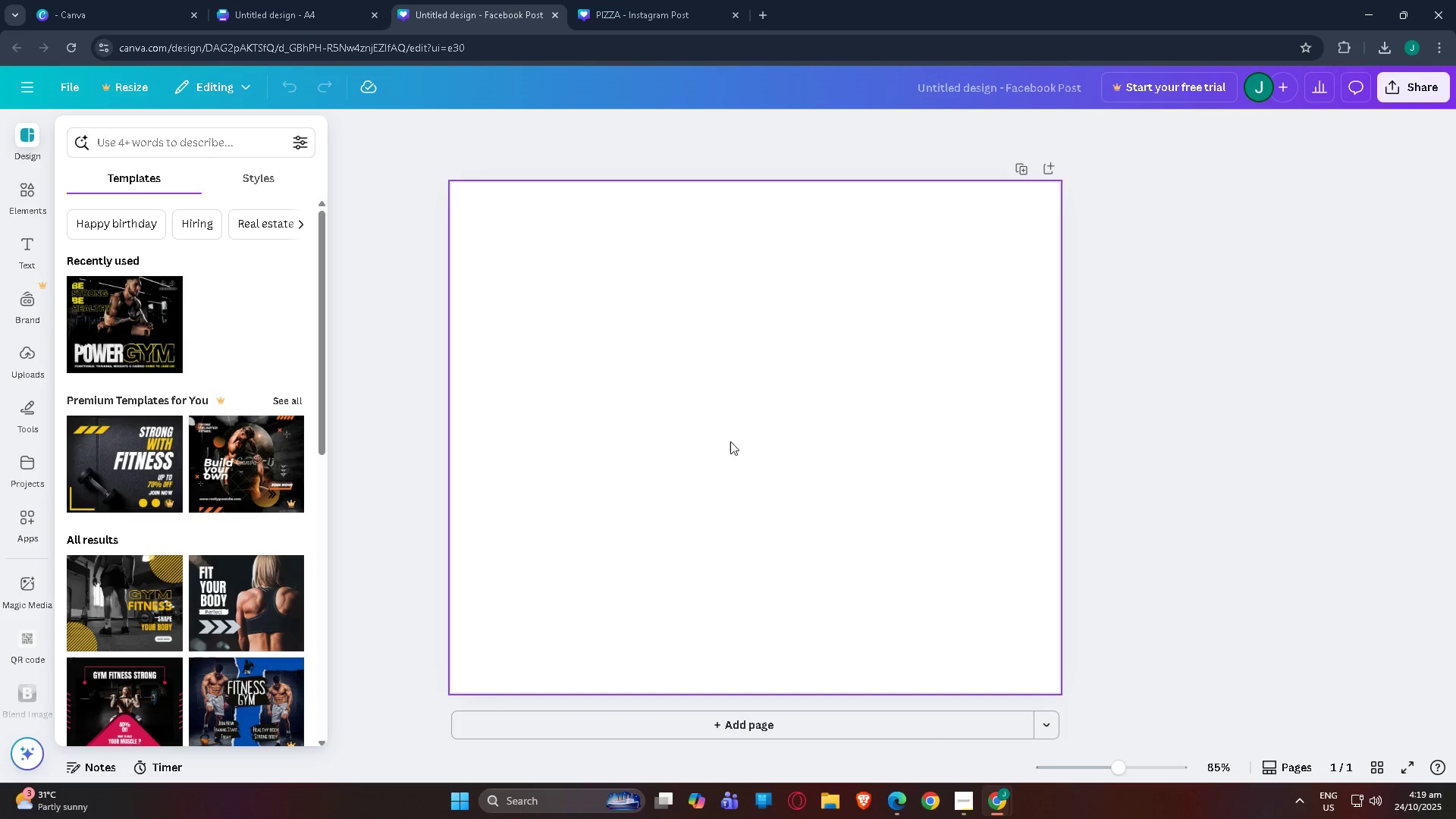 
scroll: coordinate [695, 485], scroll_direction: up, amount: 7.0
 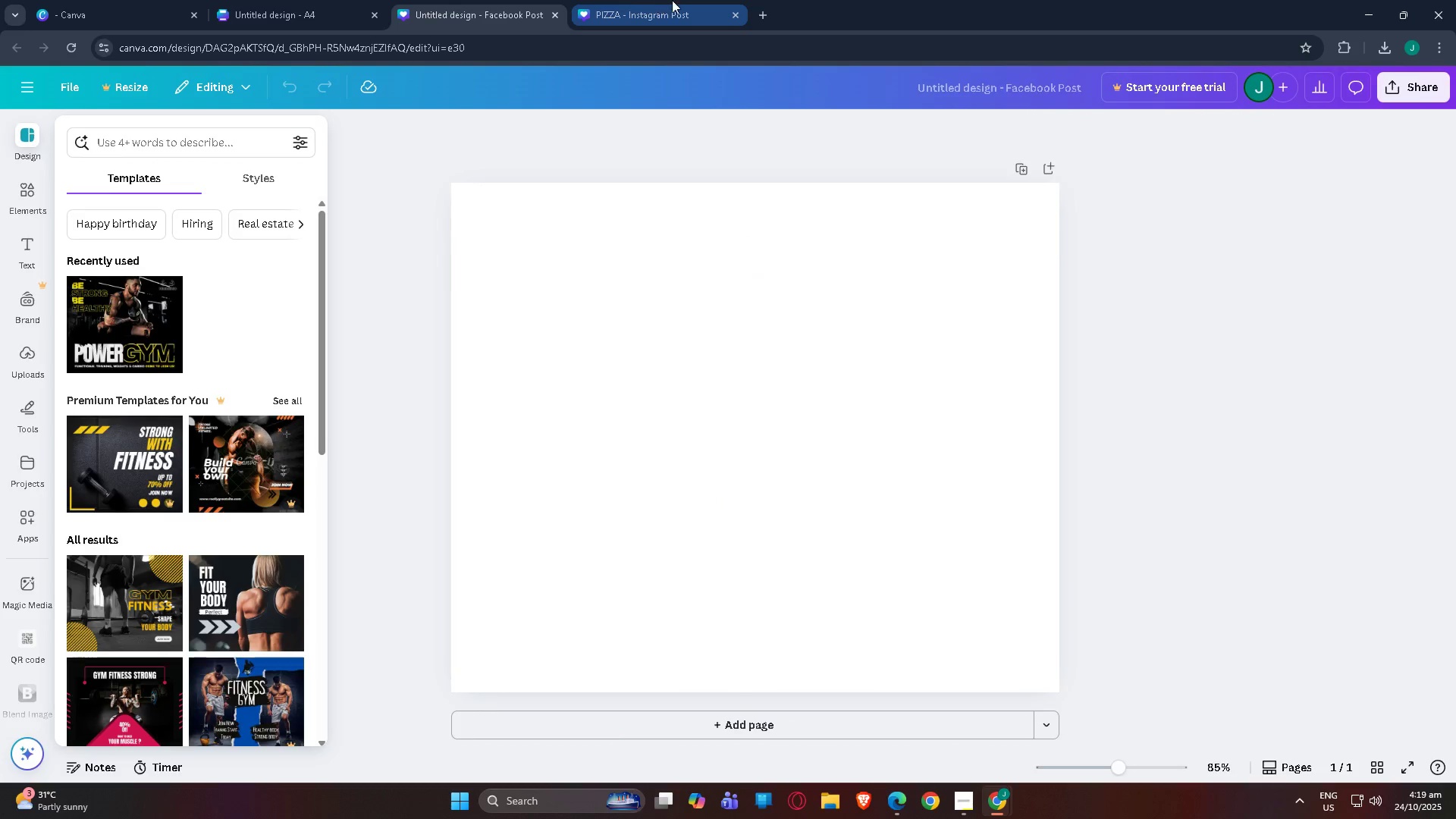 
left_click([672, 0])
 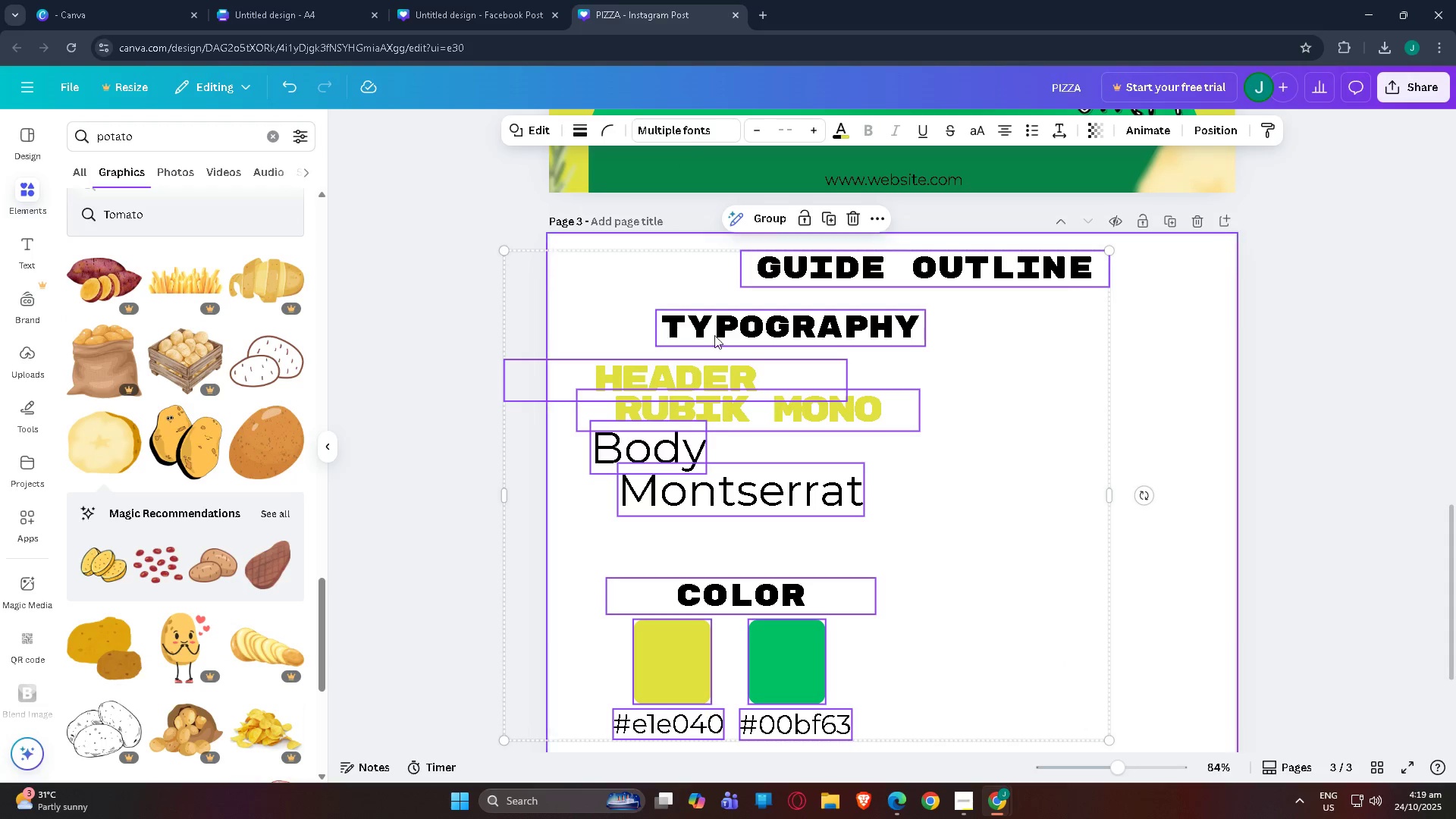 
scroll: coordinate [830, 526], scroll_direction: up, amount: 3.0
 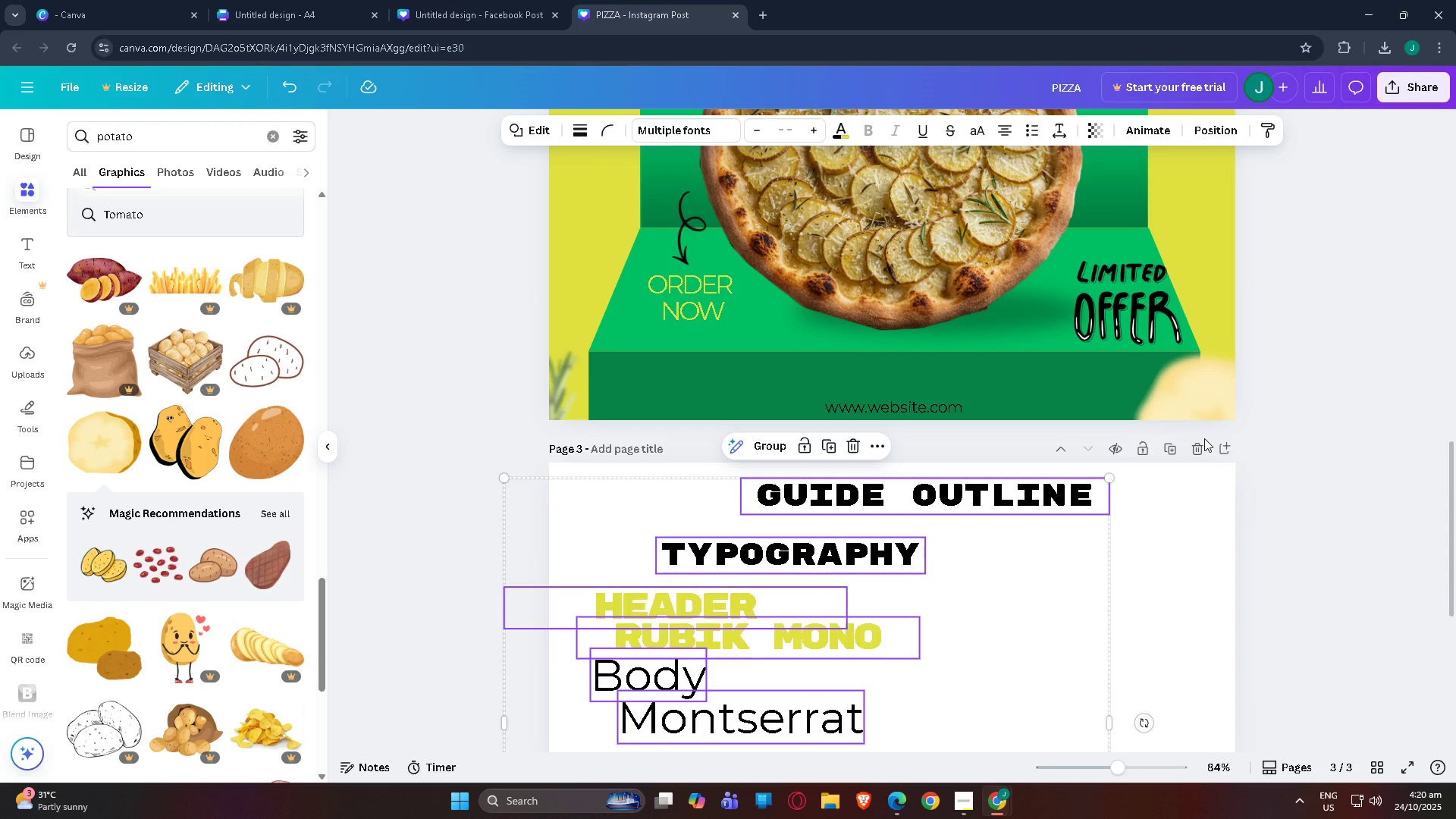 
left_click([1199, 444])
 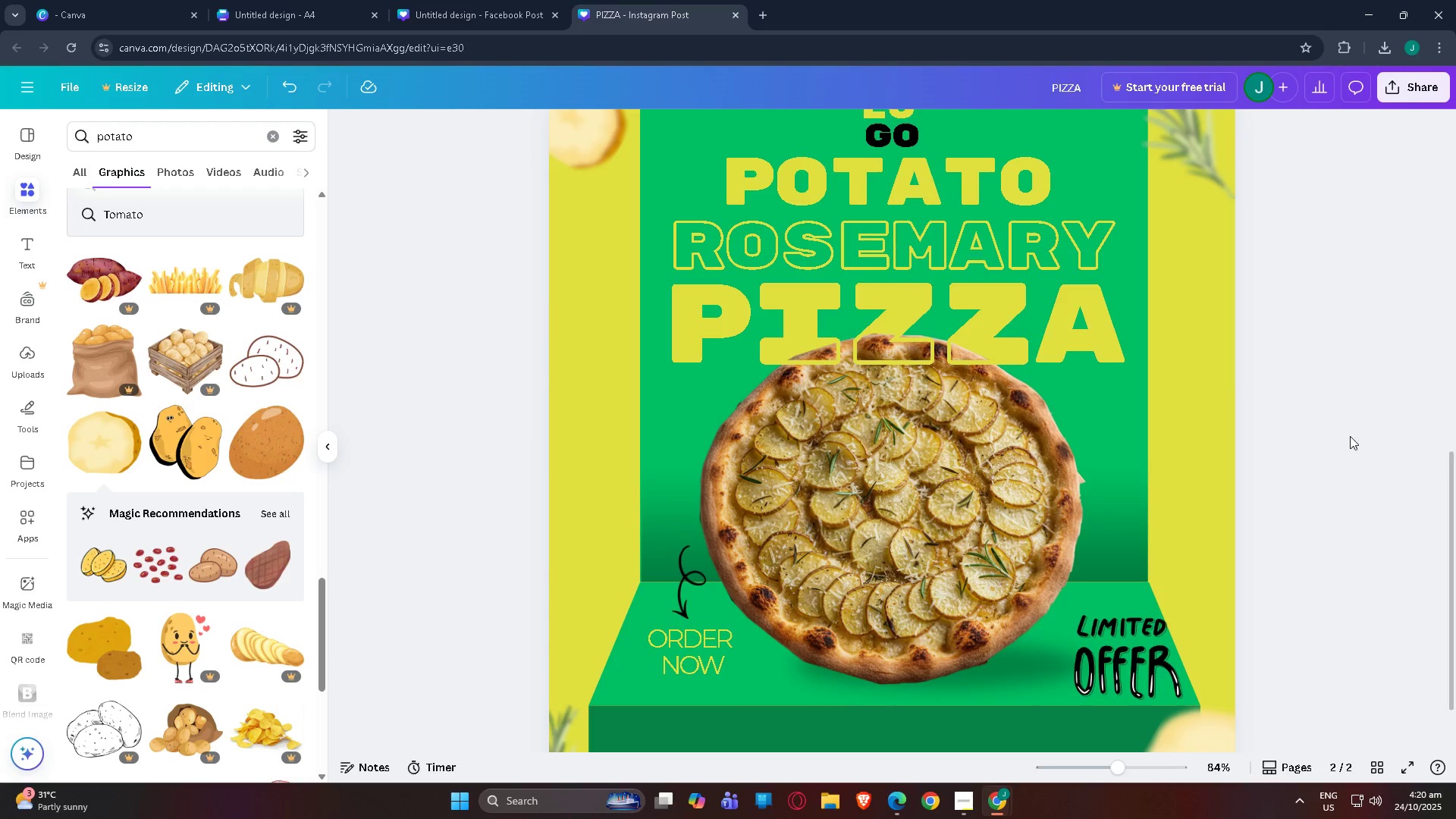 
scroll: coordinate [1332, 431], scroll_direction: up, amount: 3.0
 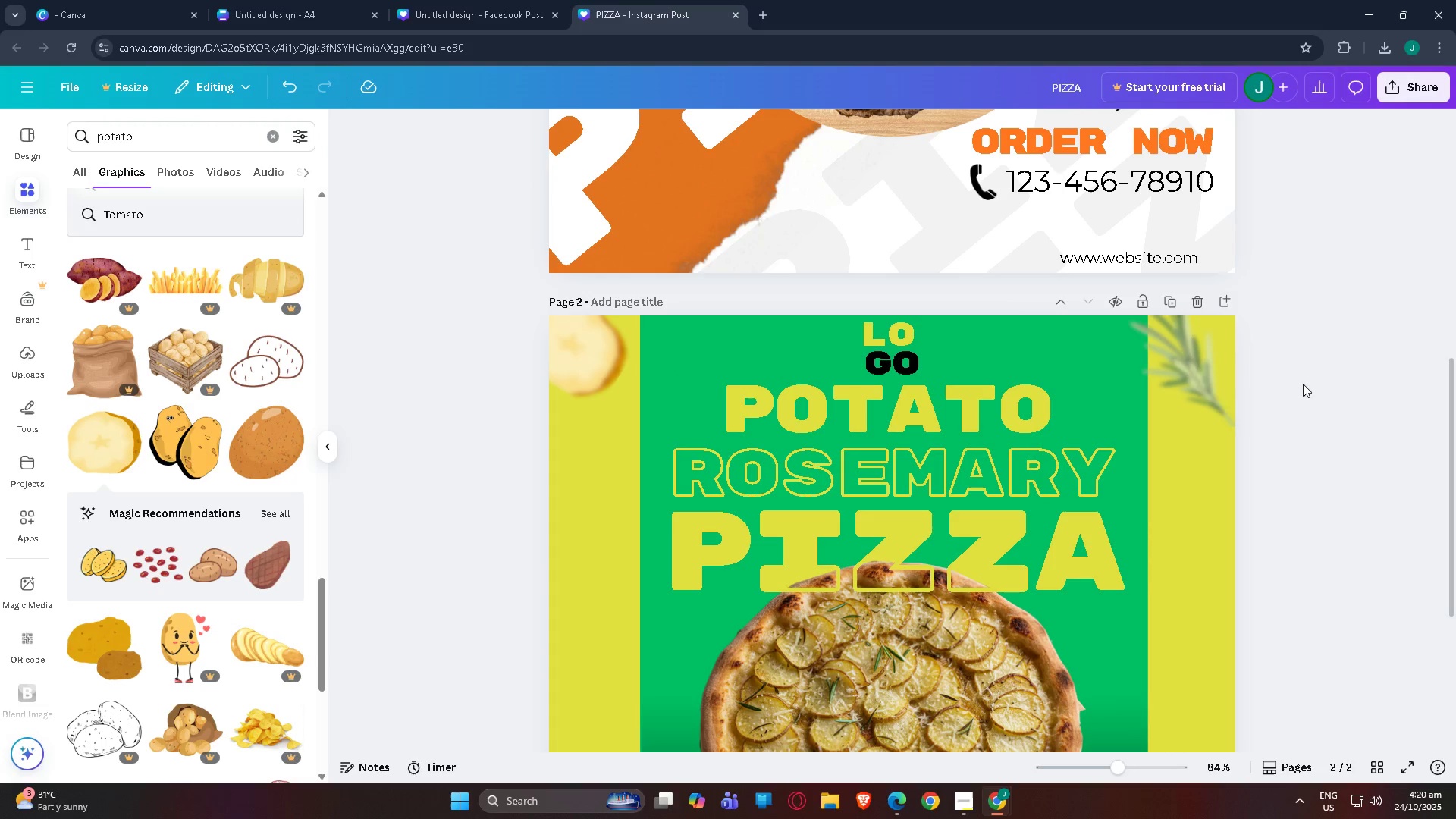 
left_click_drag(start_coordinate=[1326, 342], to_coordinate=[414, 693])
 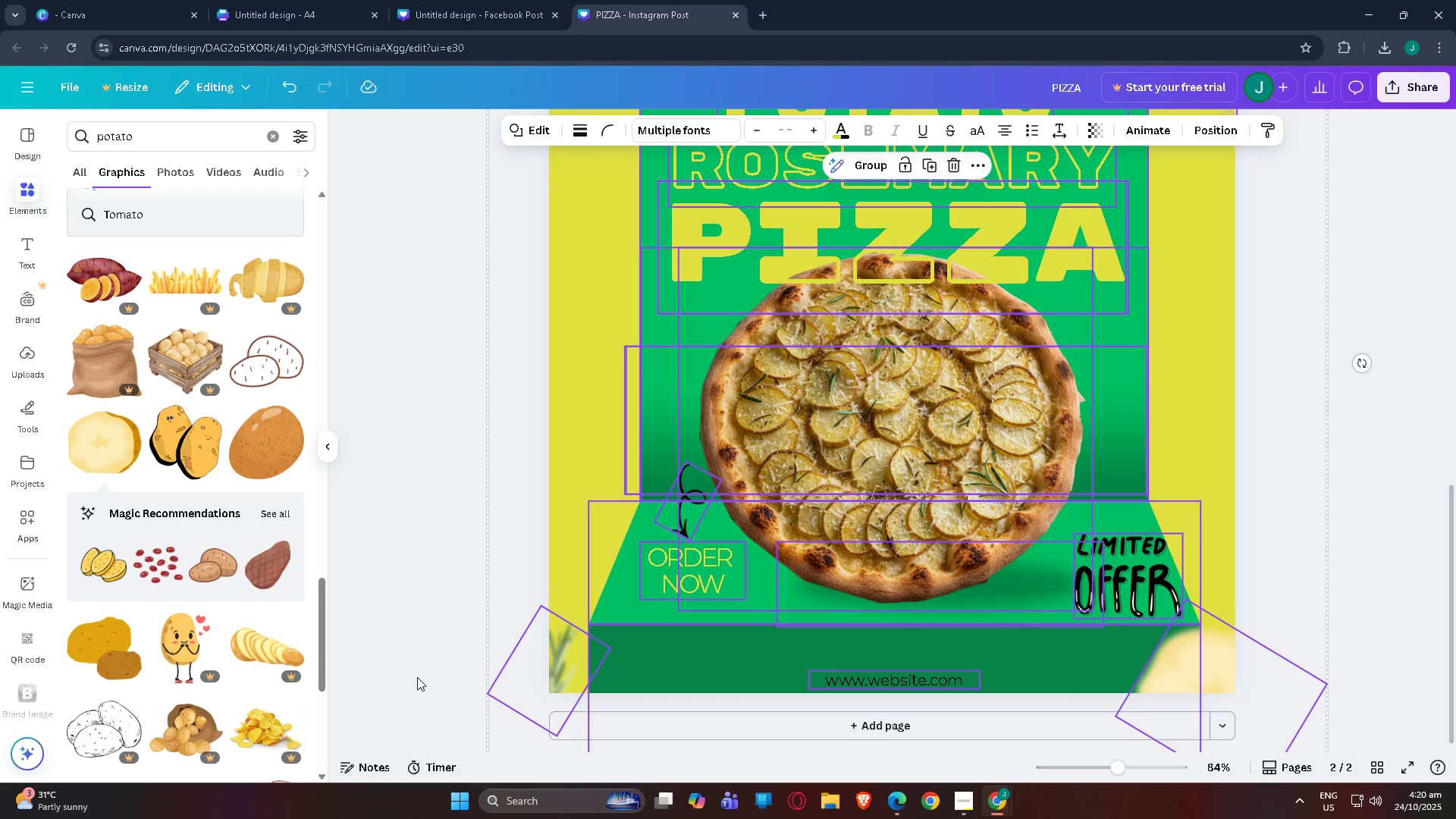 
scroll: coordinate [414, 532], scroll_direction: down, amount: 8.0
 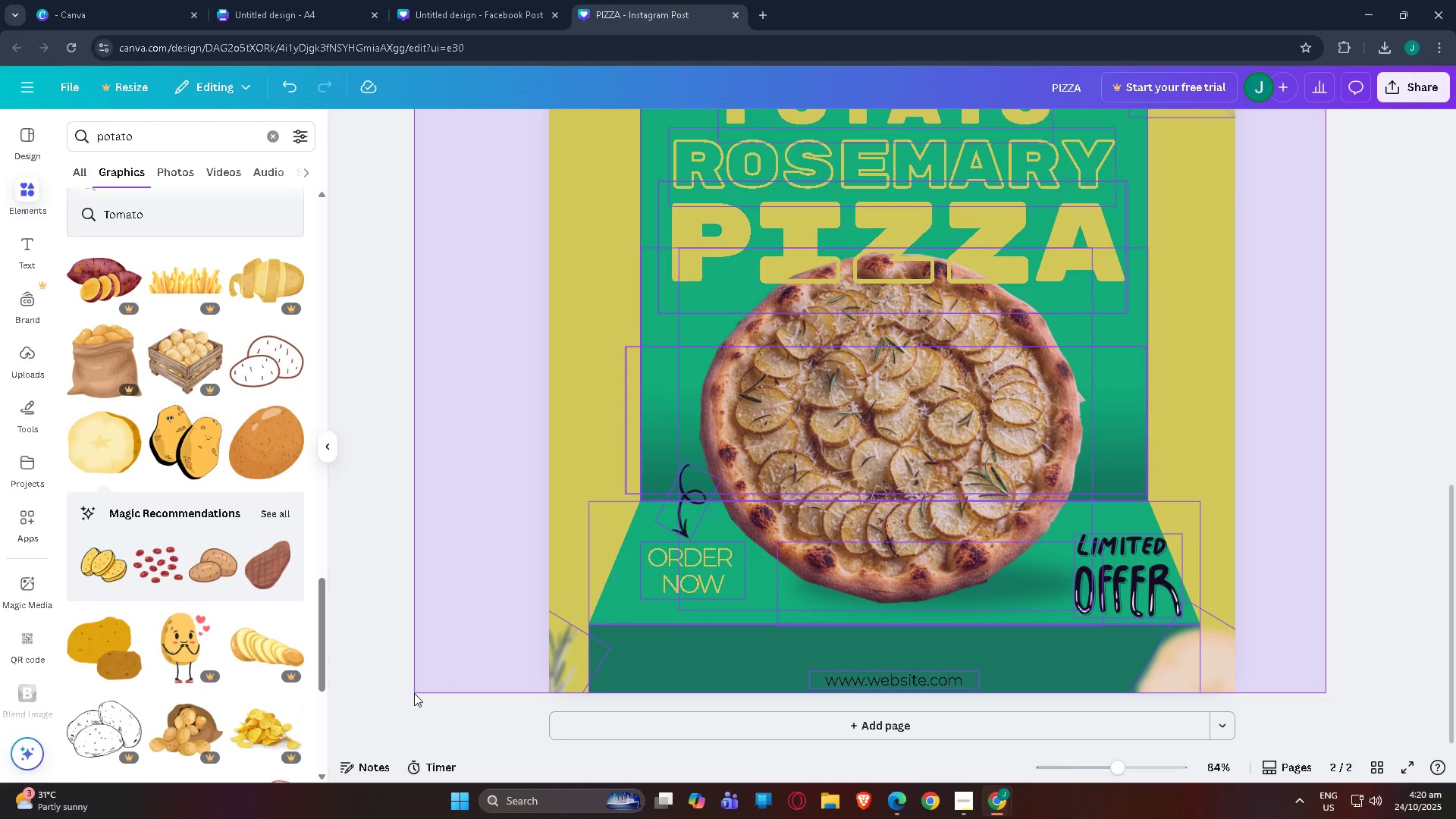 
key(Control+C)
 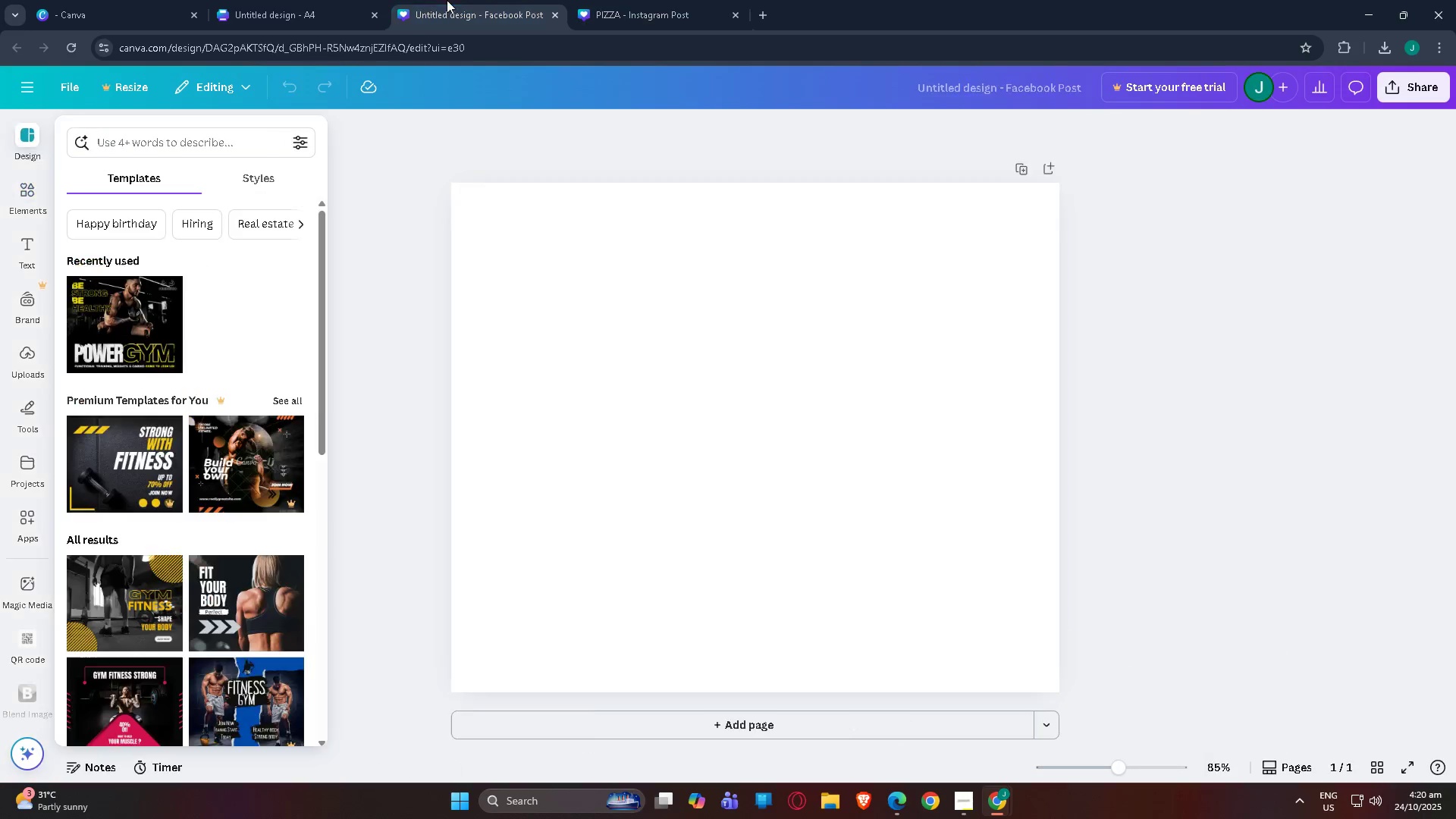 
key(Control+V)
 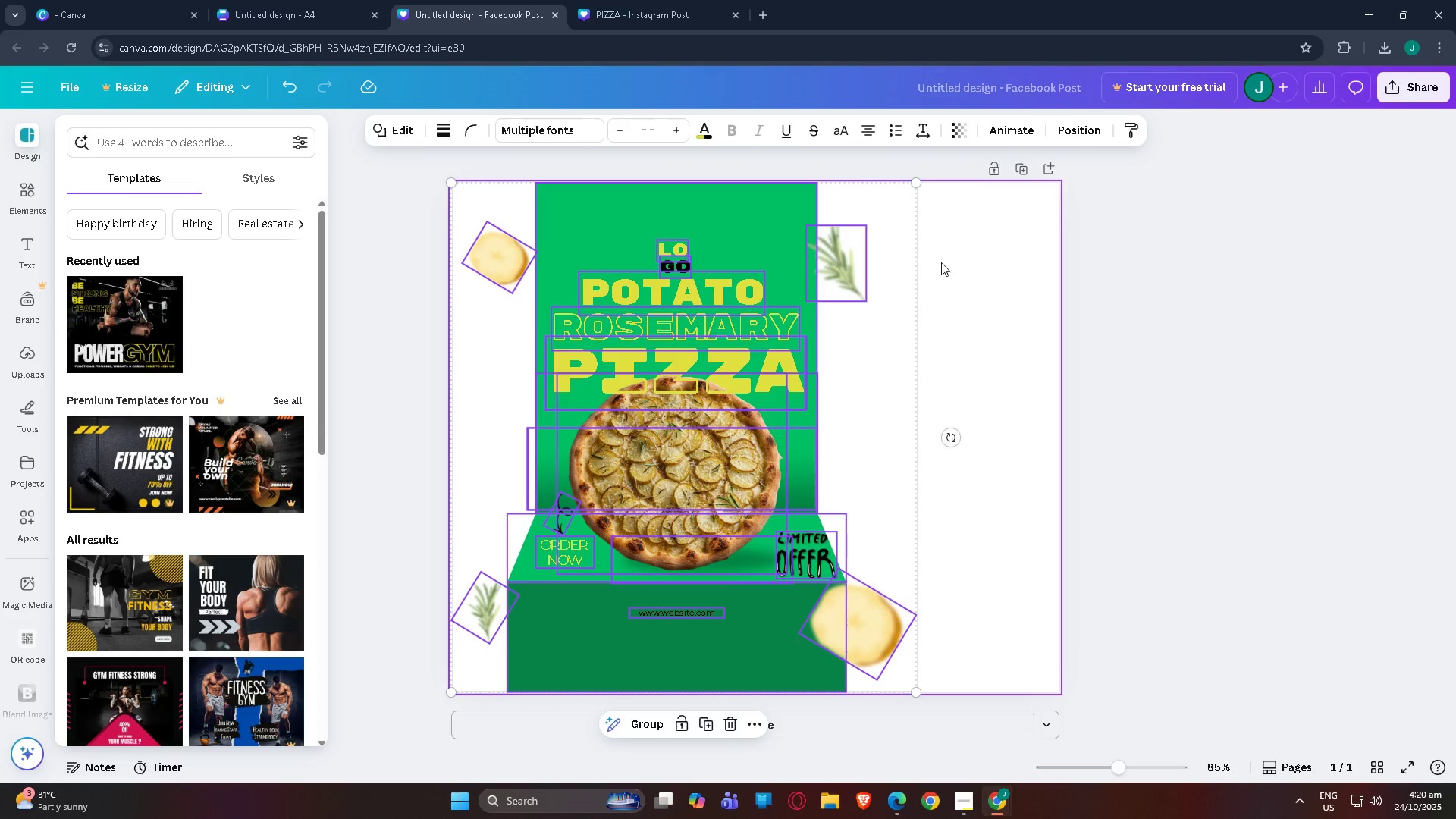 
left_click_drag(start_coordinate=[914, 183], to_coordinate=[1375, 76])
 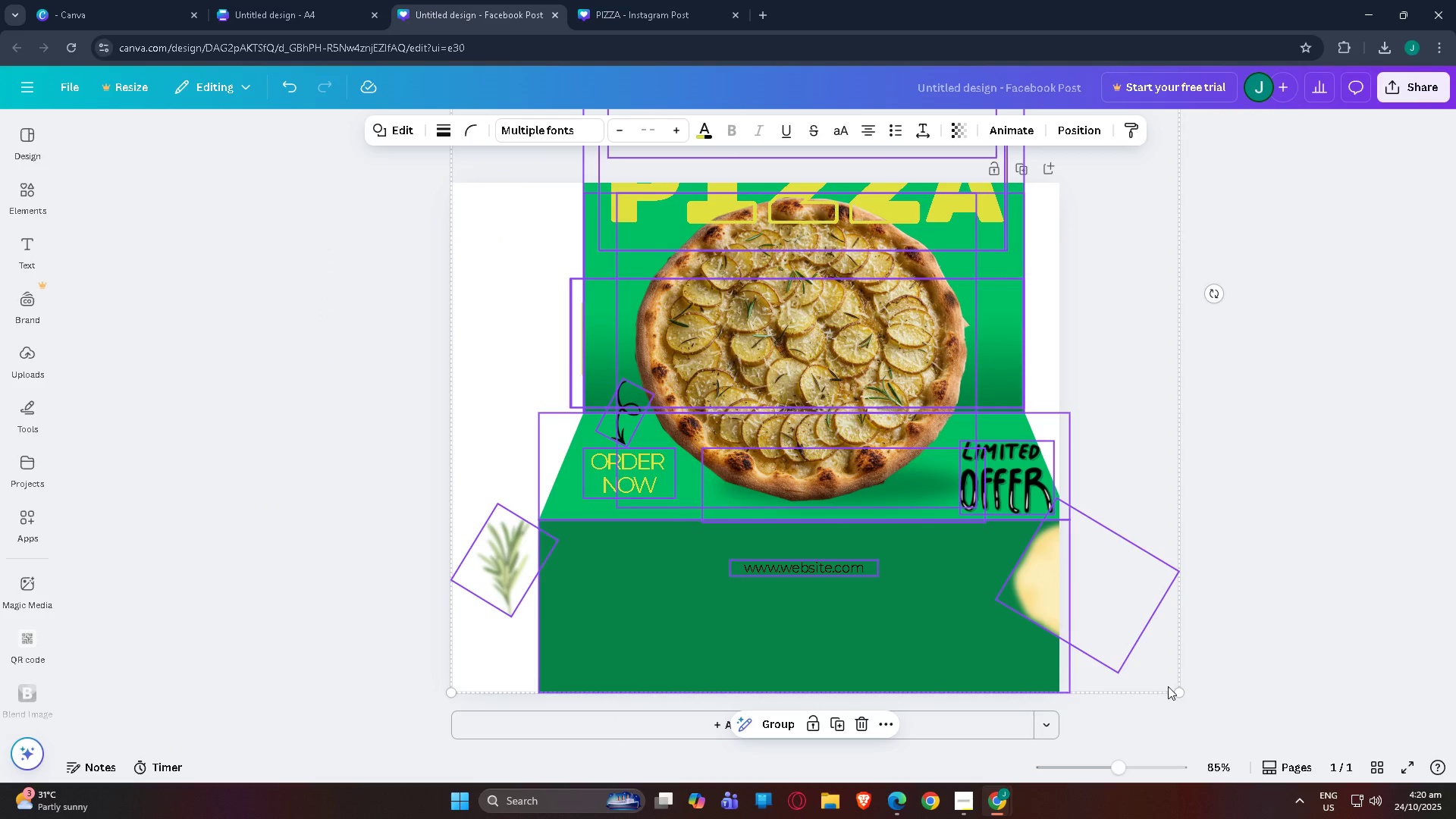 
left_click_drag(start_coordinate=[1182, 693], to_coordinate=[1308, 818])
 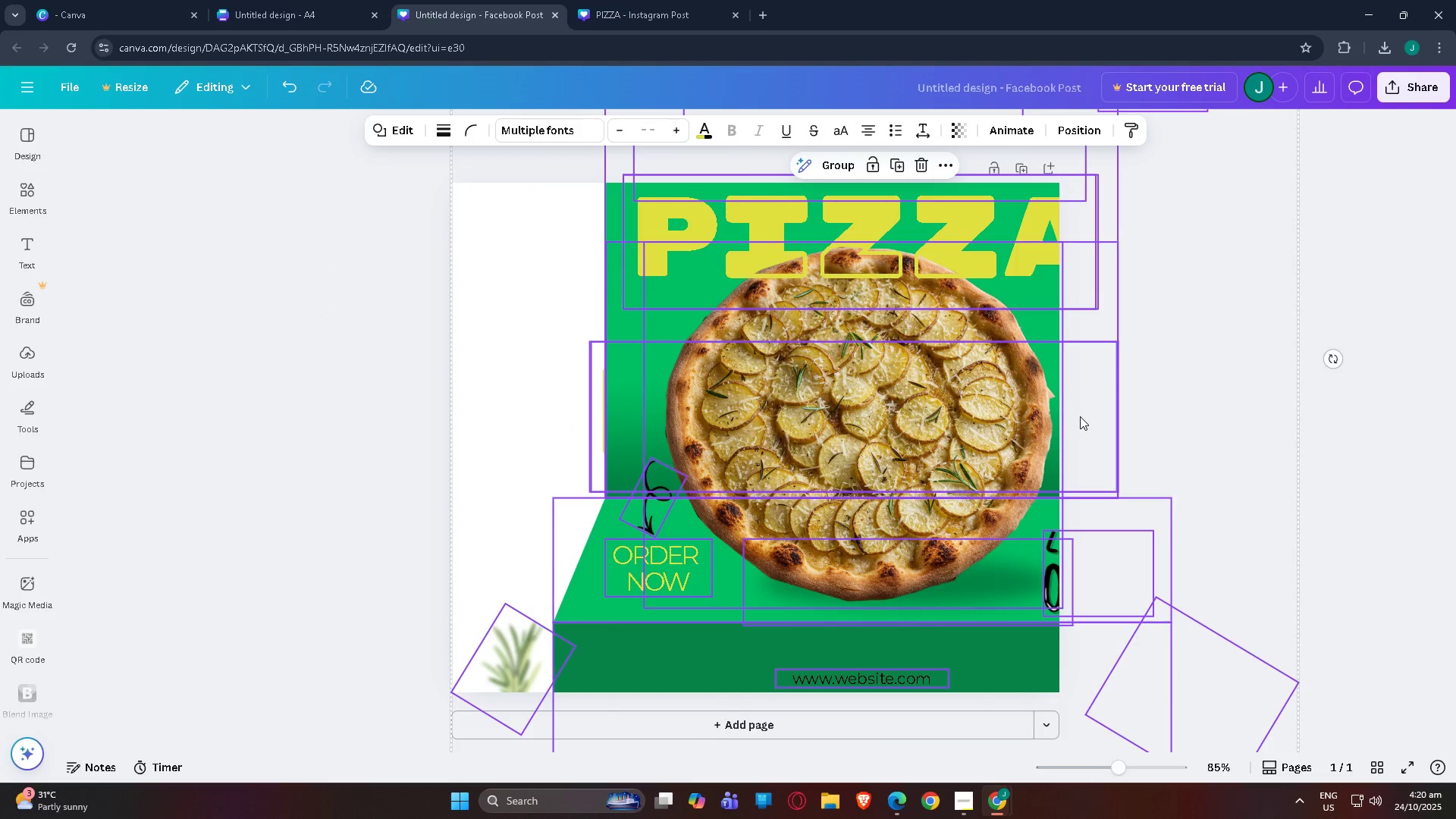 
left_click_drag(start_coordinate=[1084, 418], to_coordinate=[967, 453])
 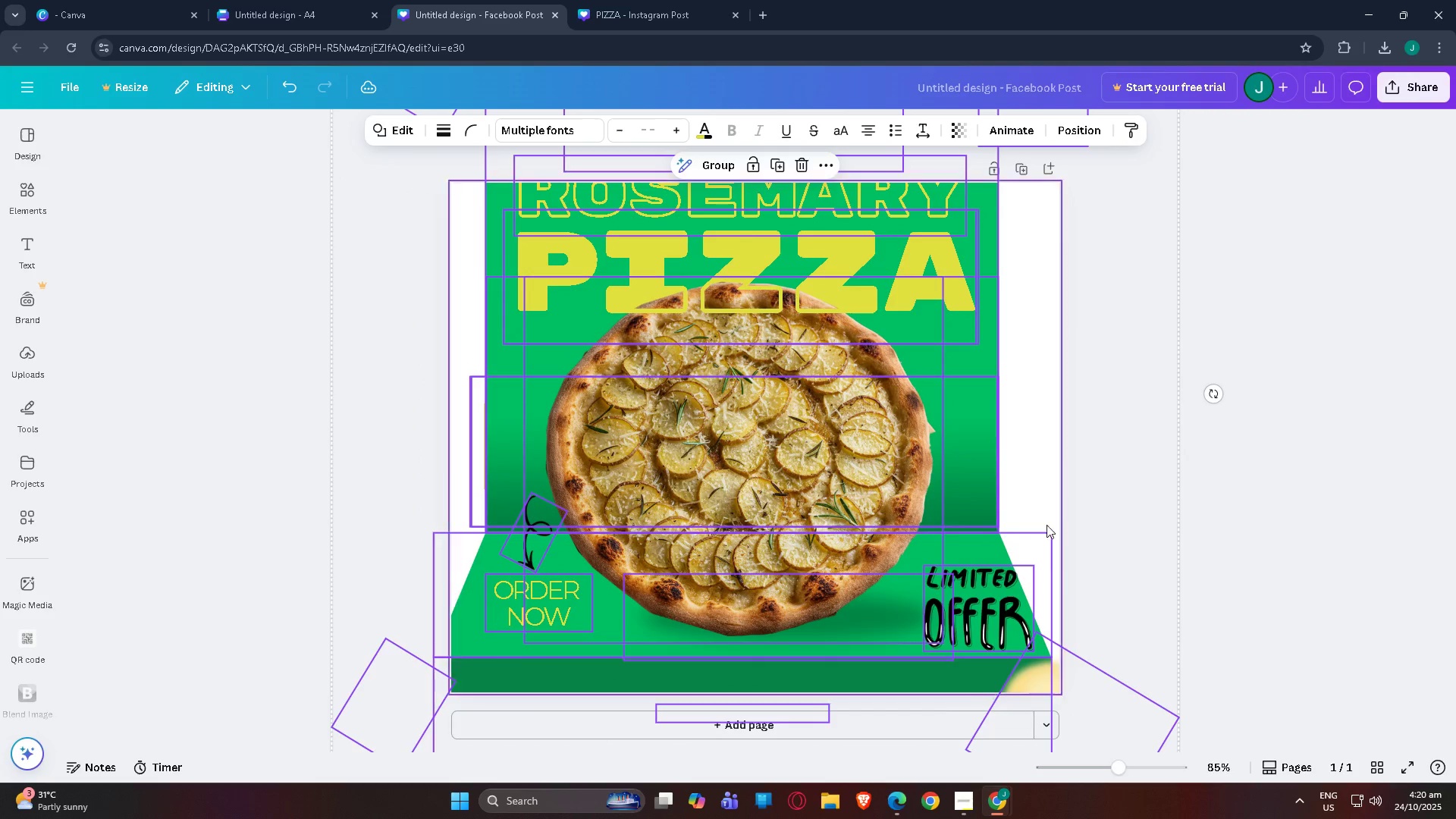 
scroll: coordinate [1171, 595], scroll_direction: down, amount: 2.0
 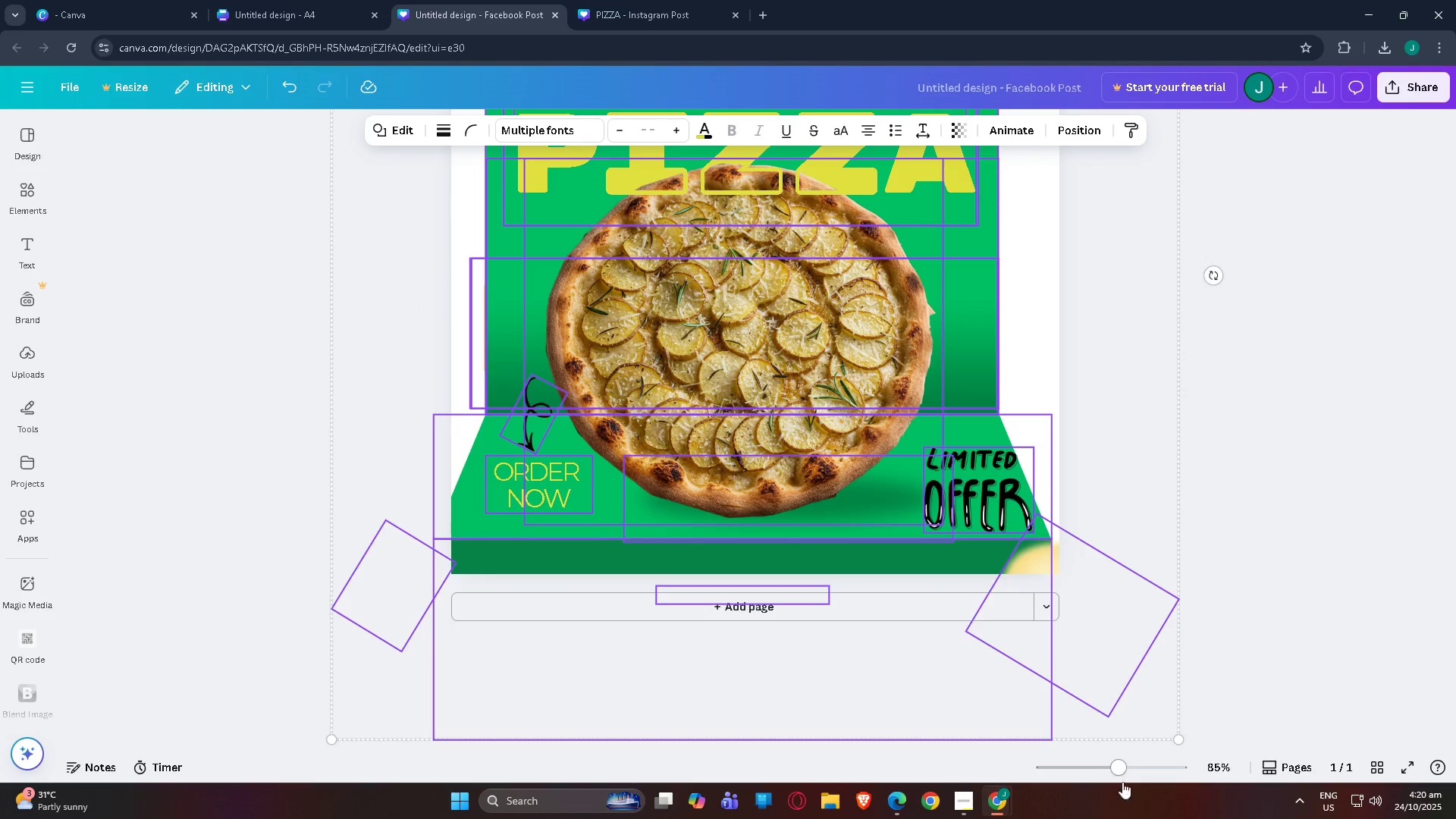 
left_click_drag(start_coordinate=[1113, 773], to_coordinate=[1097, 770])
 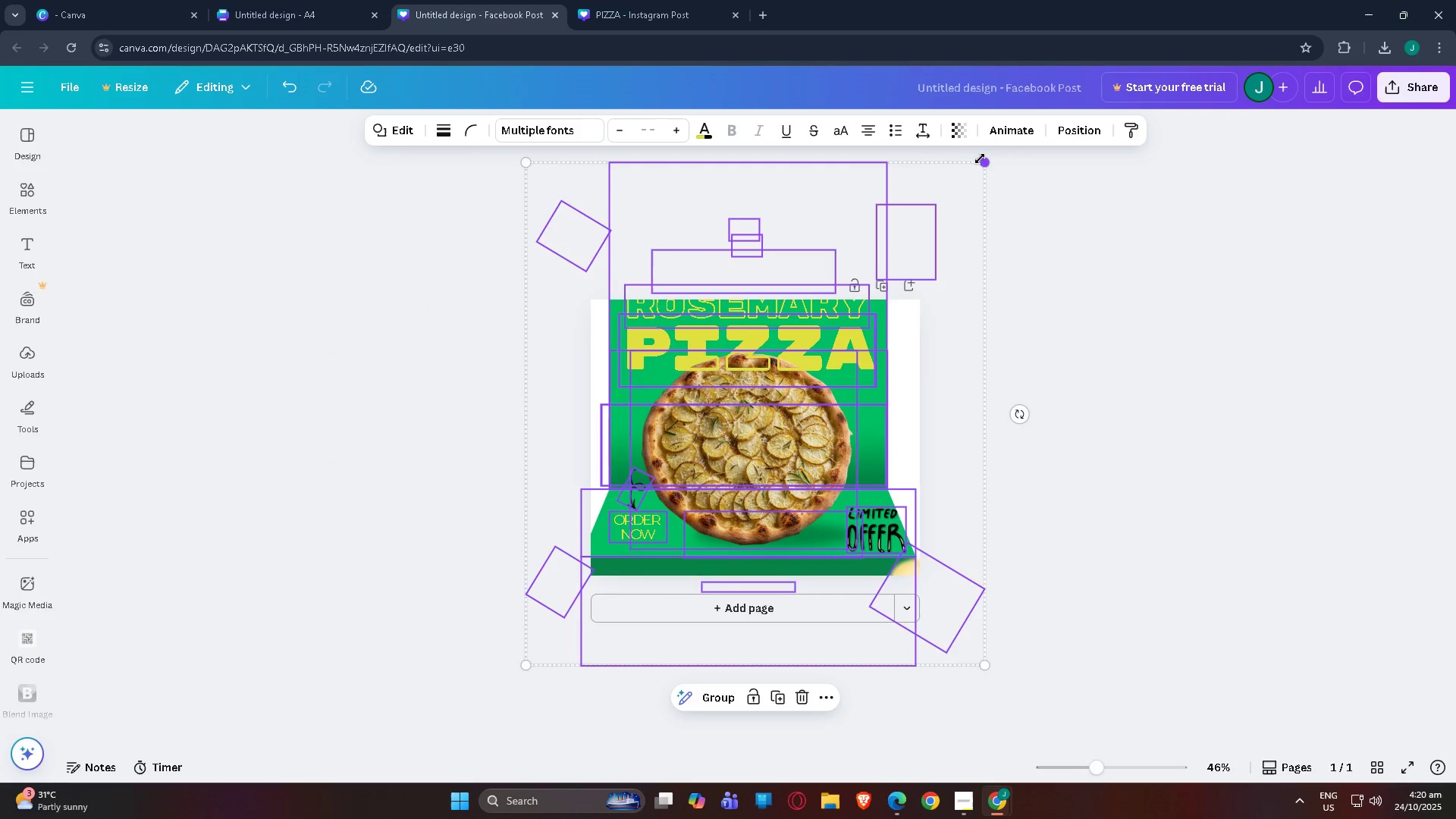 
left_click_drag(start_coordinate=[984, 160], to_coordinate=[902, 249])
 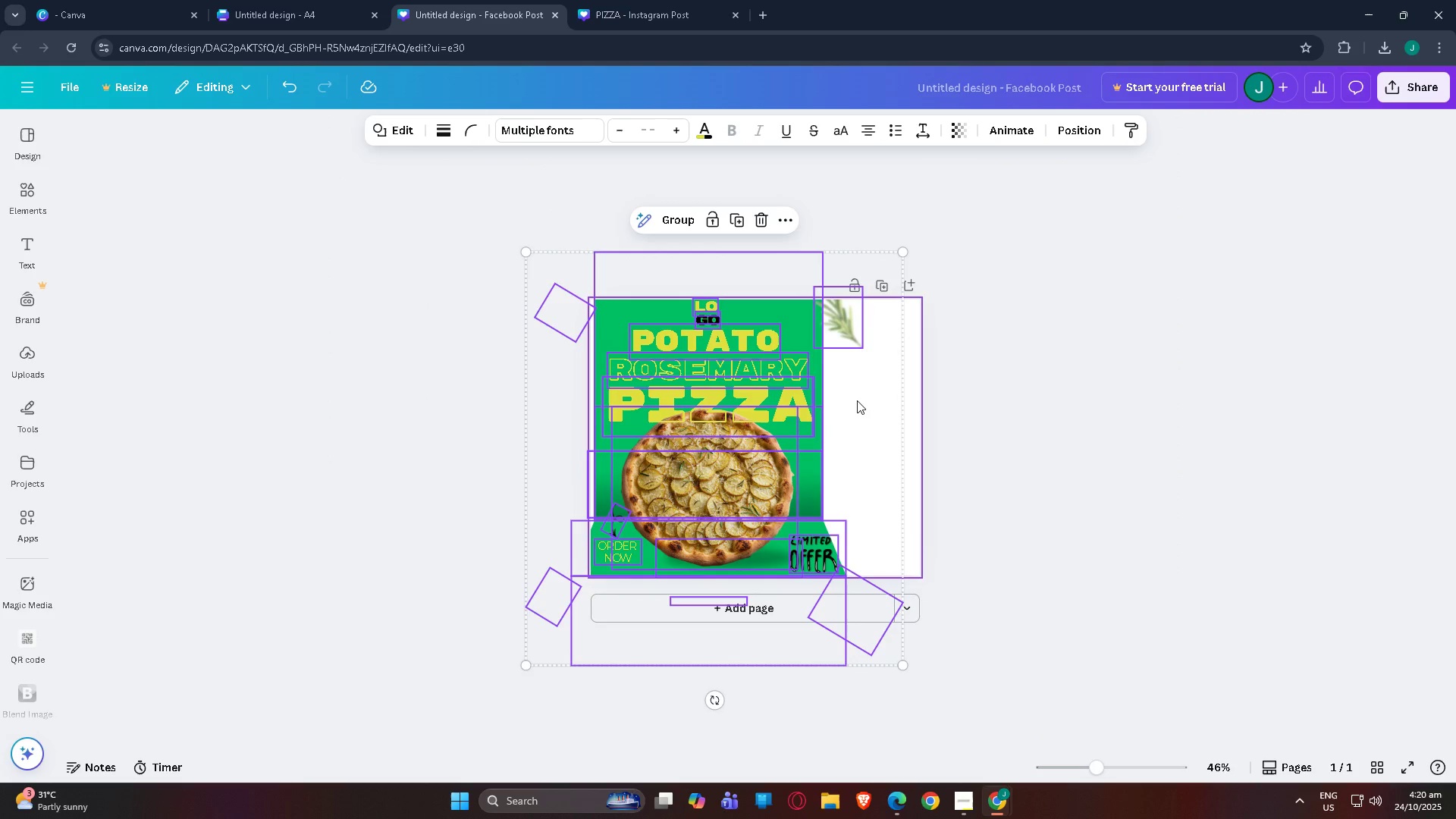 
left_click_drag(start_coordinate=[856, 400], to_coordinate=[902, 381])
 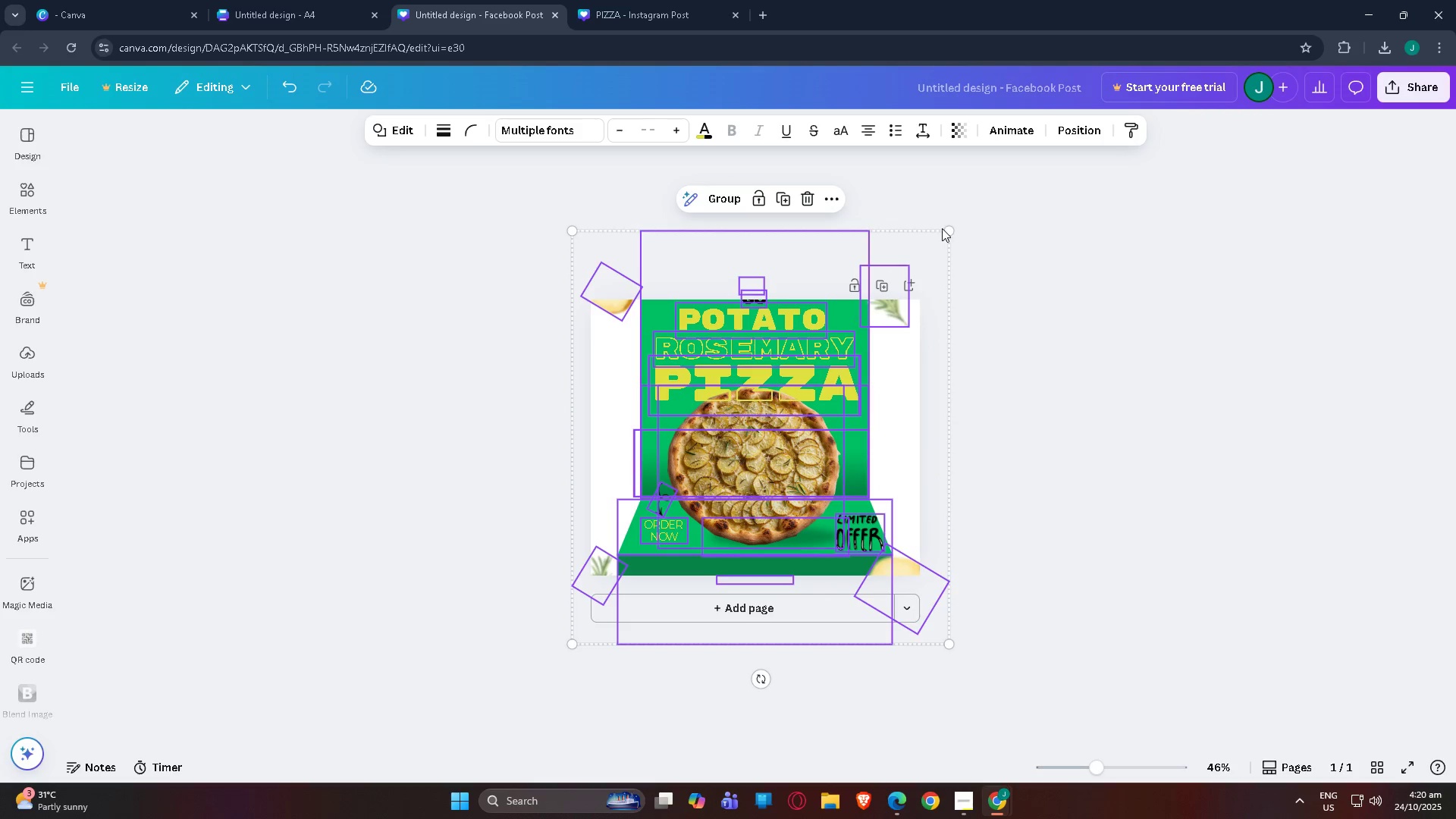 
left_click_drag(start_coordinate=[946, 228], to_coordinate=[918, 257])
 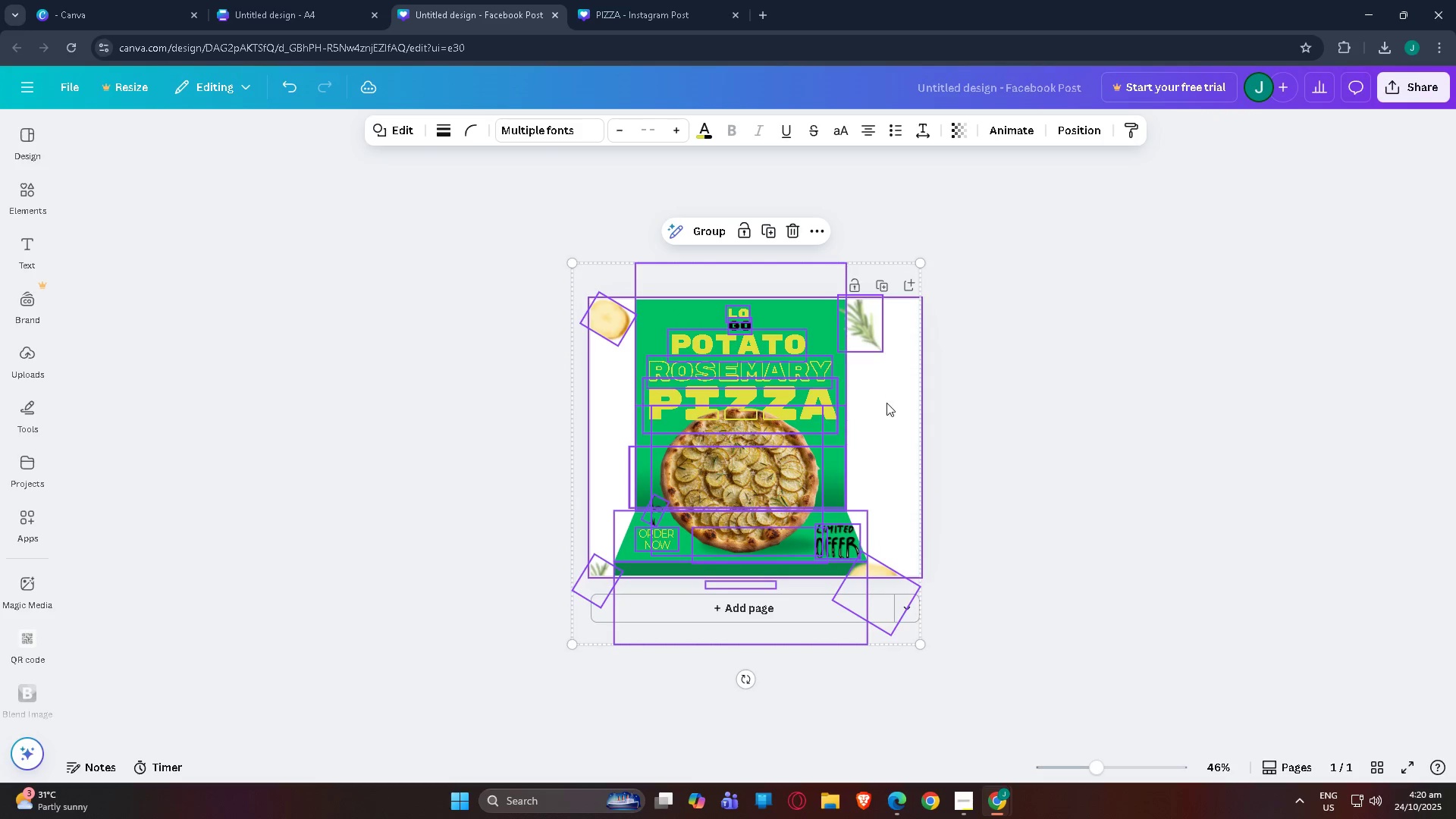 
left_click_drag(start_coordinate=[887, 403], to_coordinate=[902, 397])
 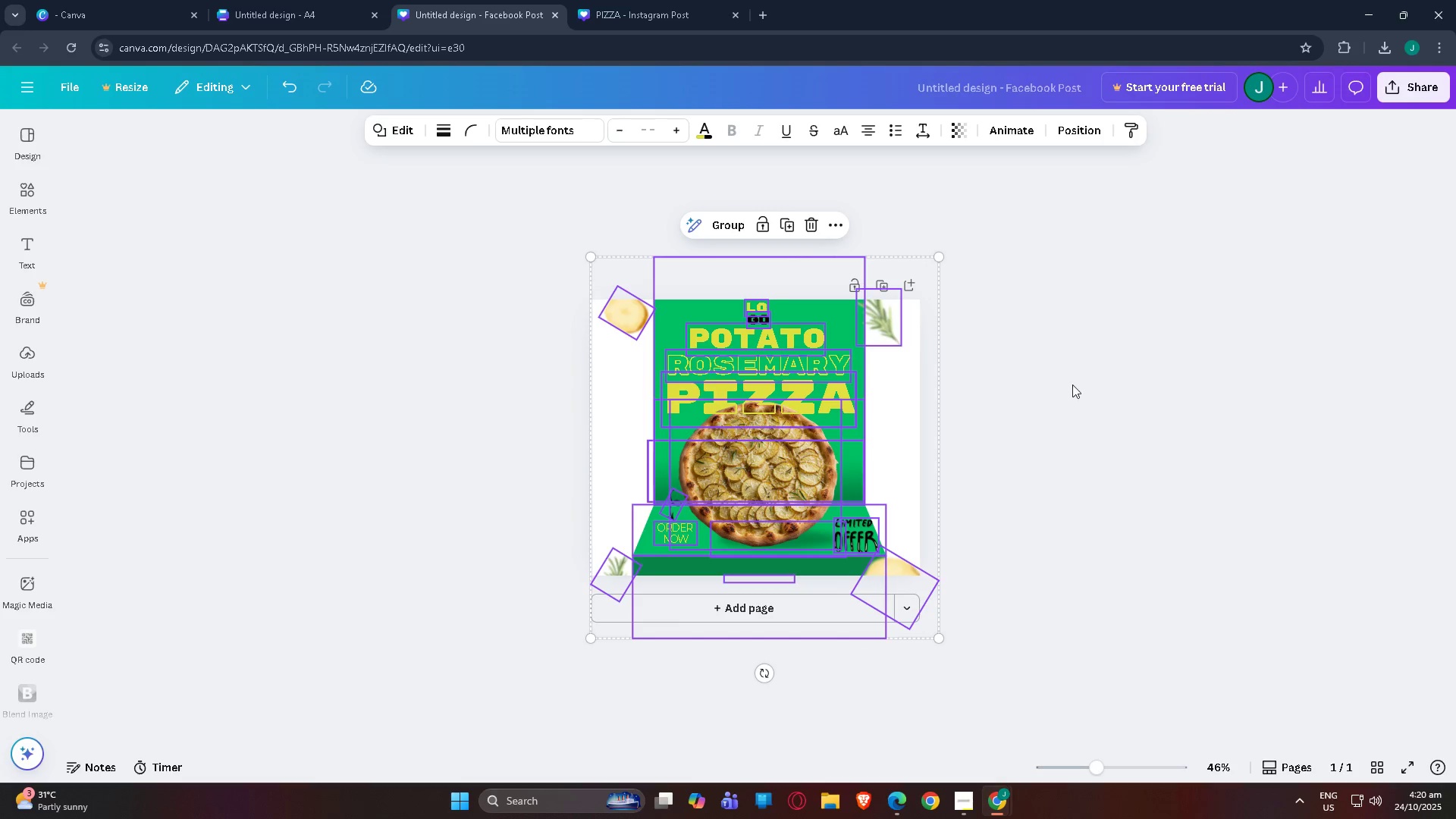 
left_click([1072, 384])
 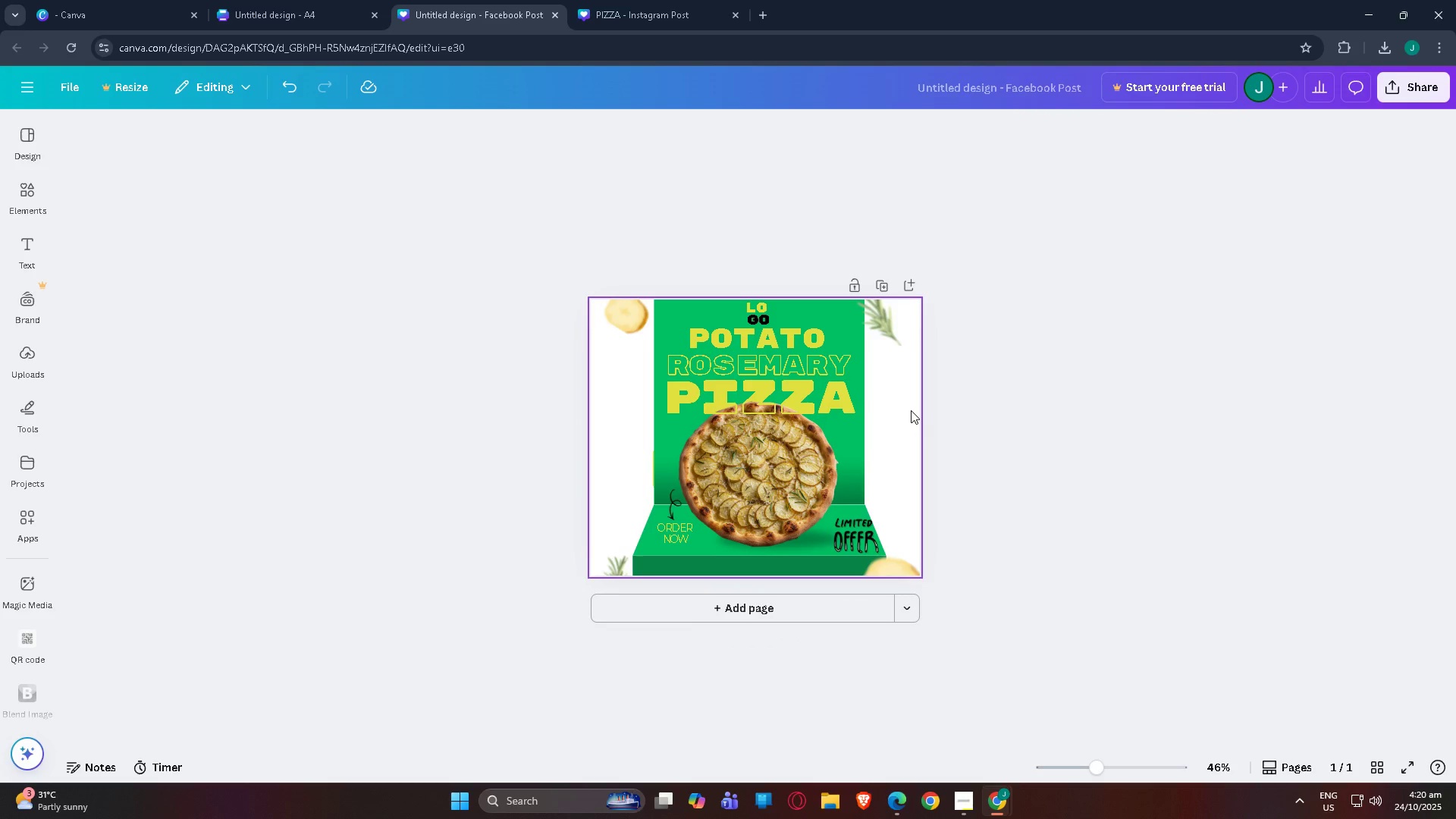 
left_click([911, 410])
 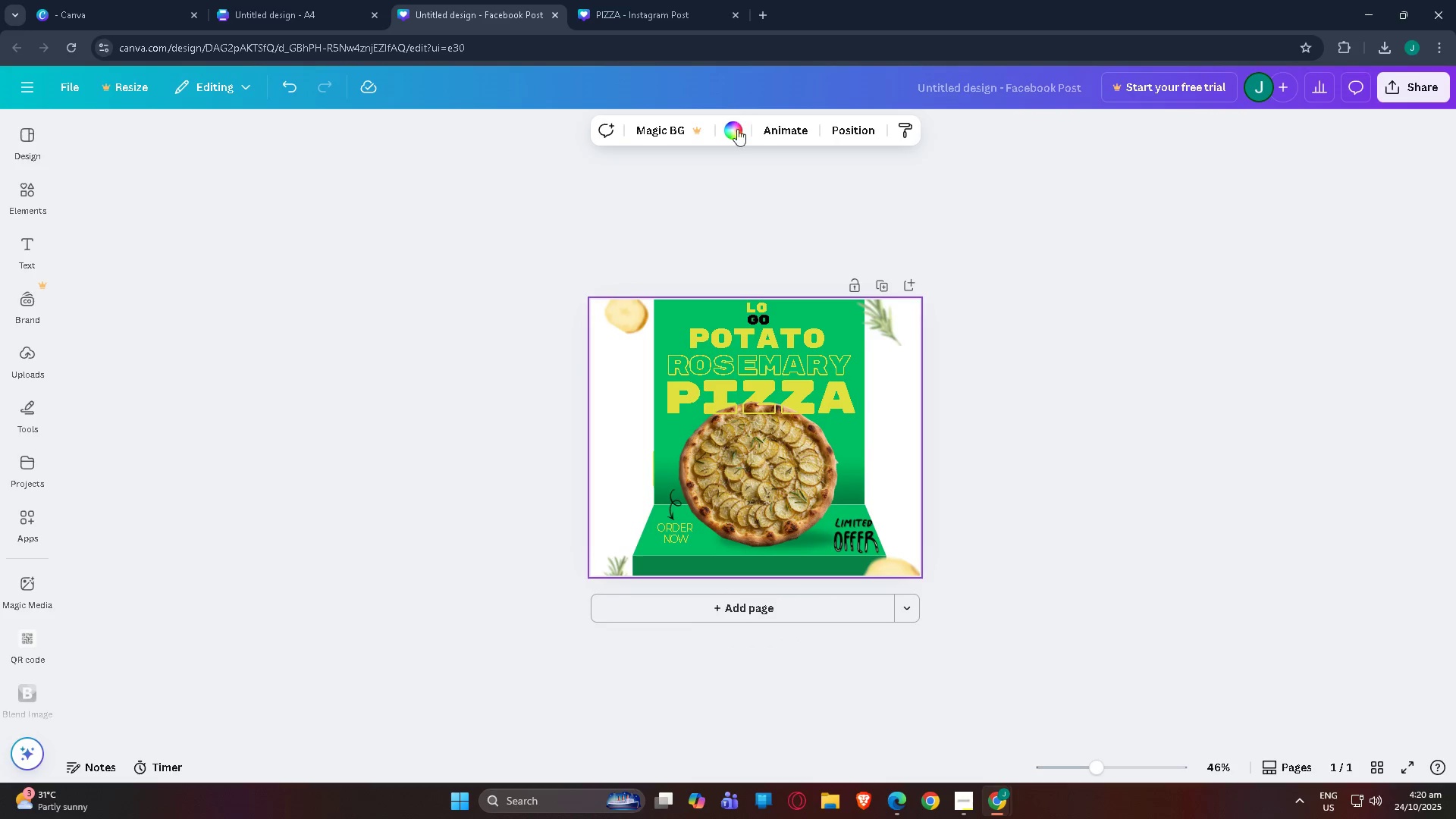 
left_click([737, 133])
 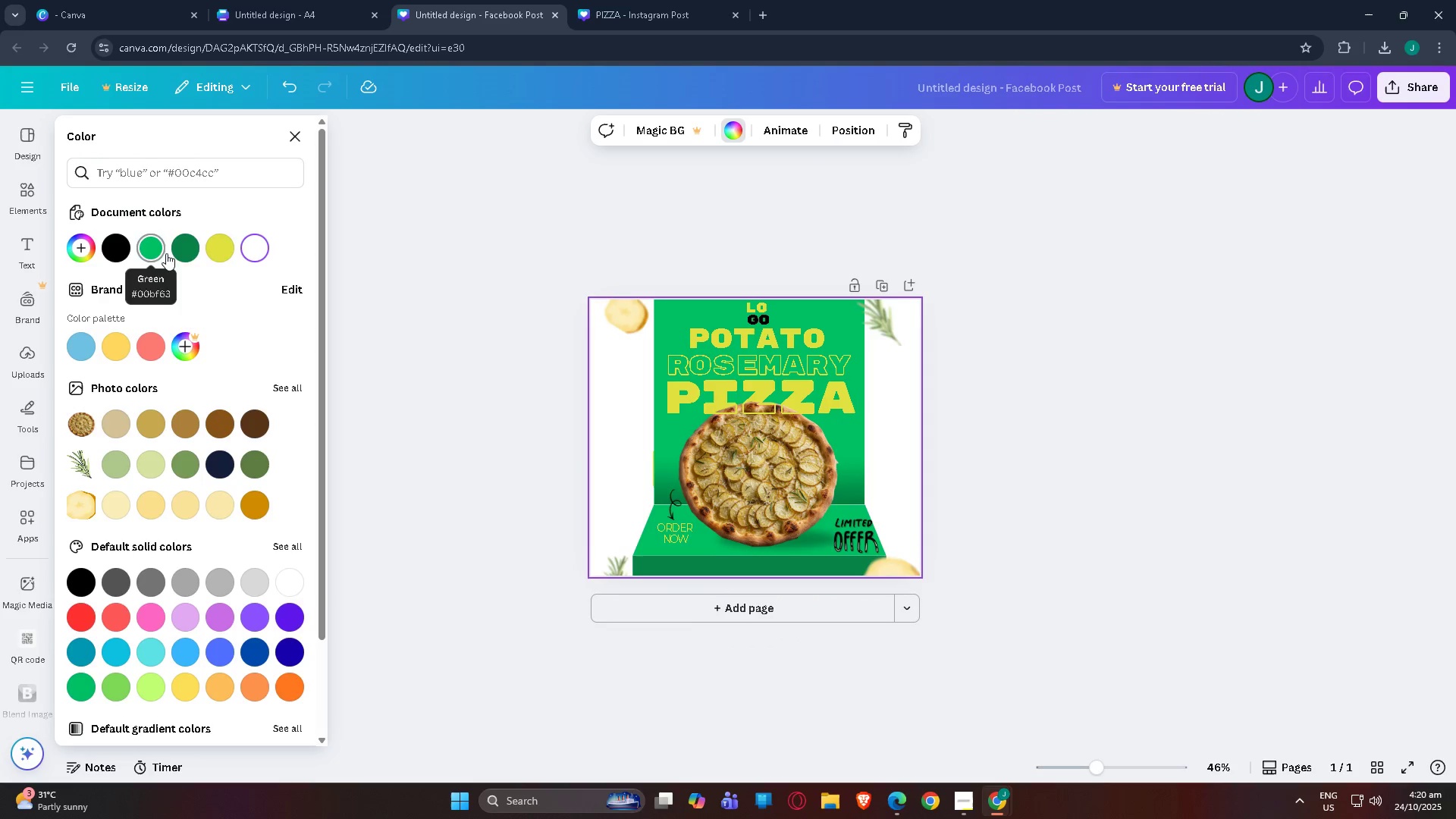 
left_click([220, 249])
 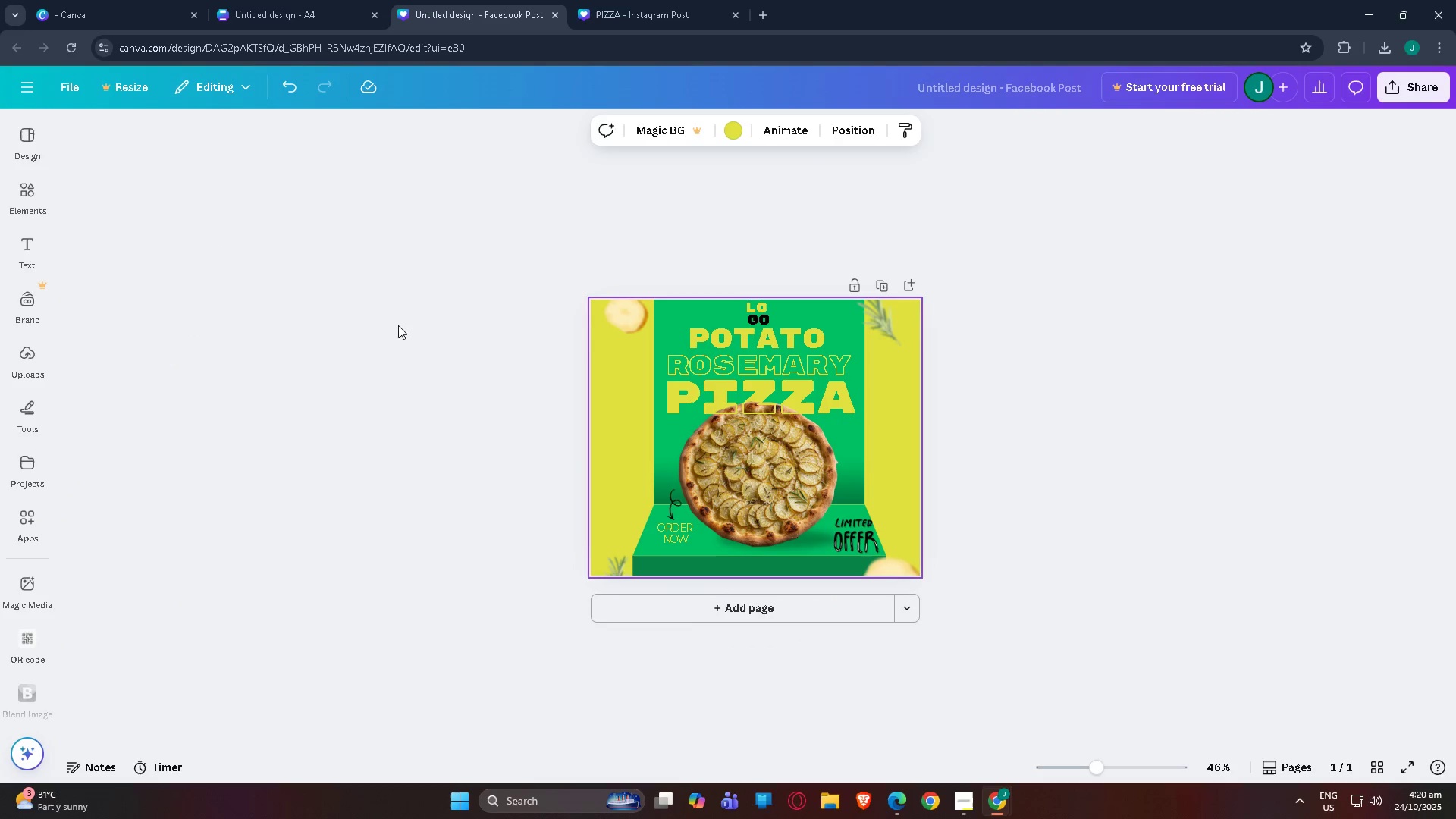 
double_click([411, 341])
 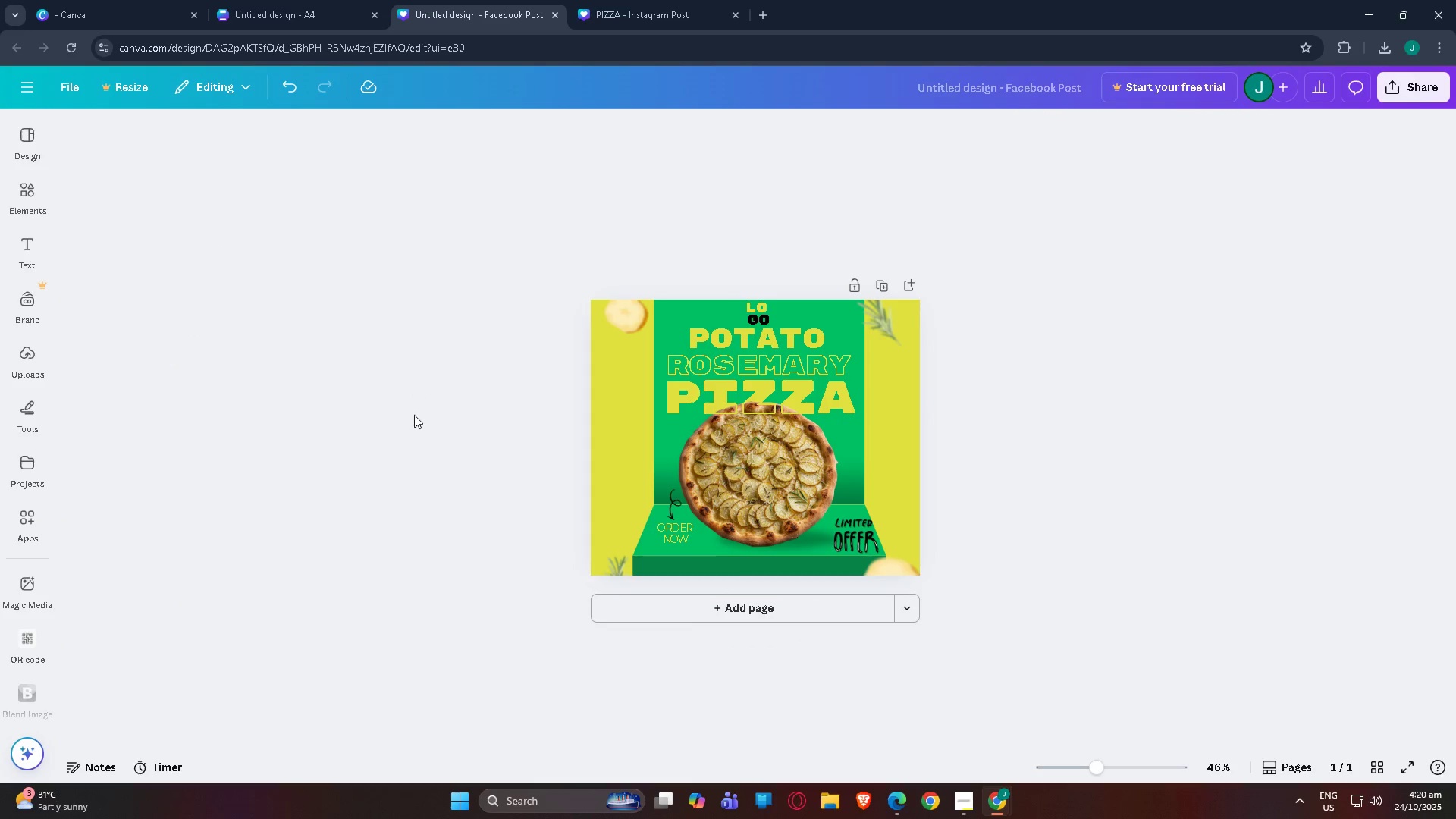 
scroll: coordinate [413, 429], scroll_direction: up, amount: 3.0
 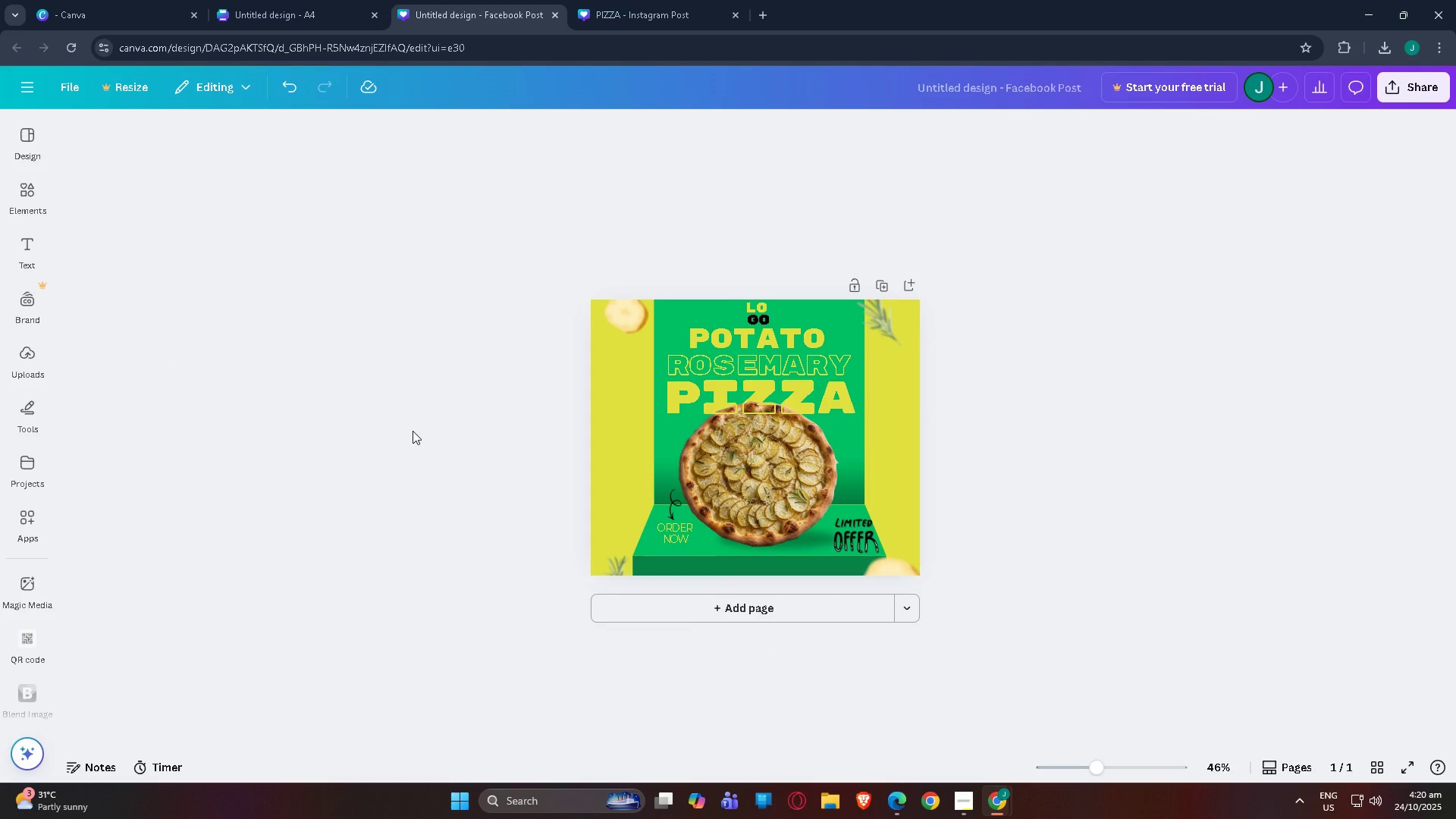 
scroll: coordinate [413, 431], scroll_direction: down, amount: 2.0
 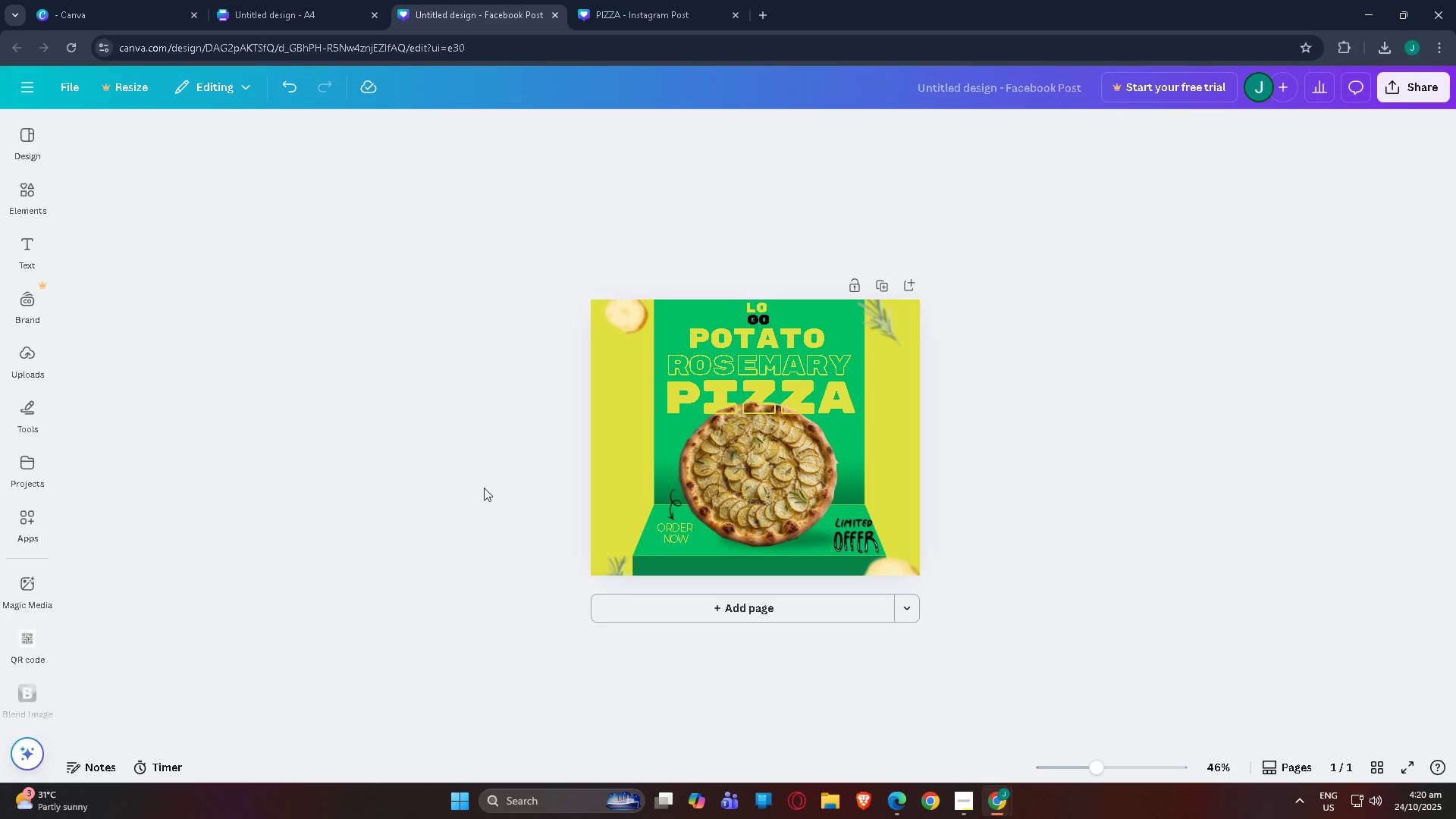 
scroll: coordinate [493, 530], scroll_direction: up, amount: 1.0
 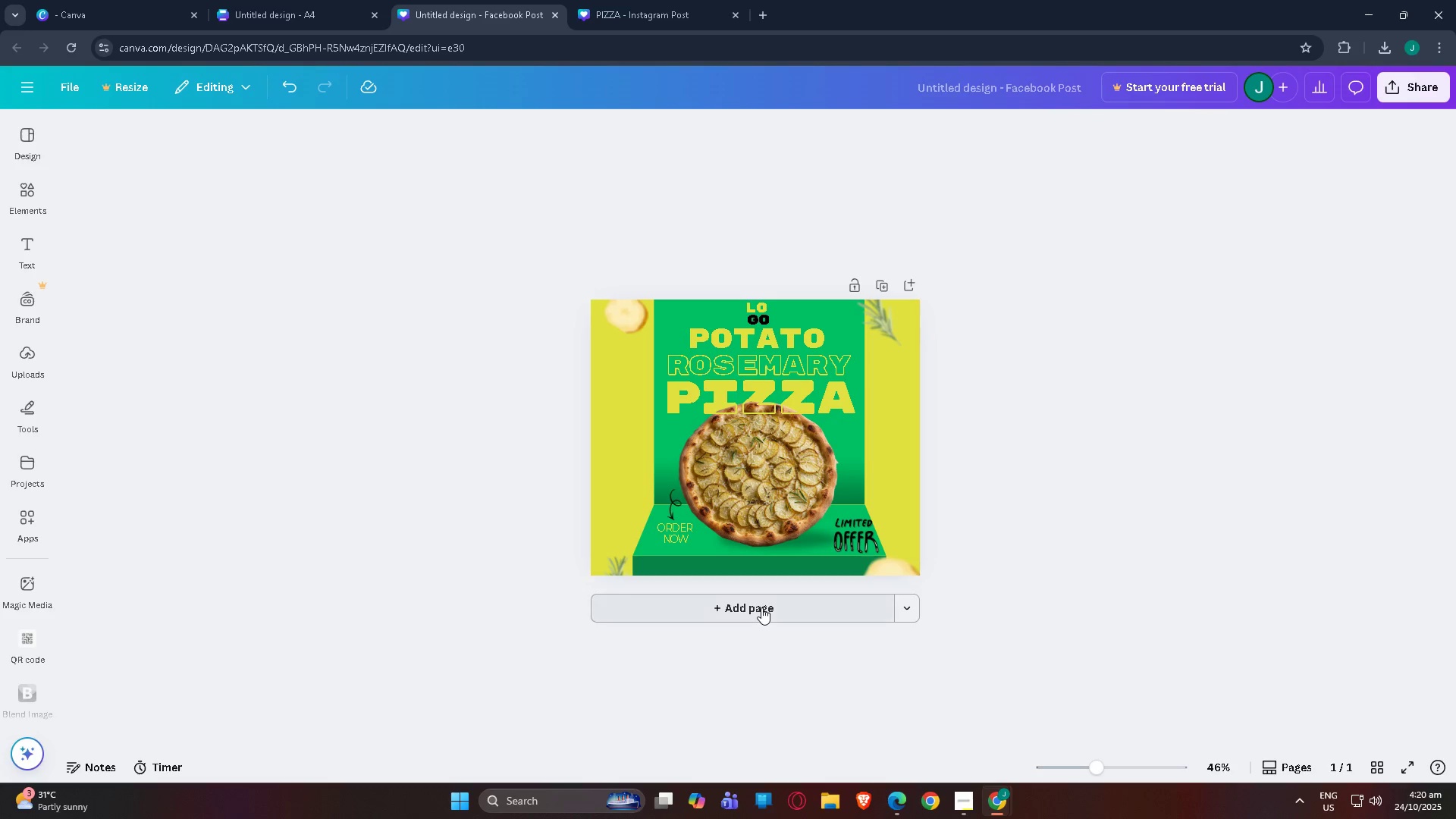 
left_click([761, 607])
 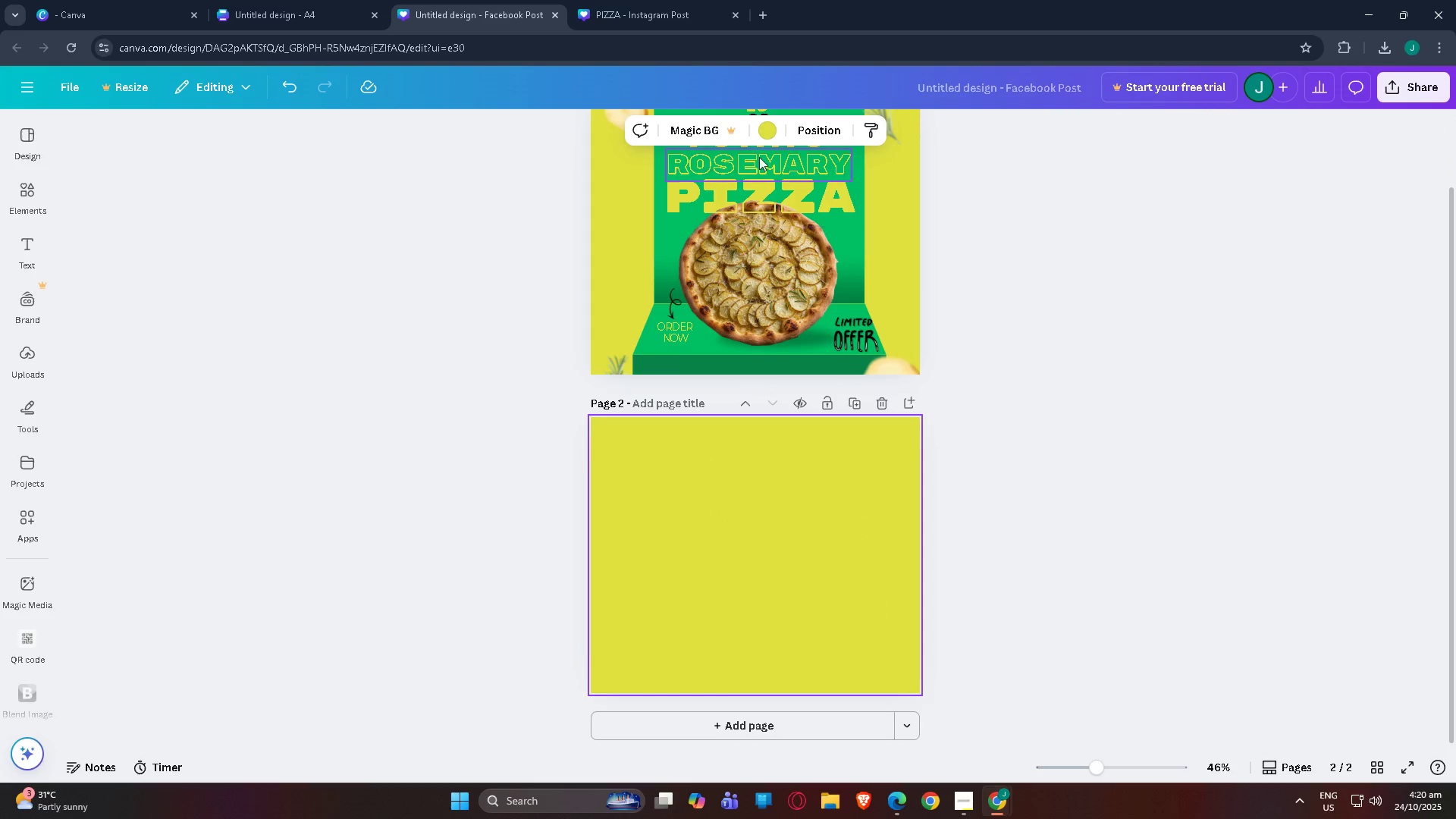 
left_click([771, 123])
 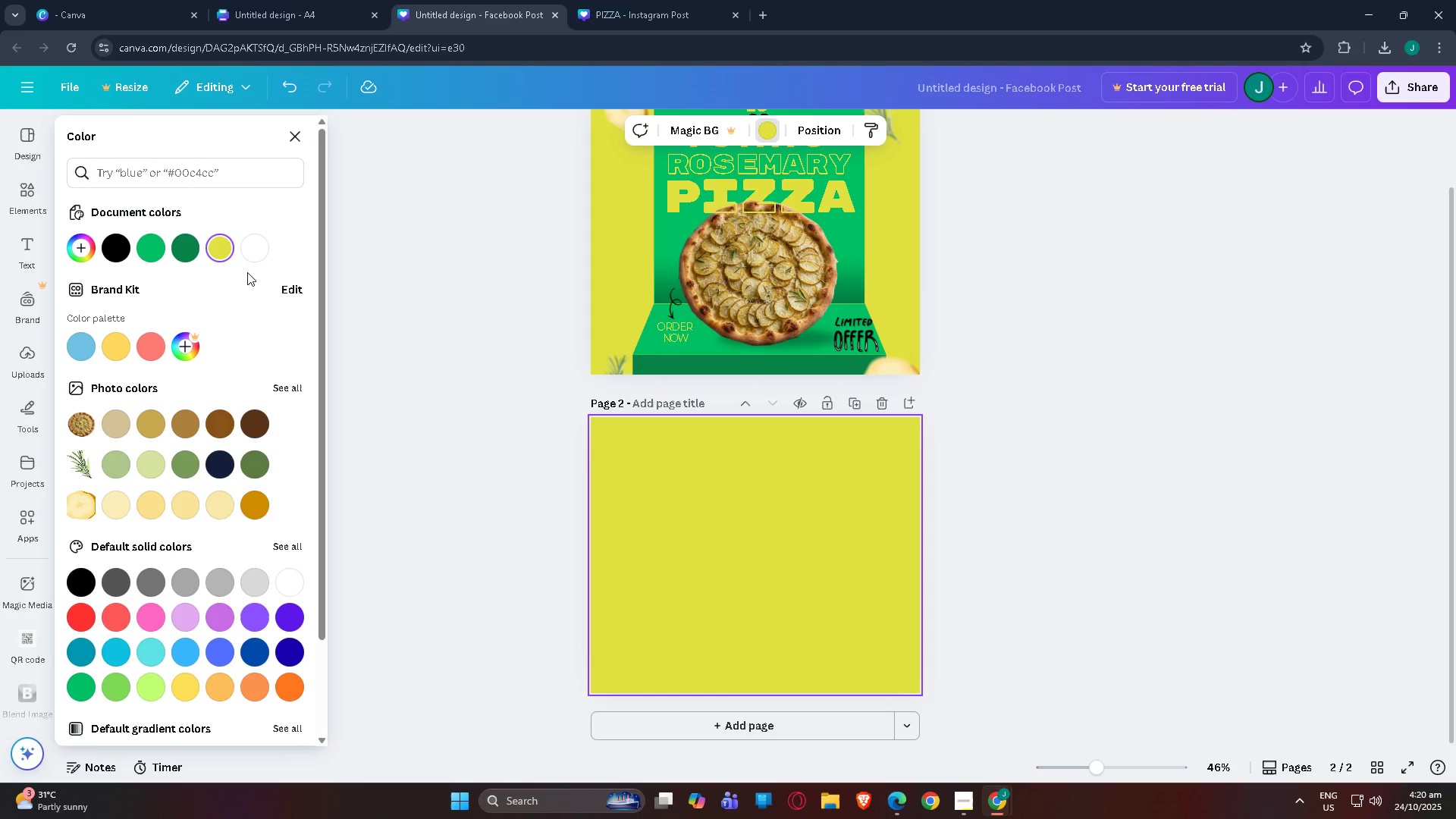 
left_click([253, 257])
 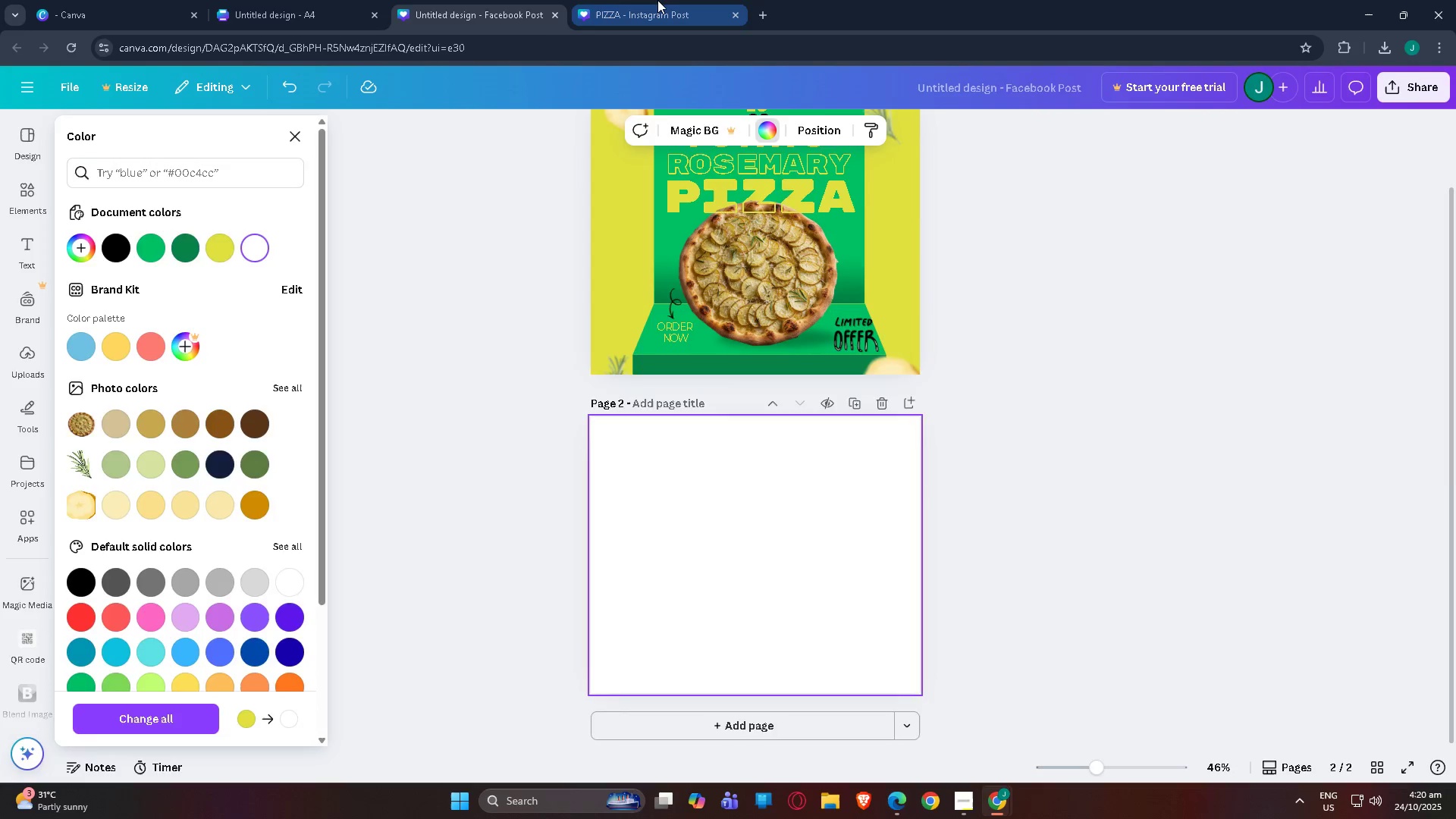 
left_click([657, 0])
 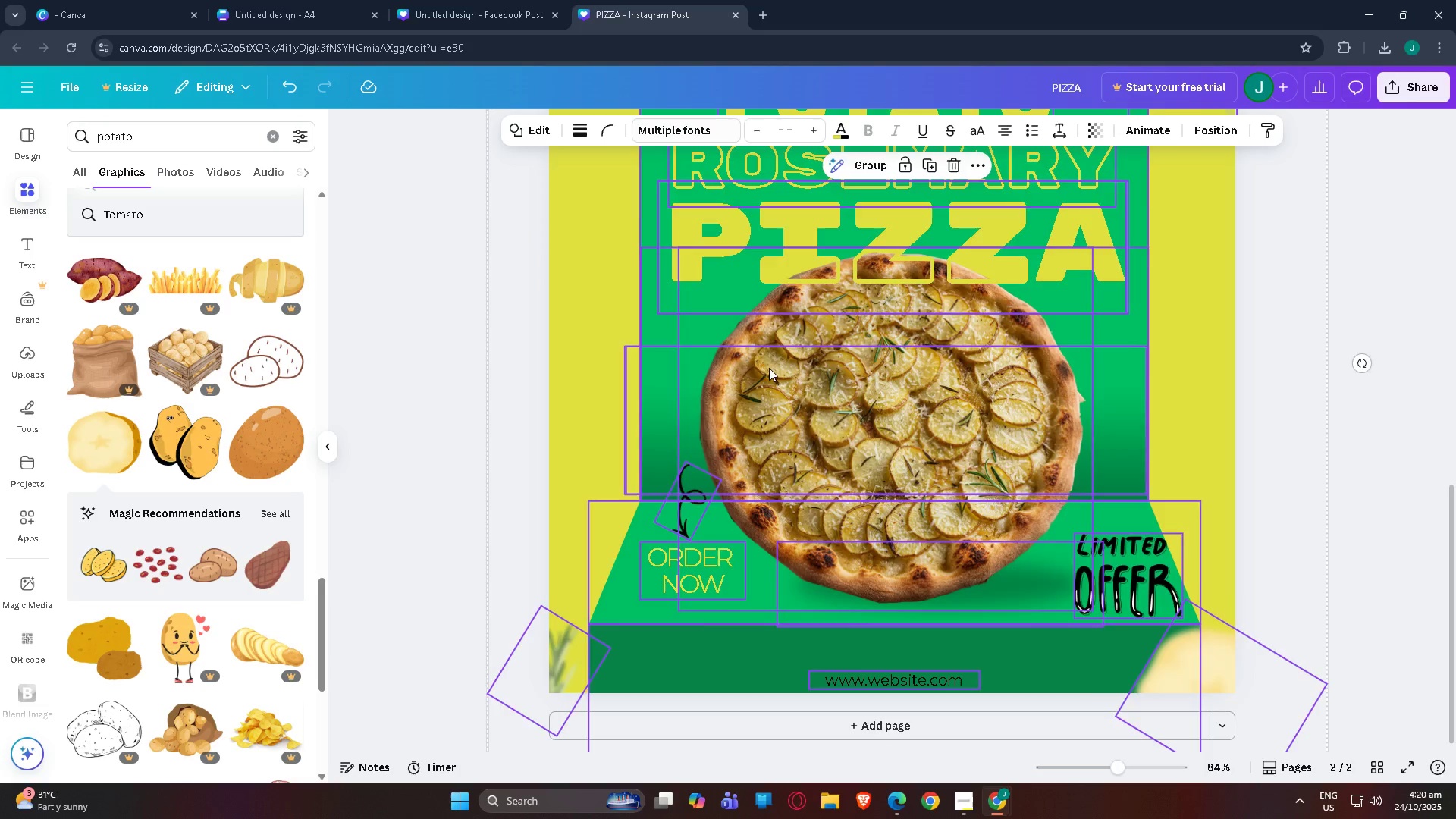 
scroll: coordinate [824, 408], scroll_direction: up, amount: 7.0
 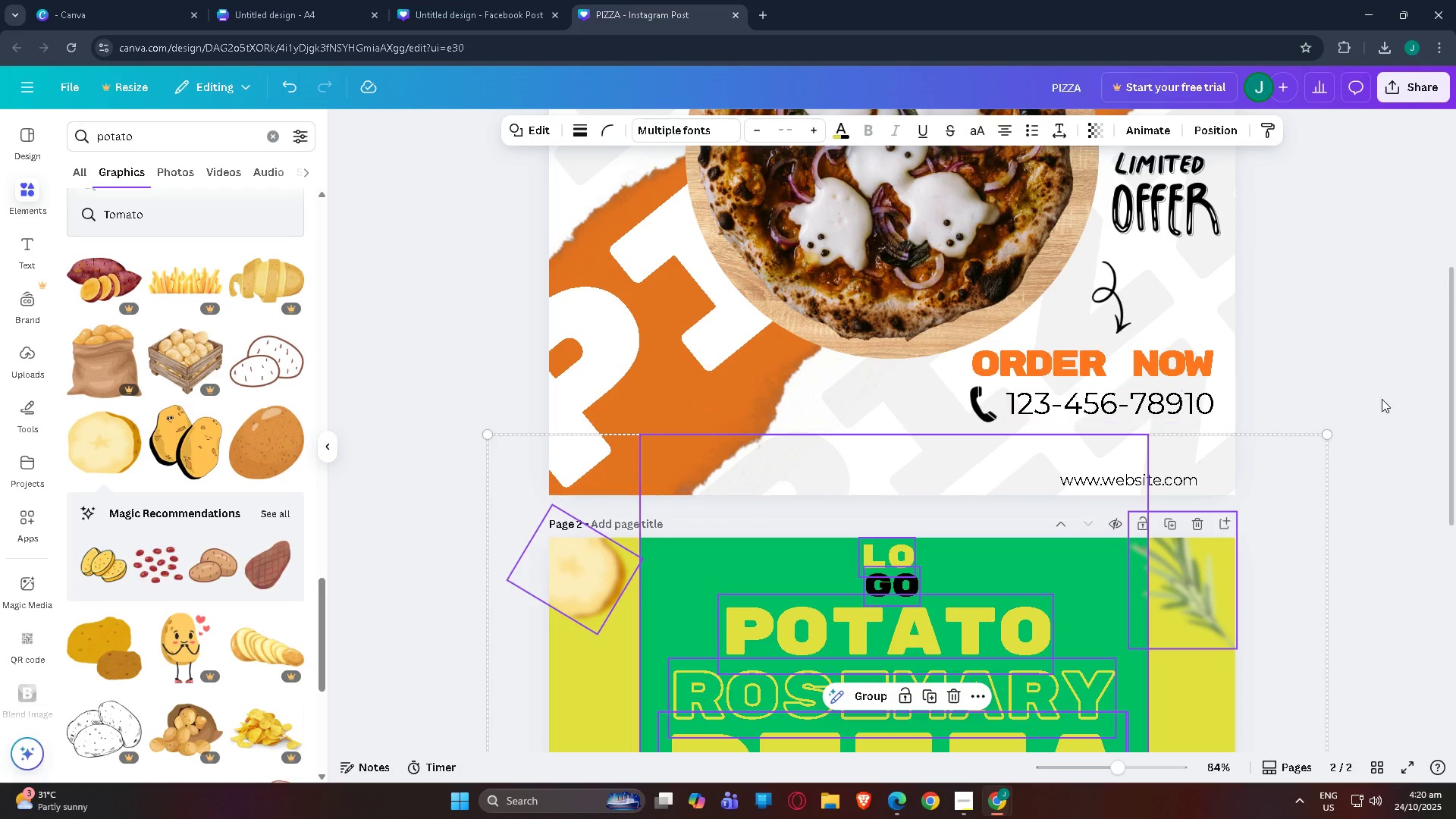 
left_click([1382, 399])
 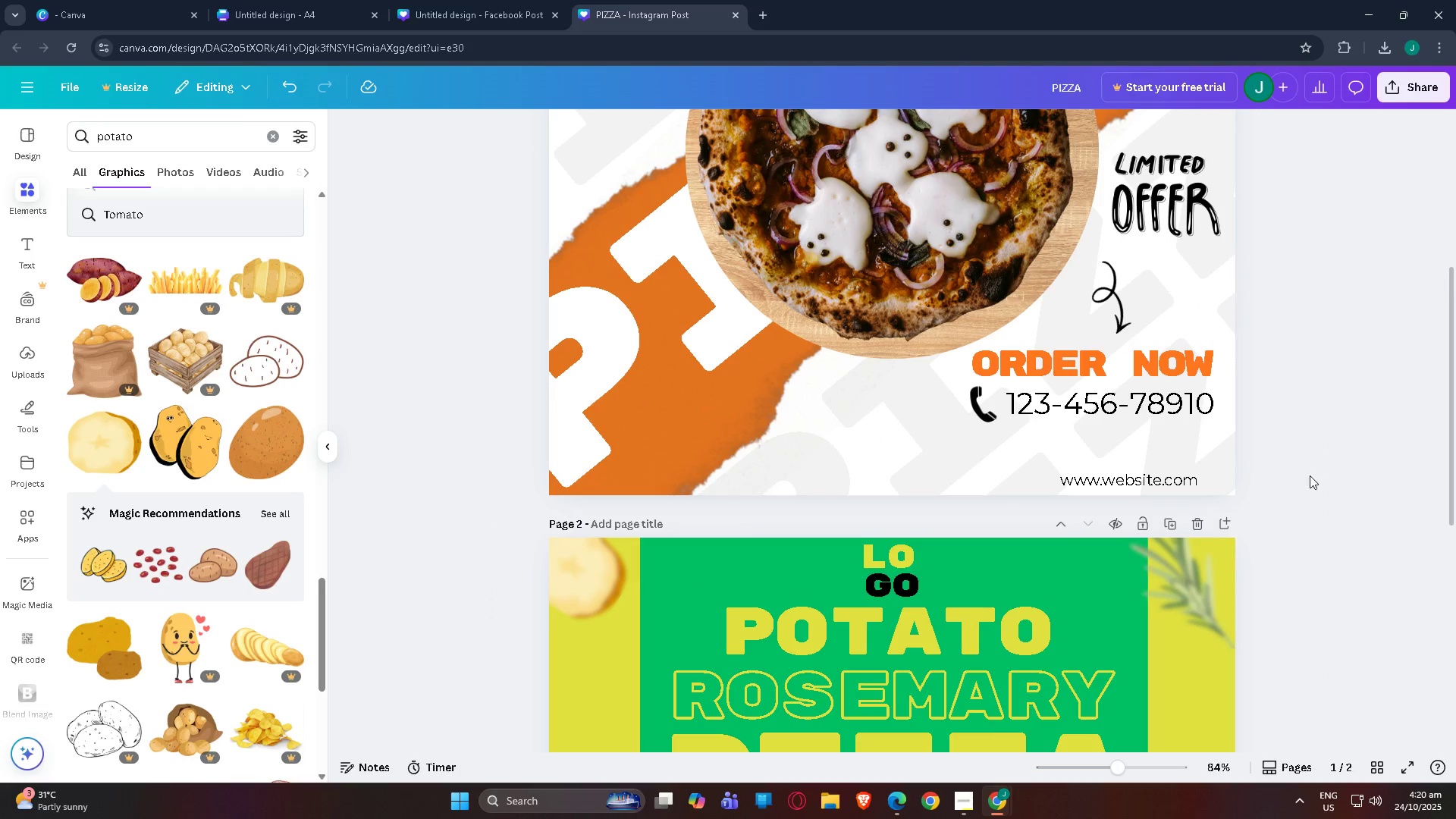 
left_click_drag(start_coordinate=[1310, 473], to_coordinate=[524, 201])
 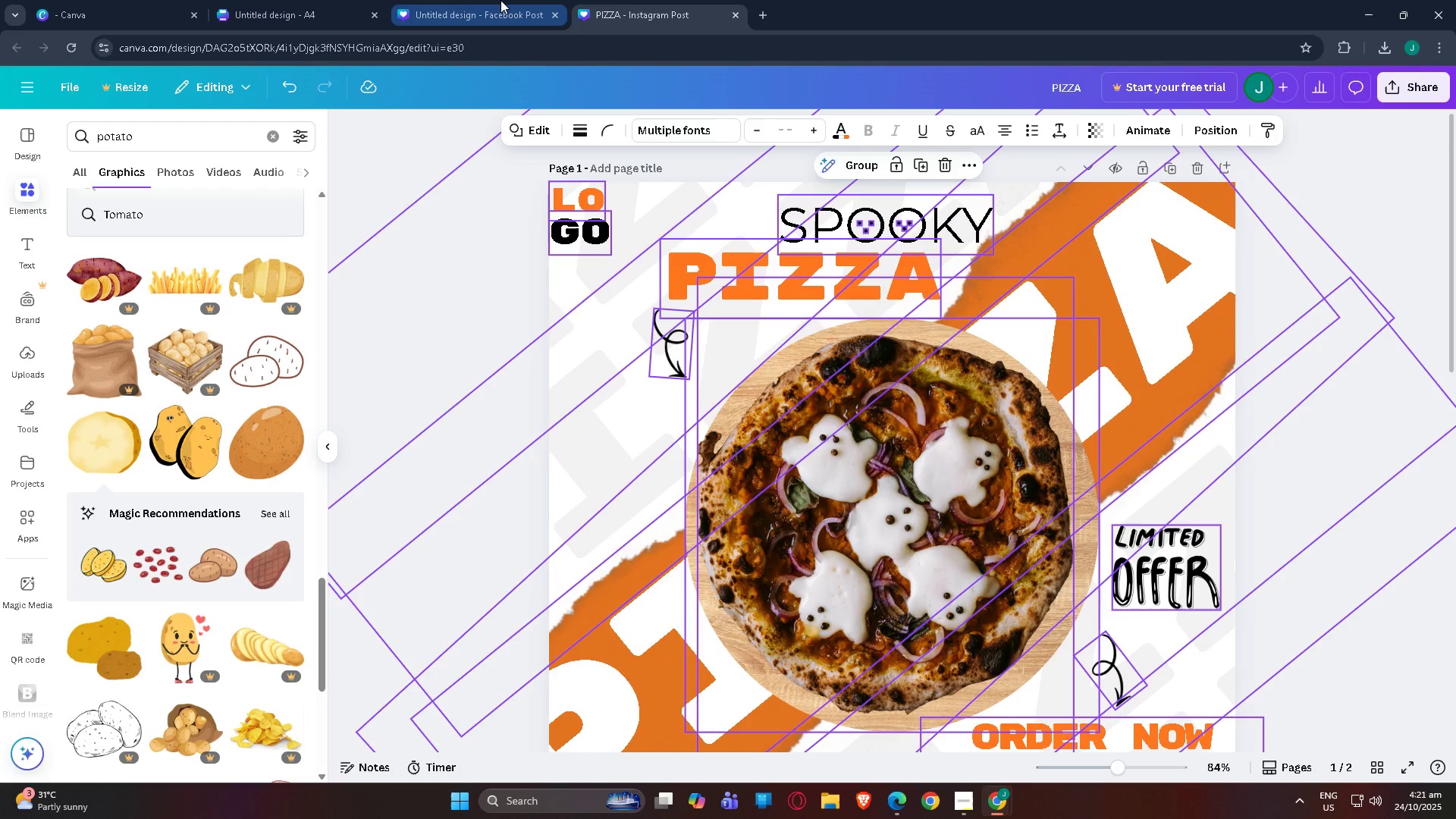 
scroll: coordinate [516, 328], scroll_direction: up, amount: 7.0
 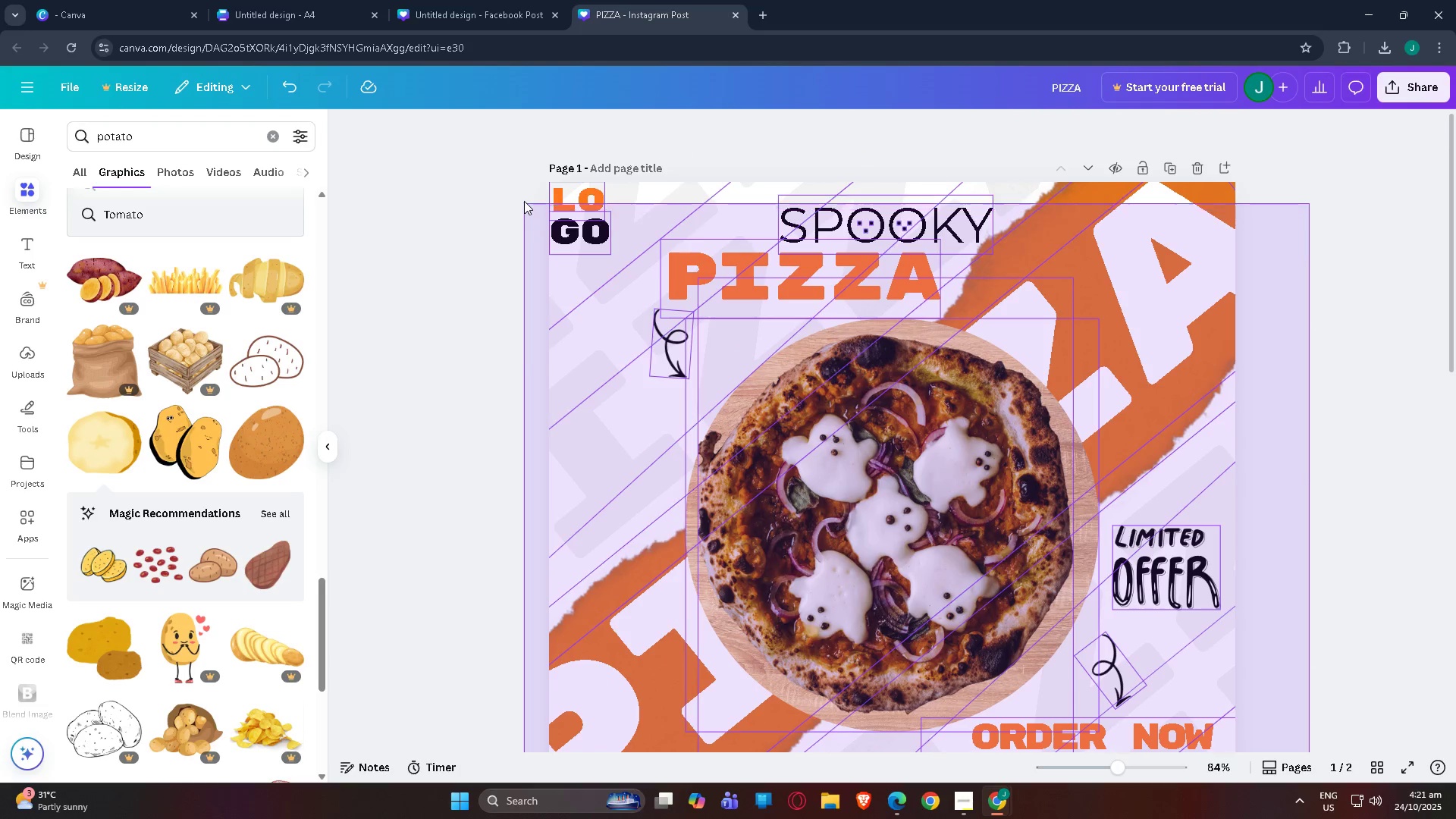 
key(Control+C)
 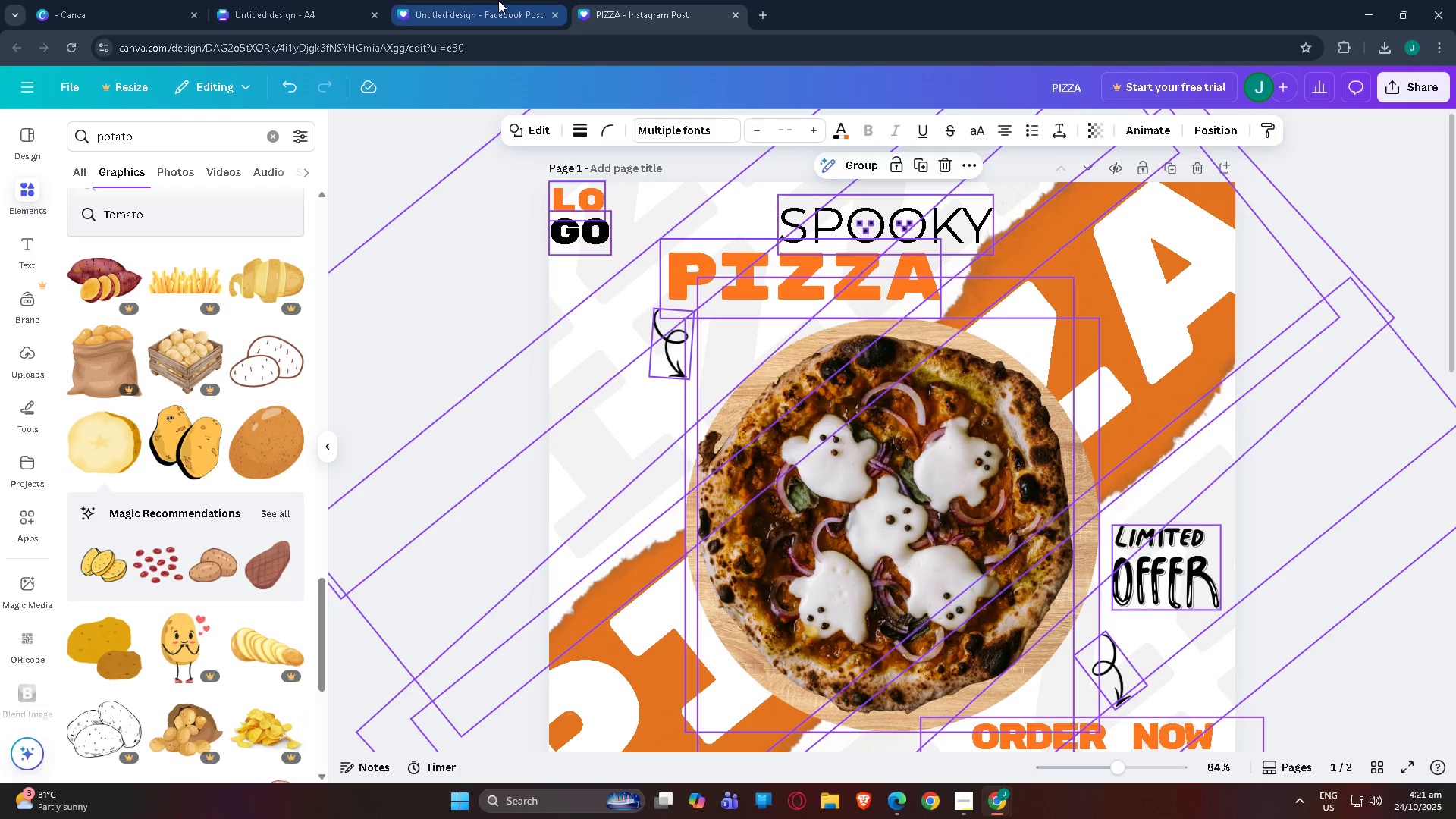 
left_click([498, 0])
 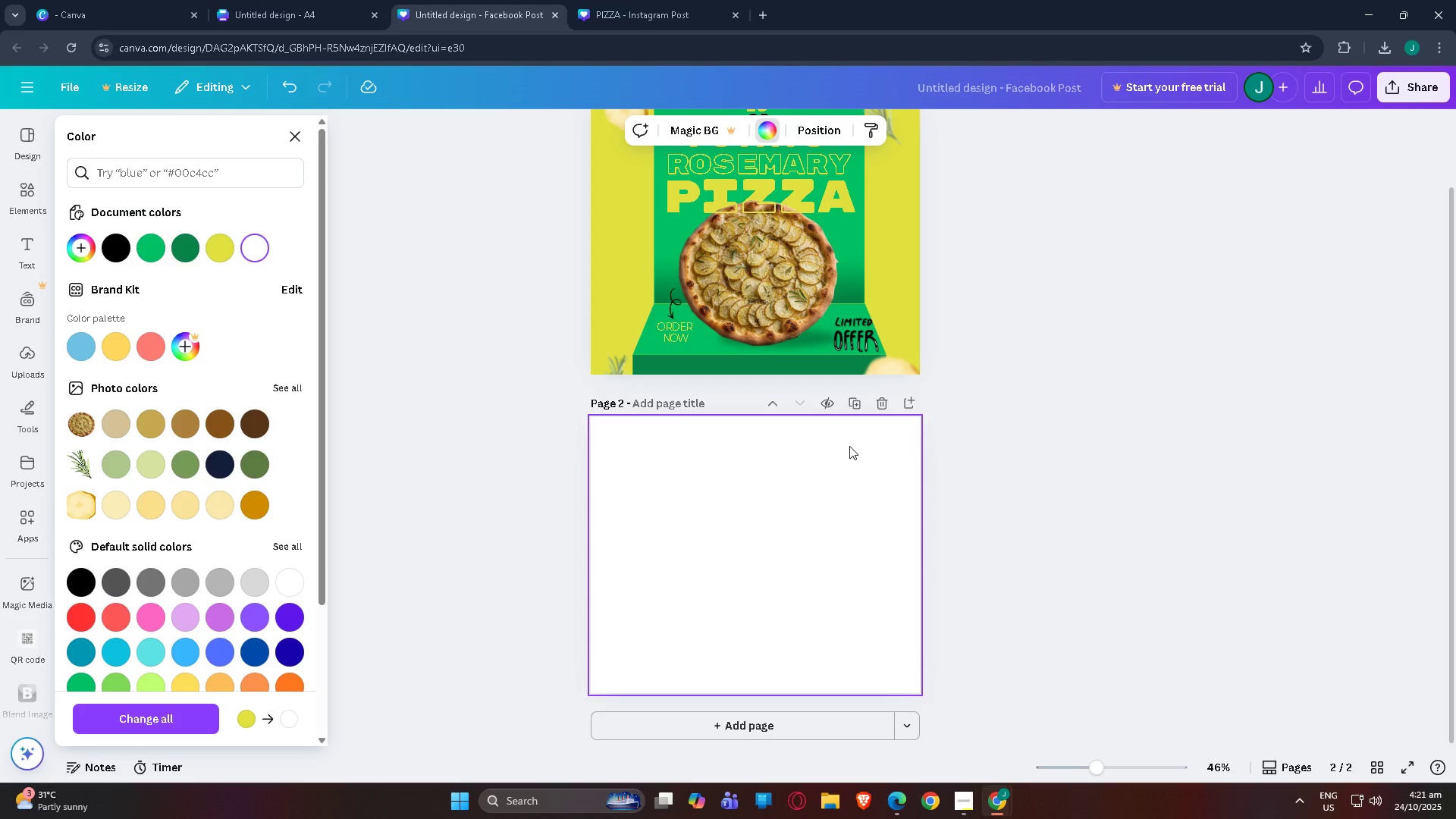 
key(Control+V)
 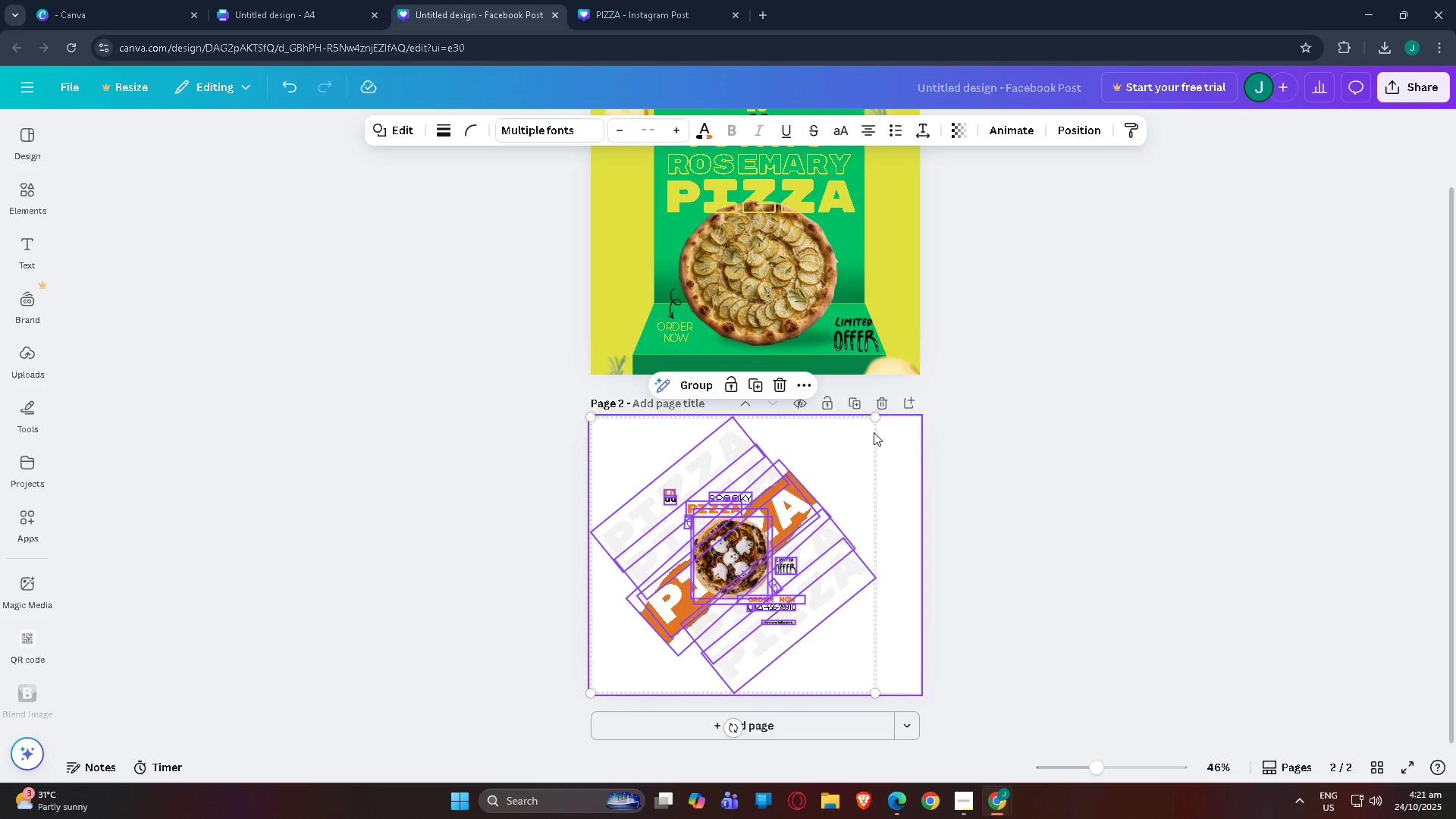 
left_click_drag(start_coordinate=[877, 419], to_coordinate=[1153, 297])
 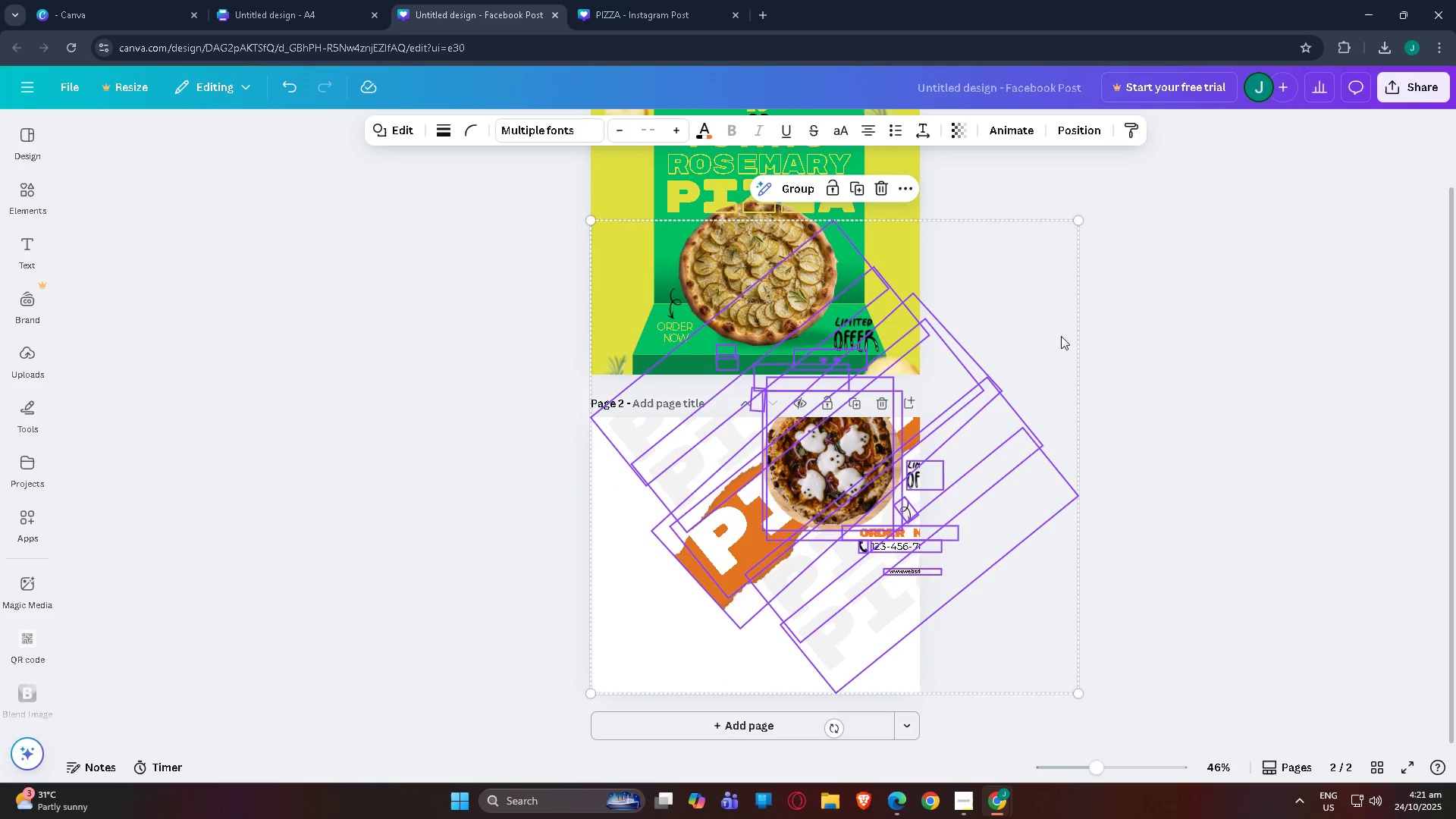 
left_click_drag(start_coordinate=[1042, 322], to_coordinate=[976, 411])
 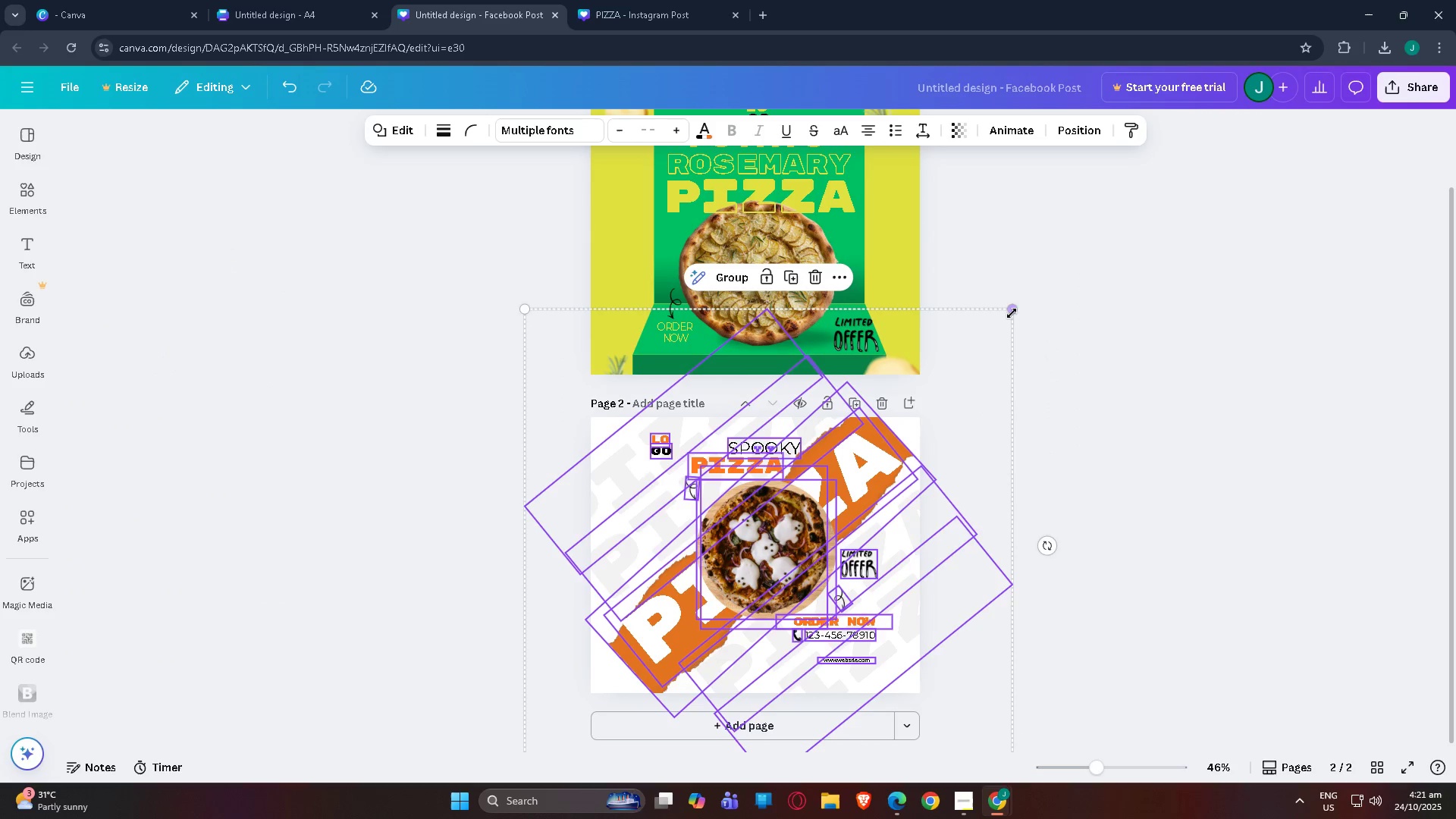 
left_click_drag(start_coordinate=[1011, 312], to_coordinate=[1078, 228])
 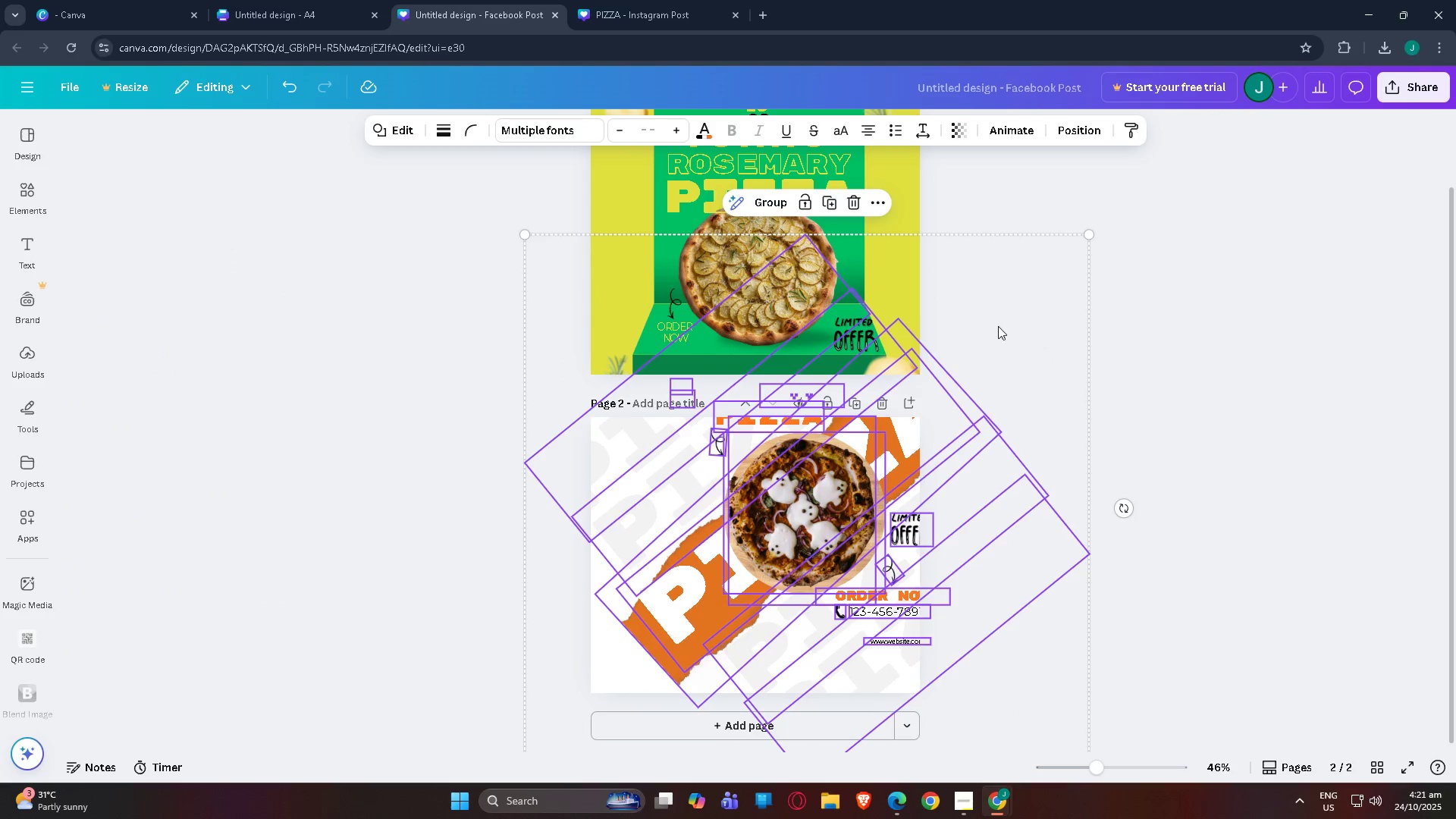 
left_click_drag(start_coordinate=[1001, 325], to_coordinate=[977, 366])
 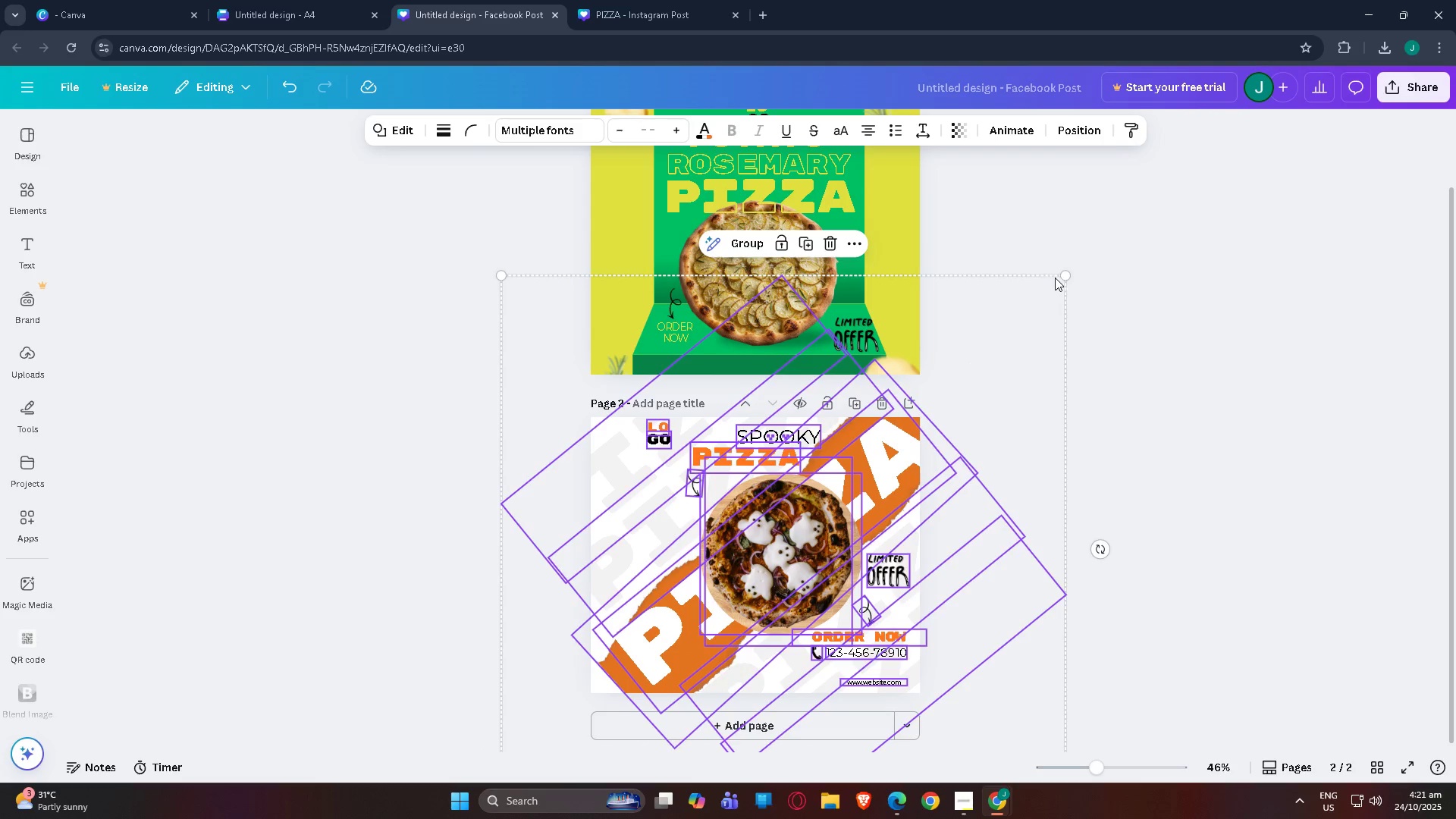 
left_click_drag(start_coordinate=[1062, 278], to_coordinate=[1077, 265])
 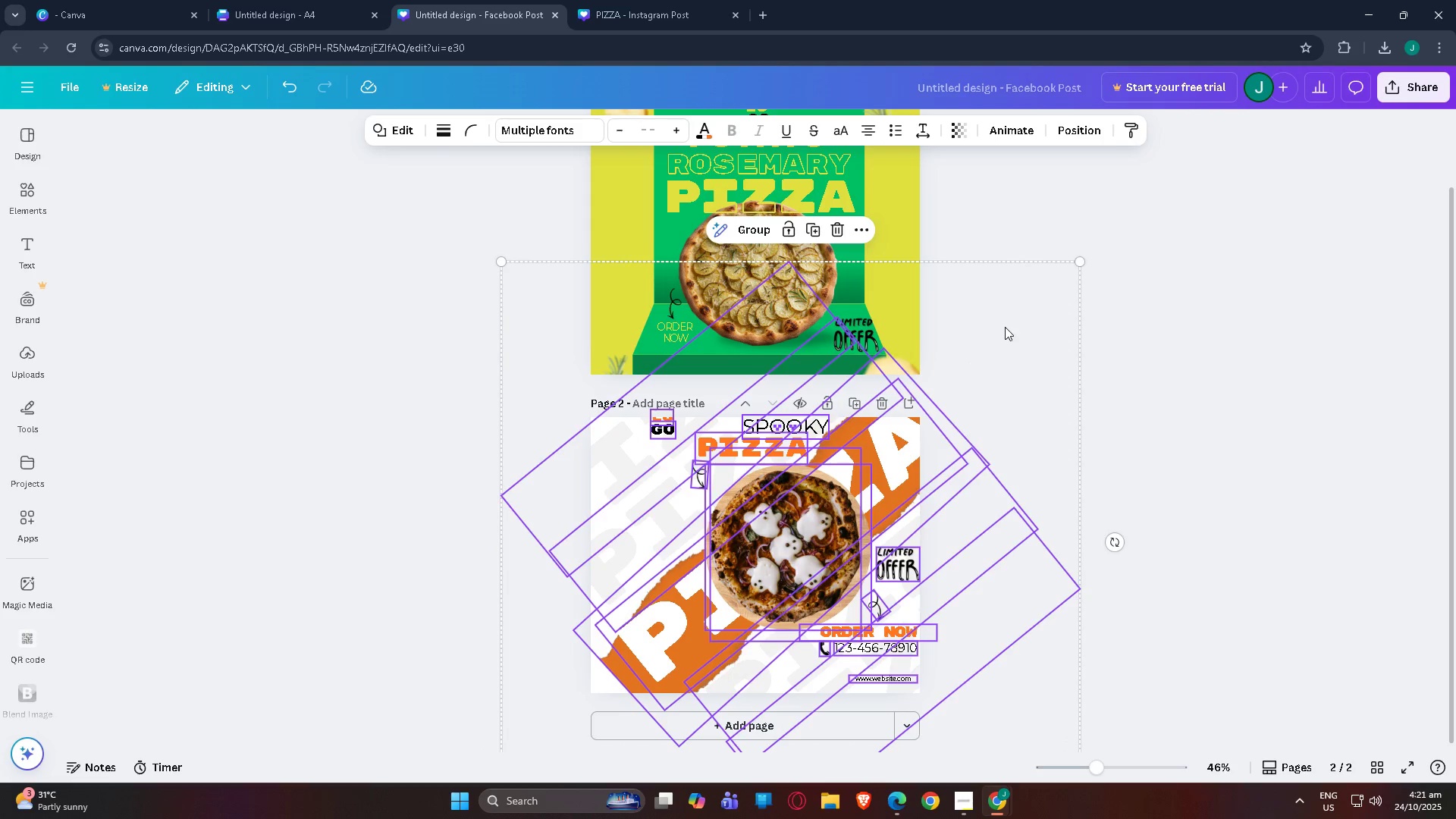 
left_click_drag(start_coordinate=[1004, 328], to_coordinate=[972, 337])
 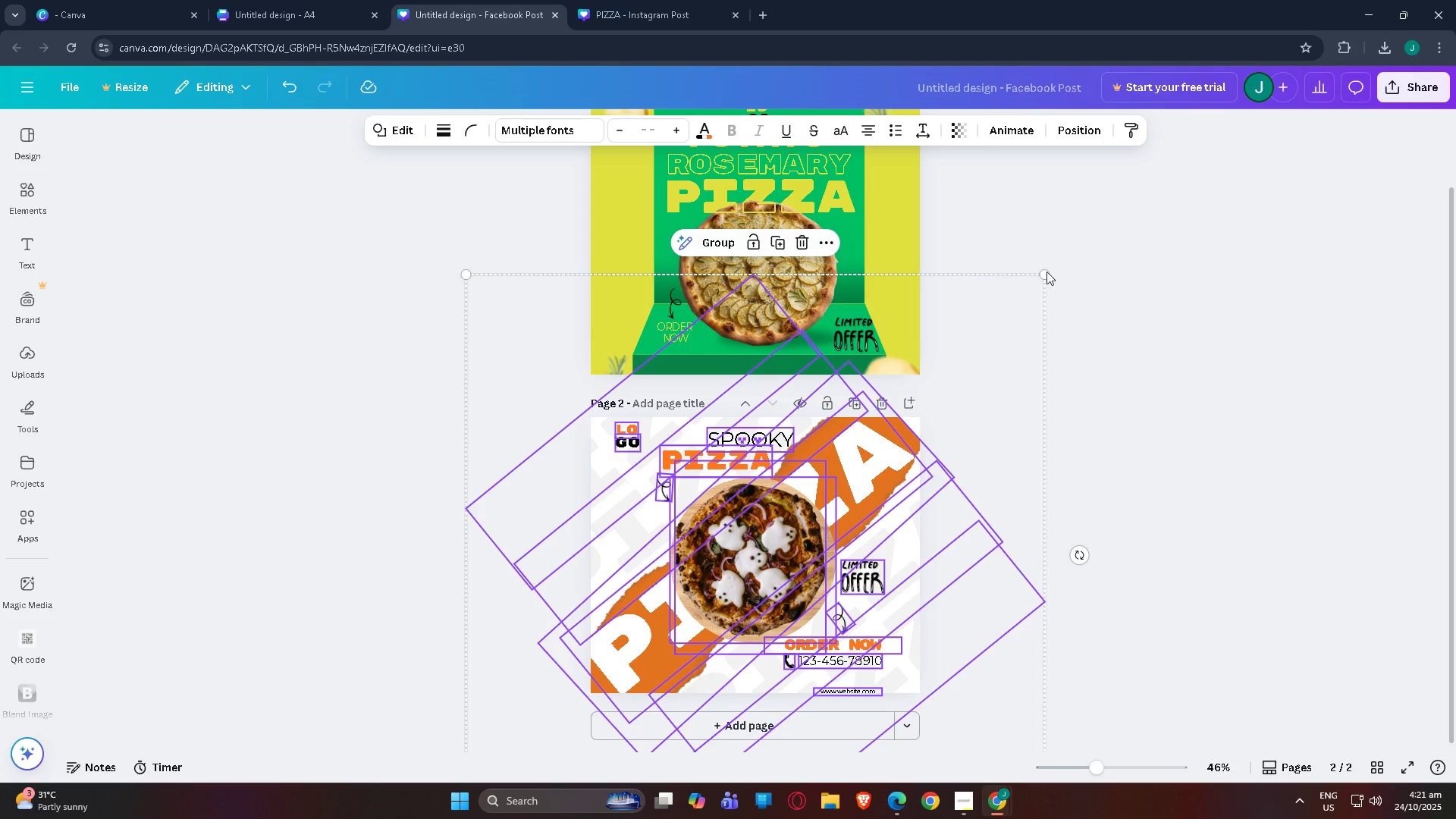 
left_click_drag(start_coordinate=[1044, 274], to_coordinate=[1072, 256])
 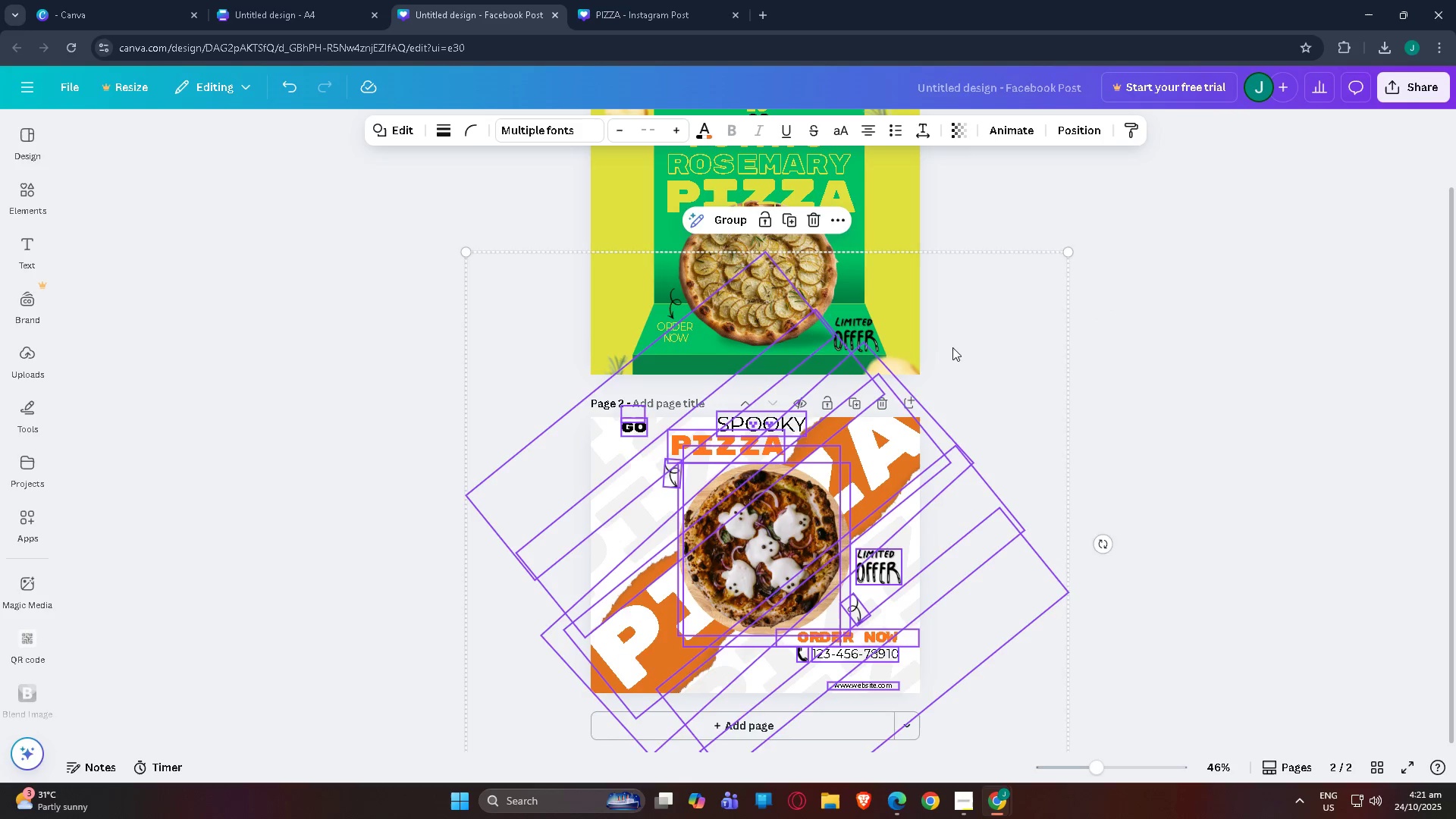 
left_click_drag(start_coordinate=[952, 348], to_coordinate=[951, 355])
 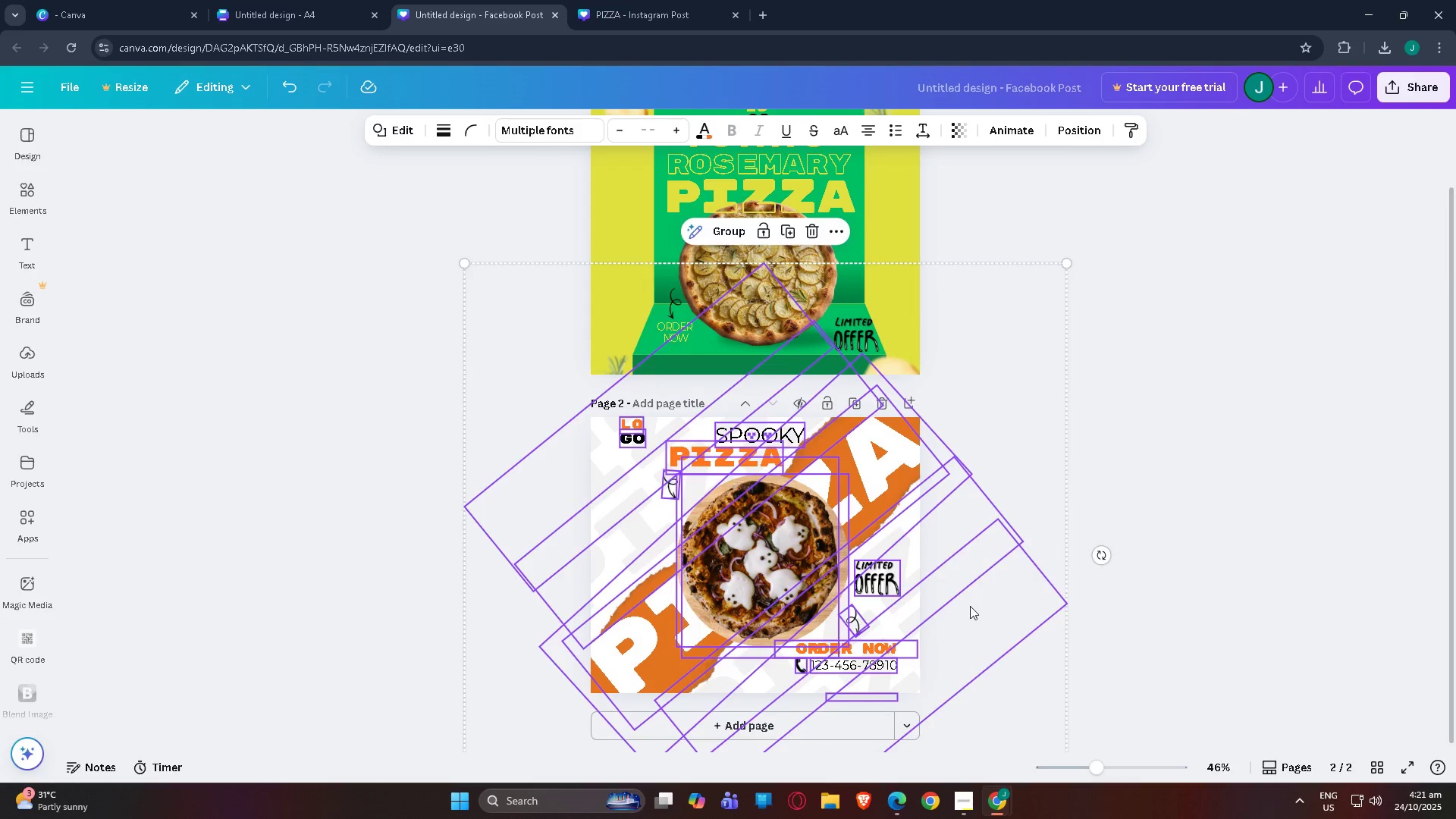 
scroll: coordinate [970, 606], scroll_direction: down, amount: 3.0
 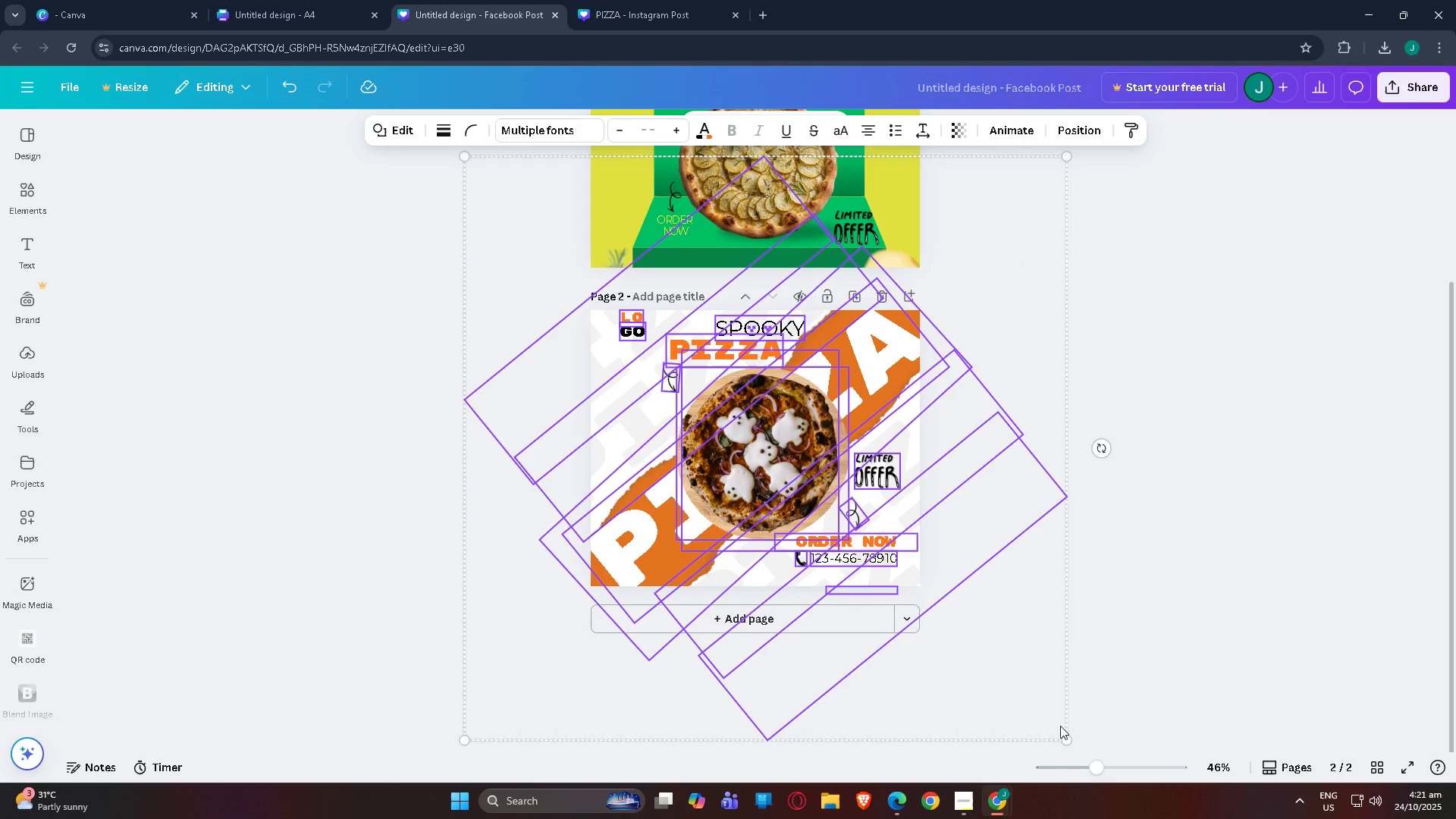 
left_click_drag(start_coordinate=[1068, 735], to_coordinate=[1059, 725])
 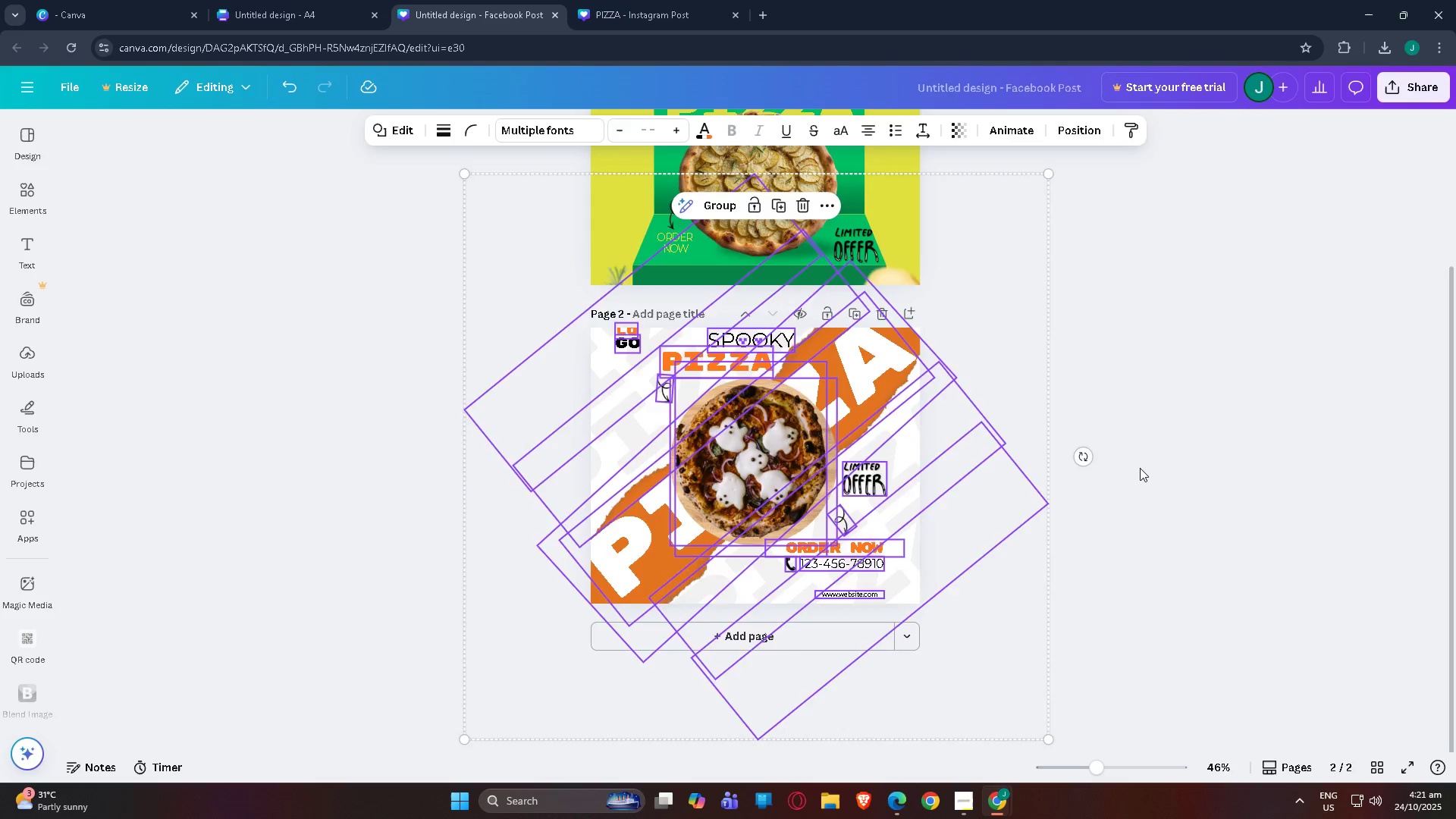 
left_click([1141, 466])
 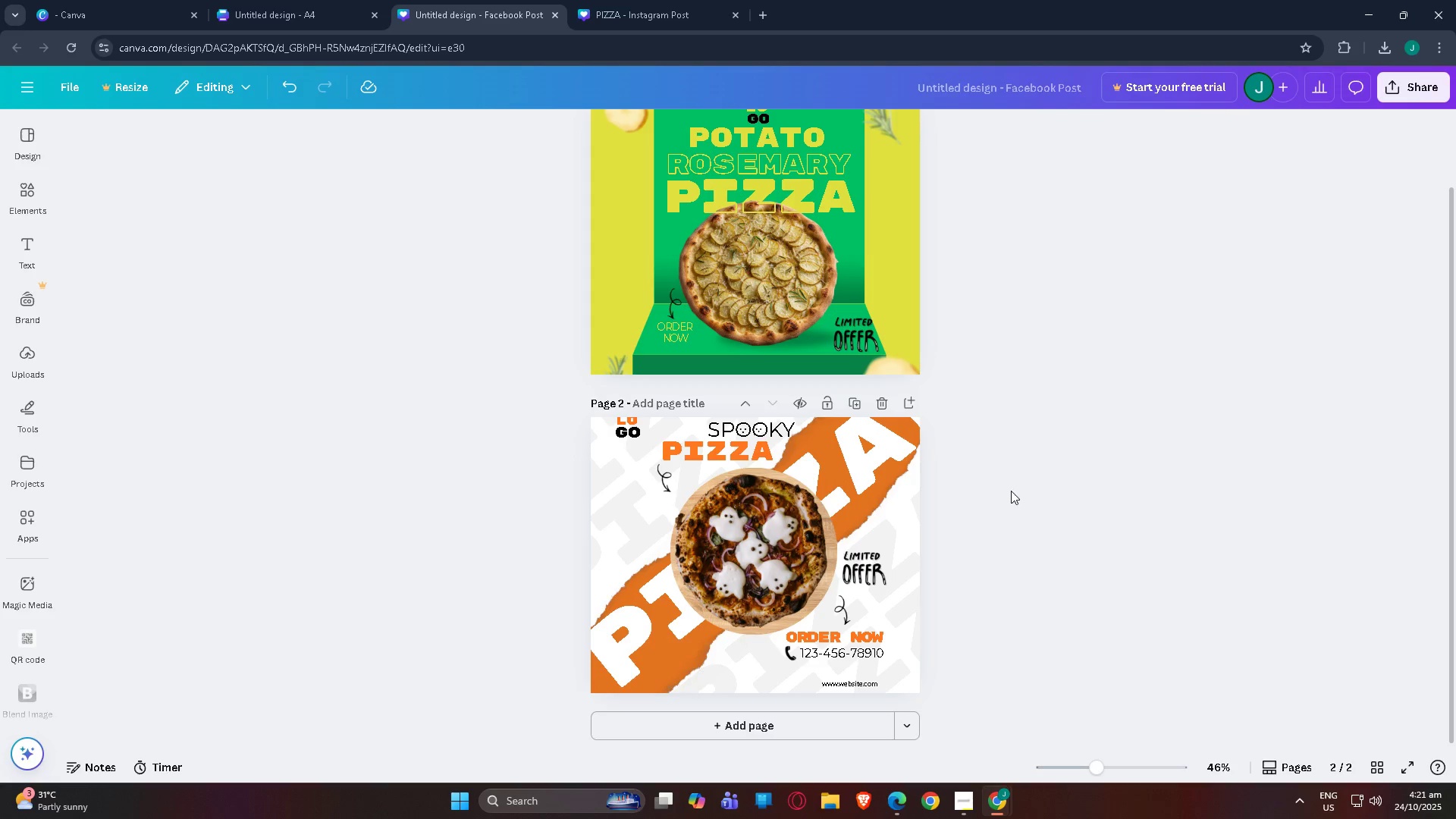 
scroll: coordinate [990, 499], scroll_direction: down, amount: 1.0
 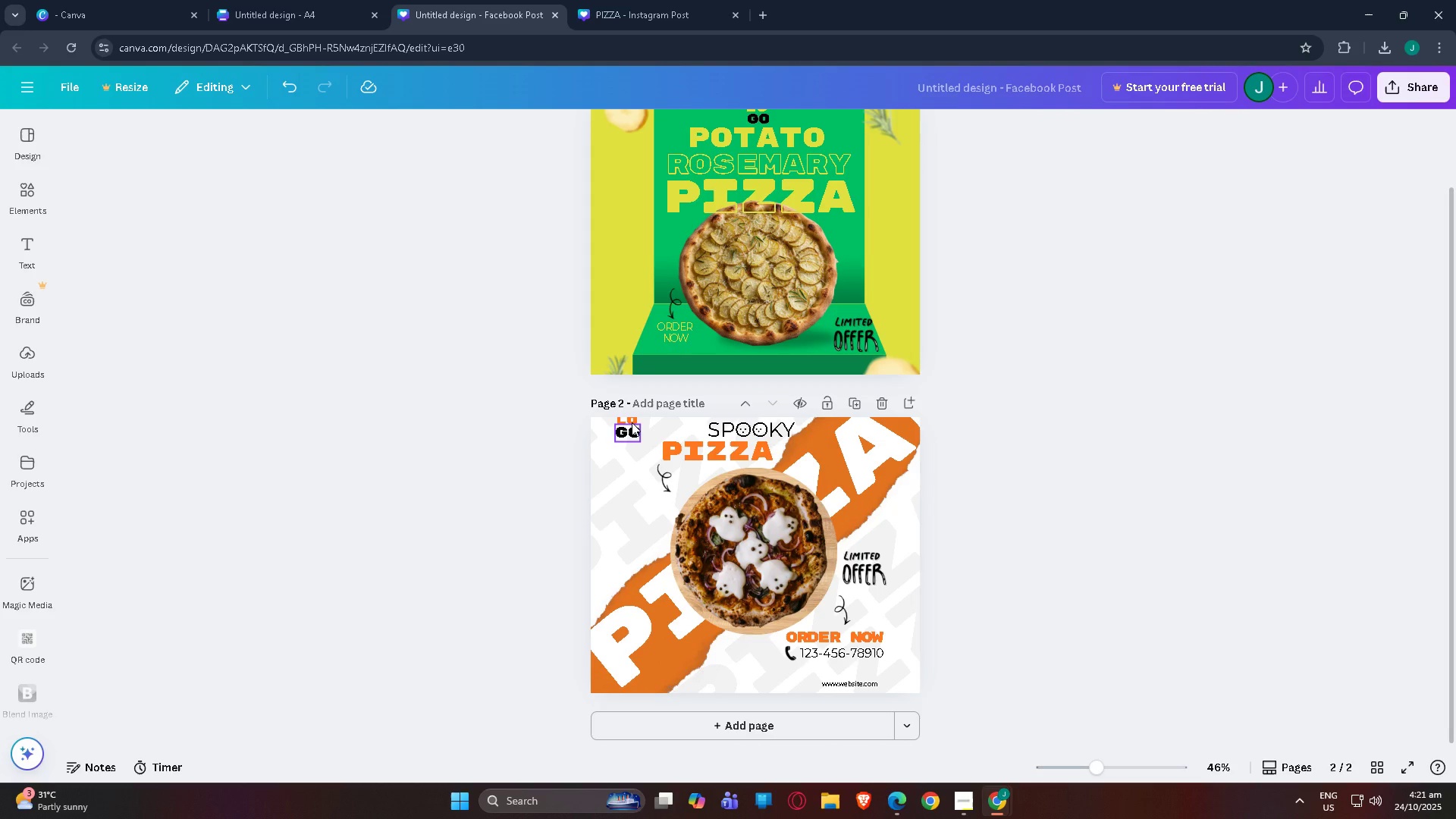 
left_click_drag(start_coordinate=[632, 431], to_coordinate=[632, 441])
 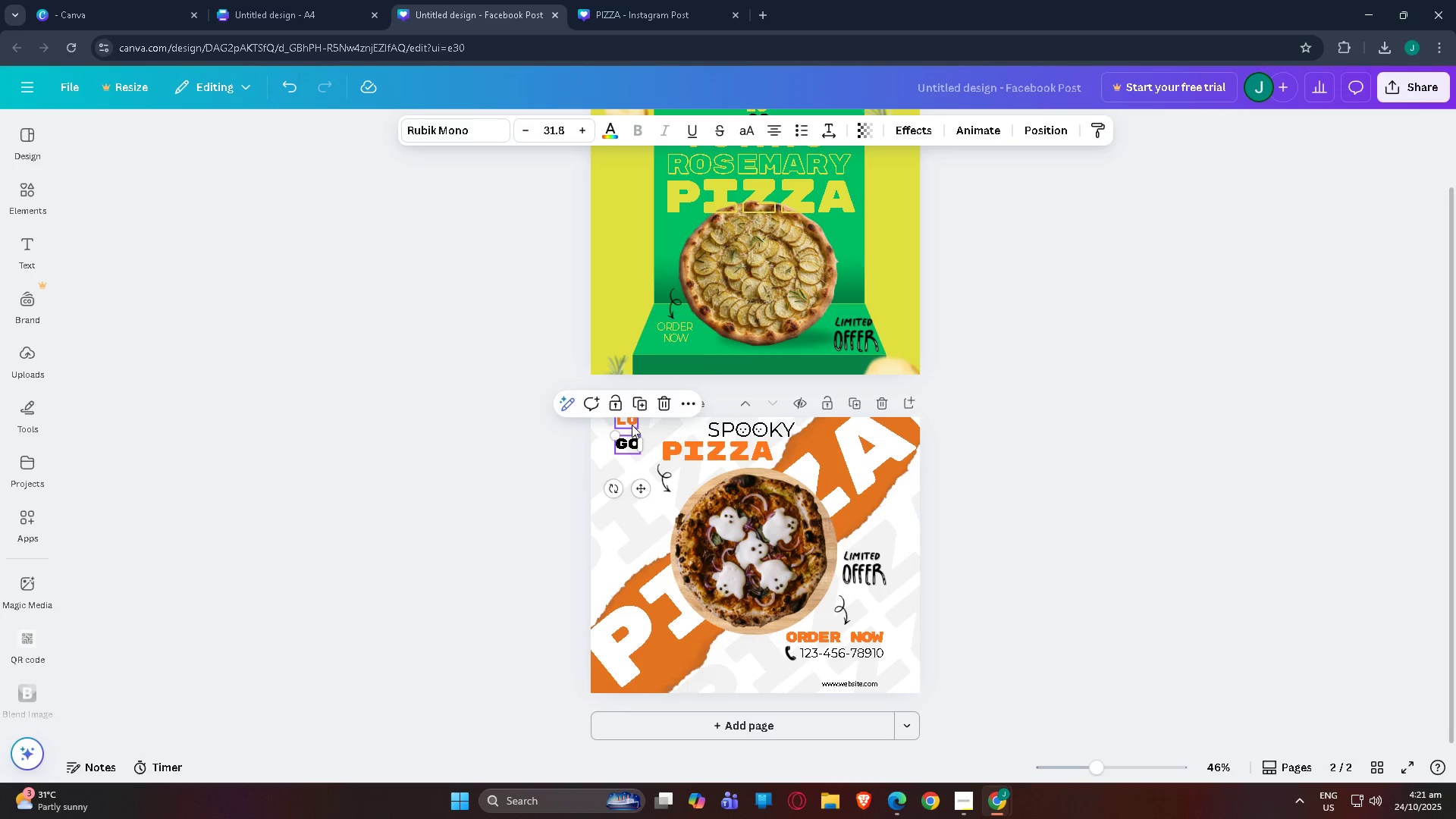 
left_click_drag(start_coordinate=[632, 425], to_coordinate=[632, 431])
 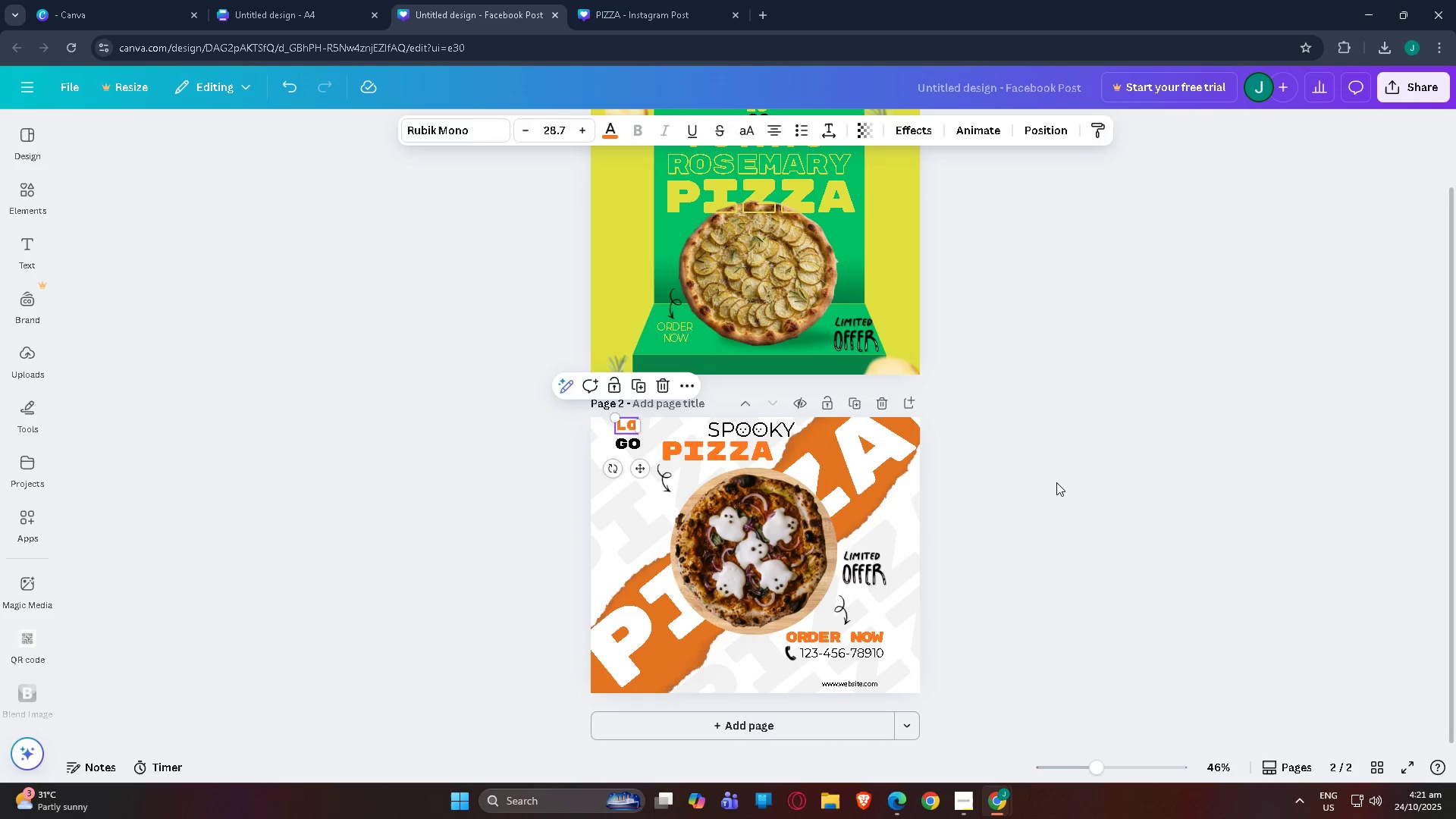 
left_click([1056, 482])
 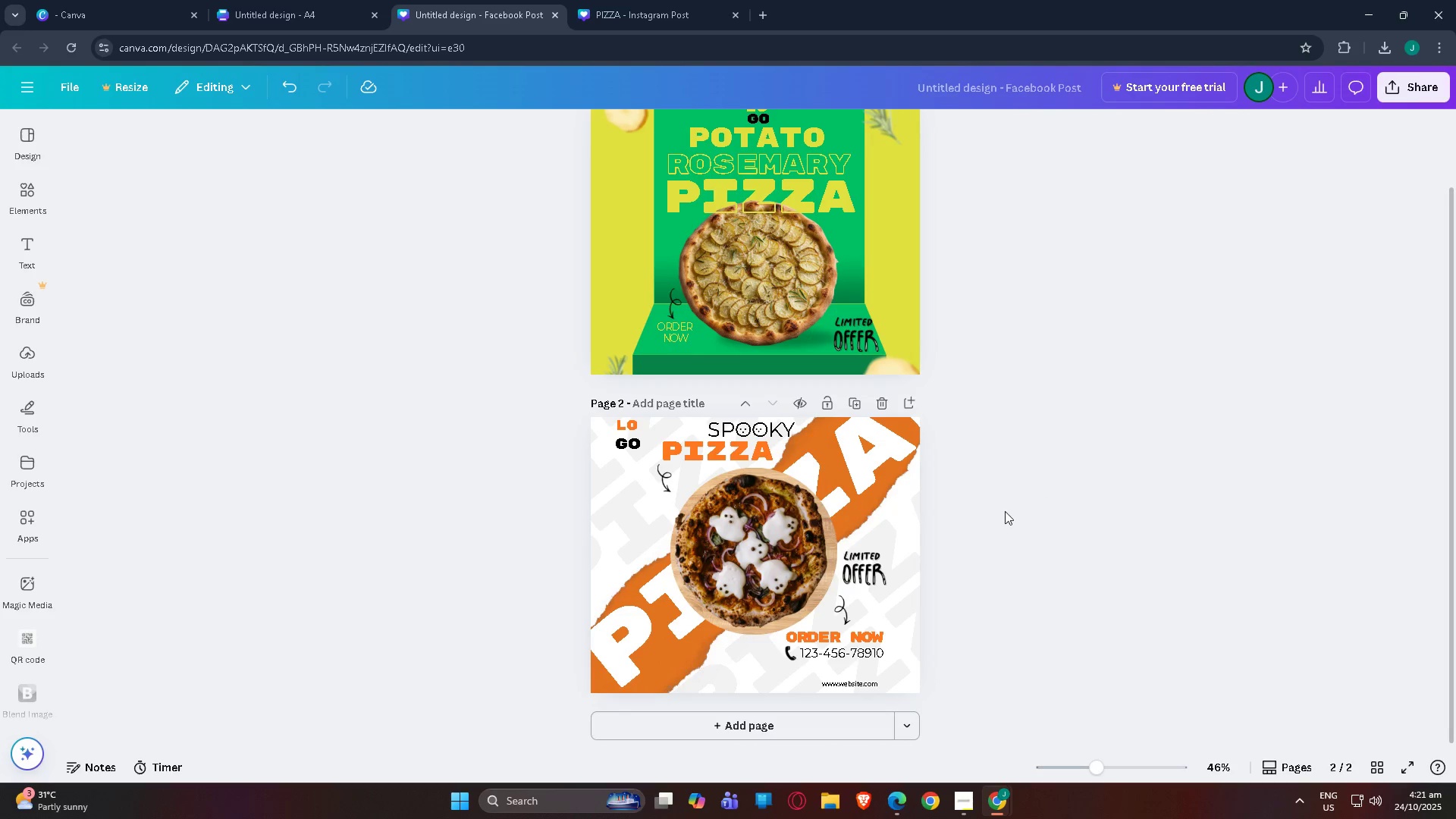 
scroll: coordinate [971, 616], scroll_direction: down, amount: 5.0
 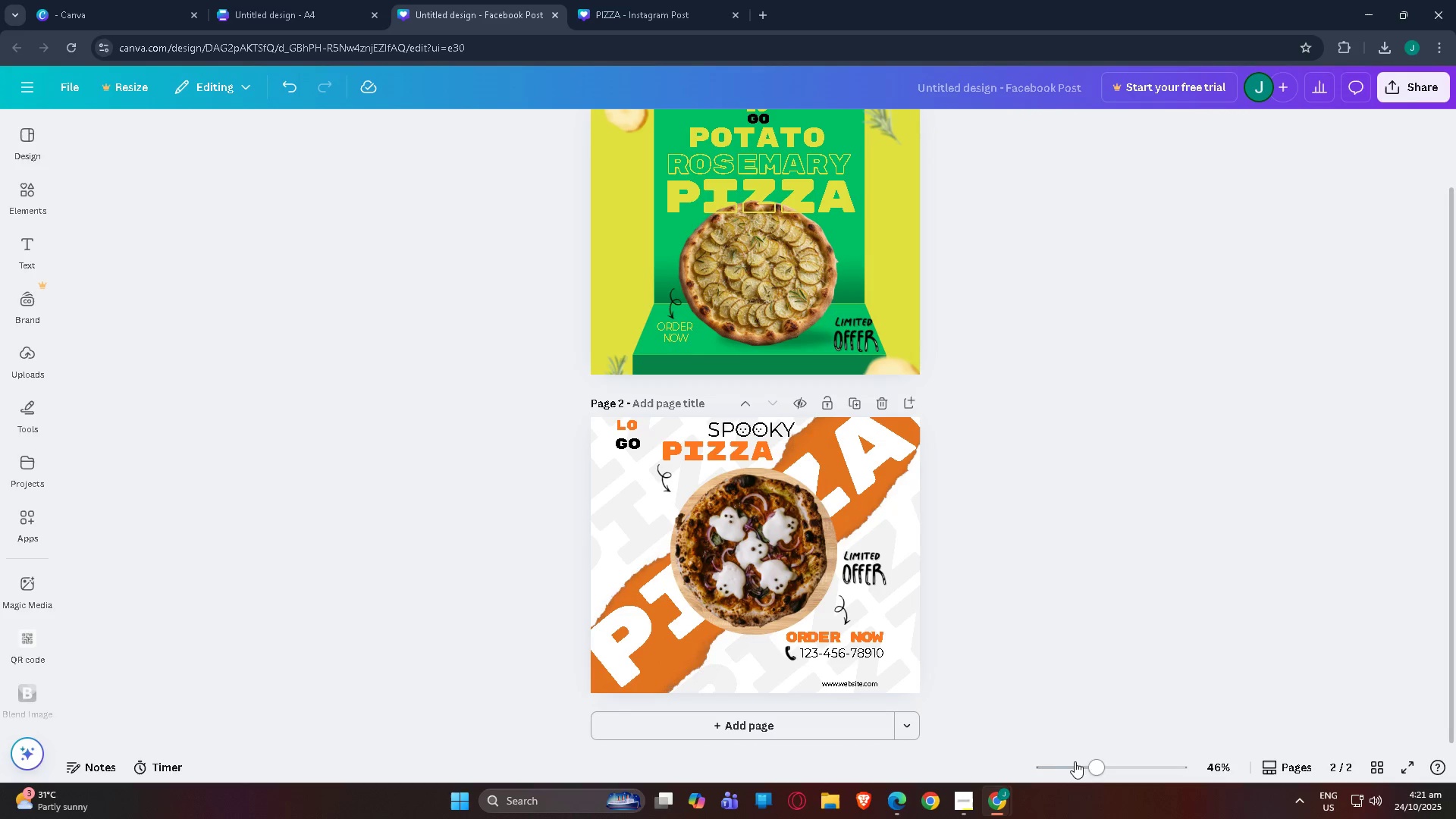 
left_click_drag(start_coordinate=[1090, 761], to_coordinate=[1122, 758])
 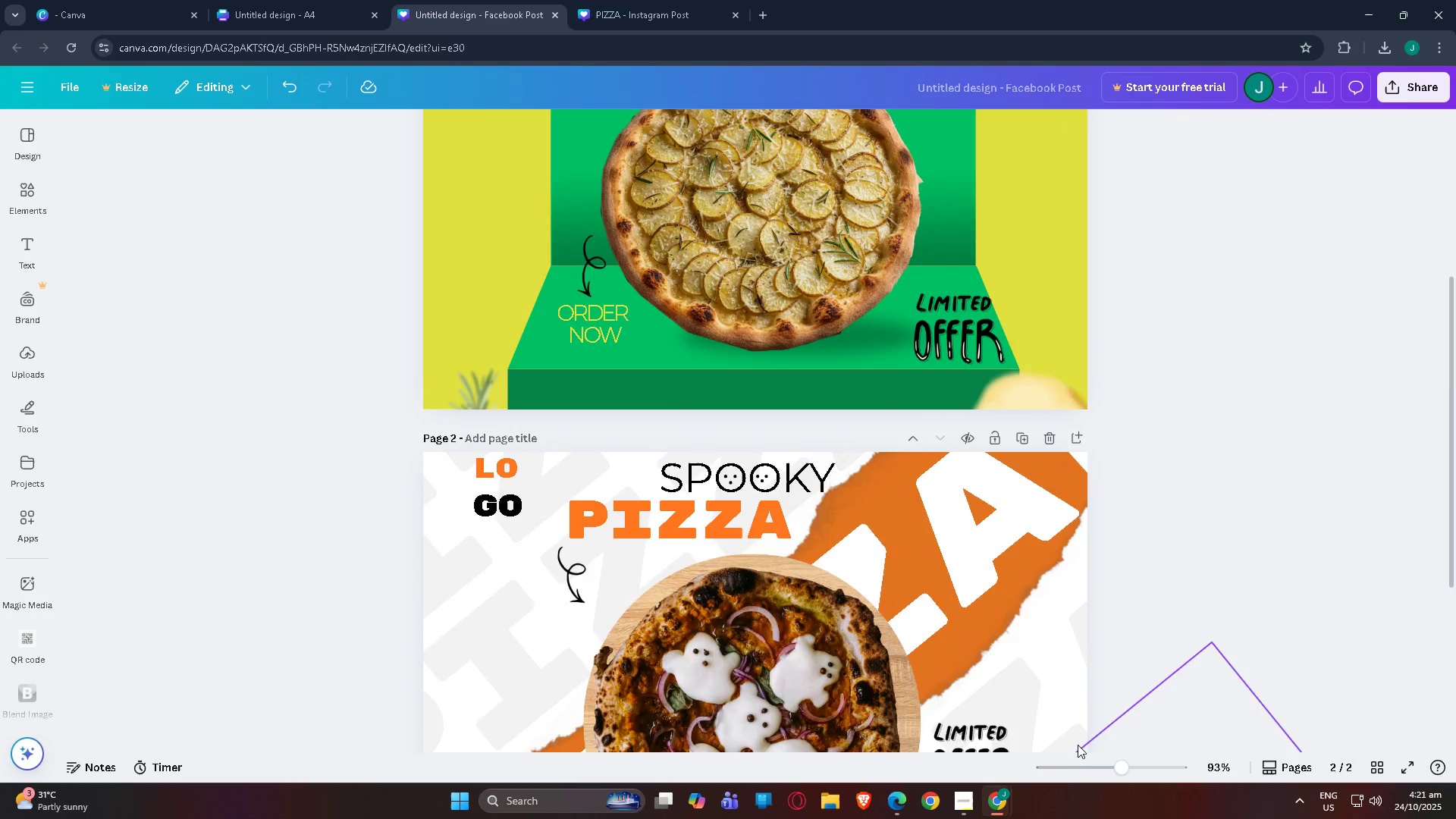 
scroll: coordinate [1037, 692], scroll_direction: down, amount: 8.0
 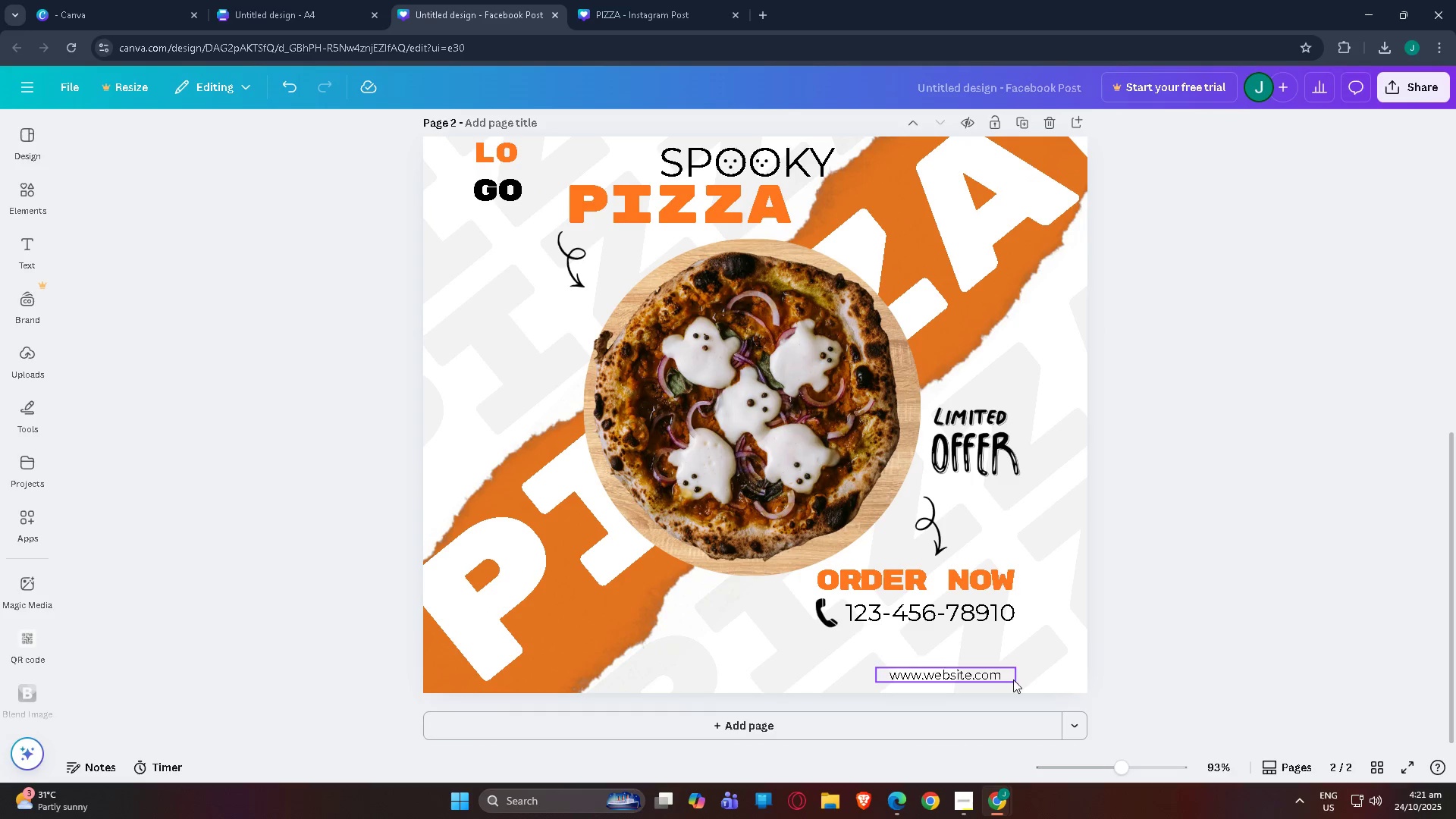 
left_click([1206, 565])
 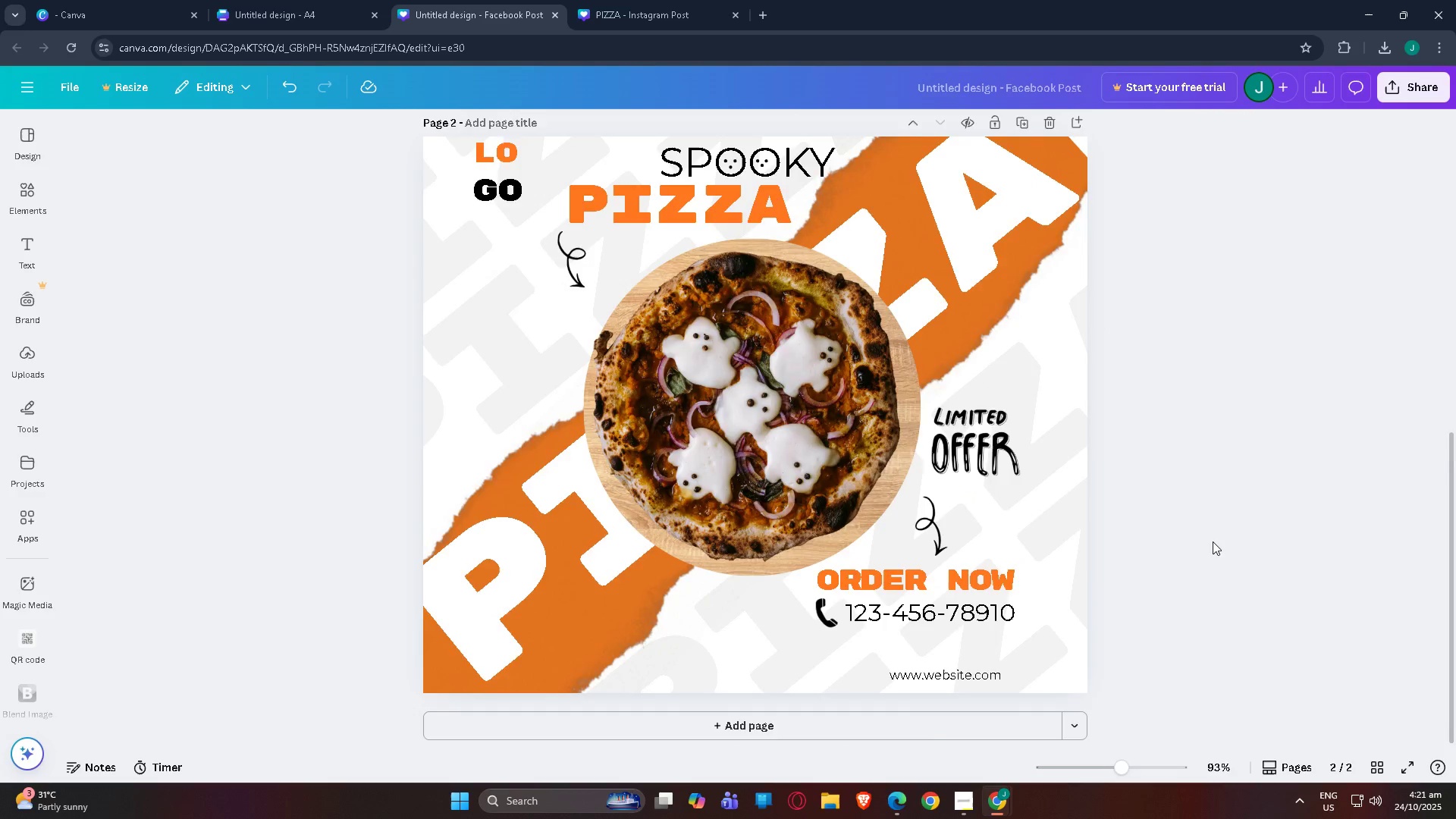 
scroll: coordinate [1144, 581], scroll_direction: up, amount: 14.0
 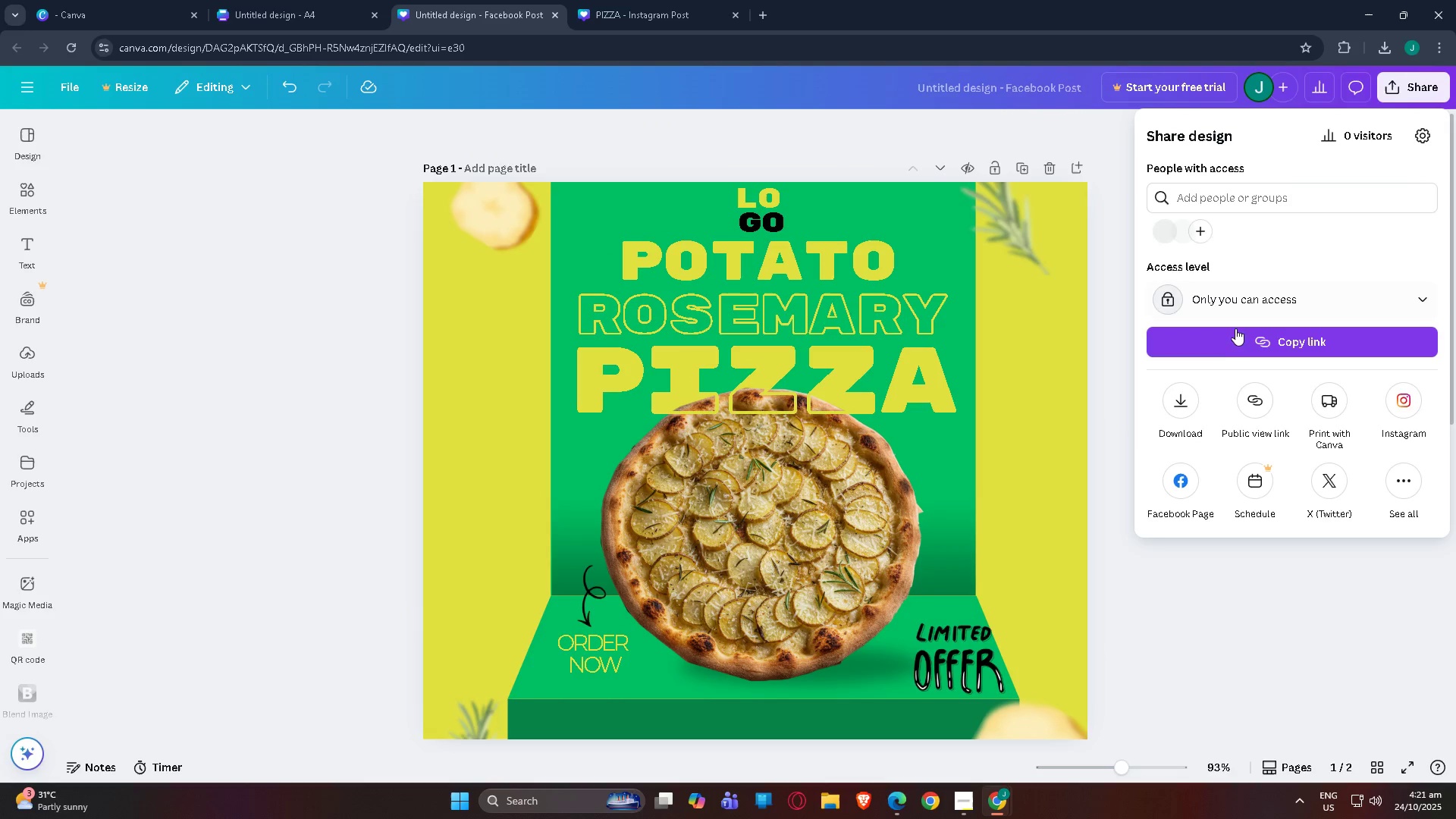 
left_click([1223, 311])
 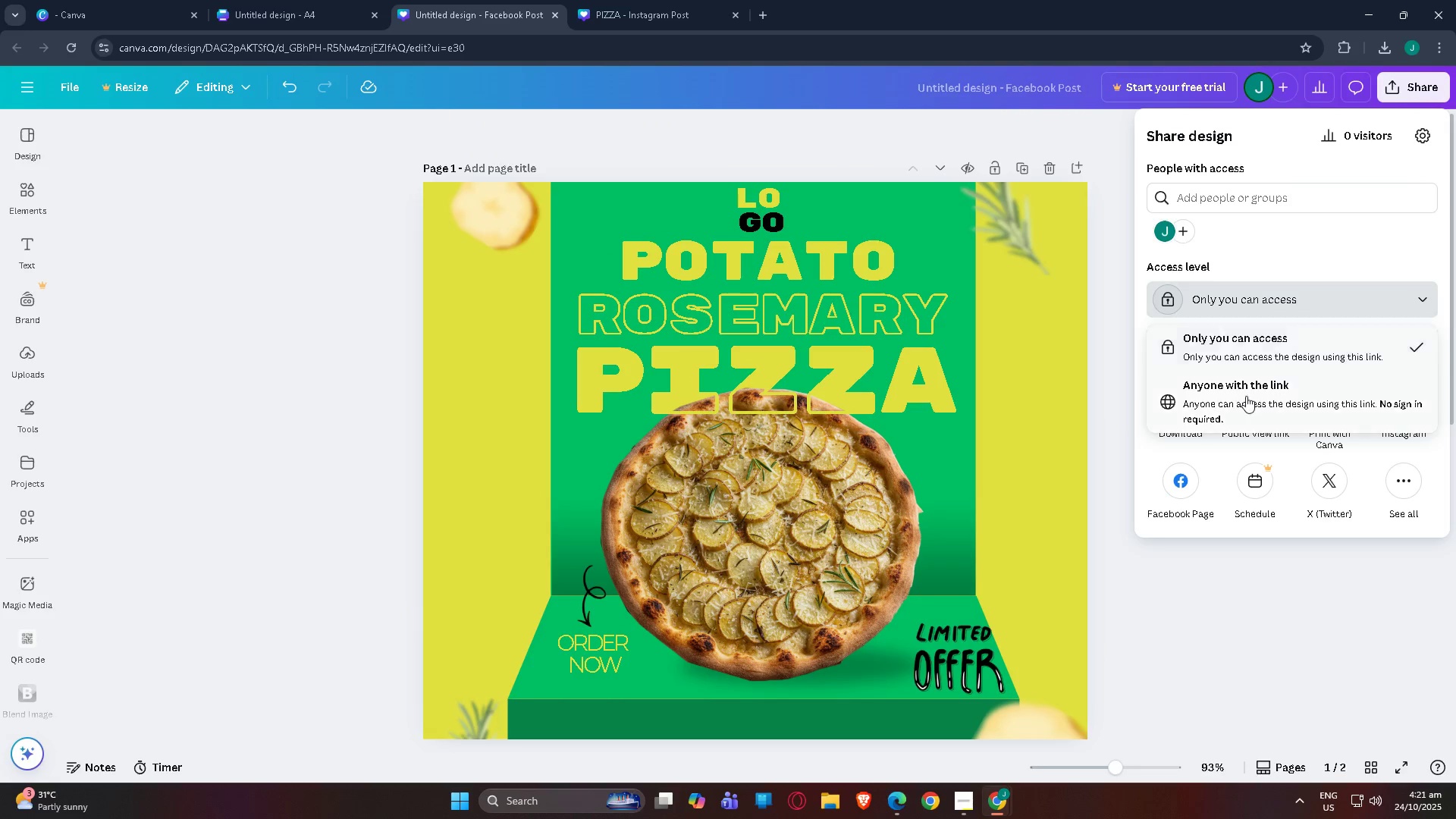 
left_click([1246, 396])
 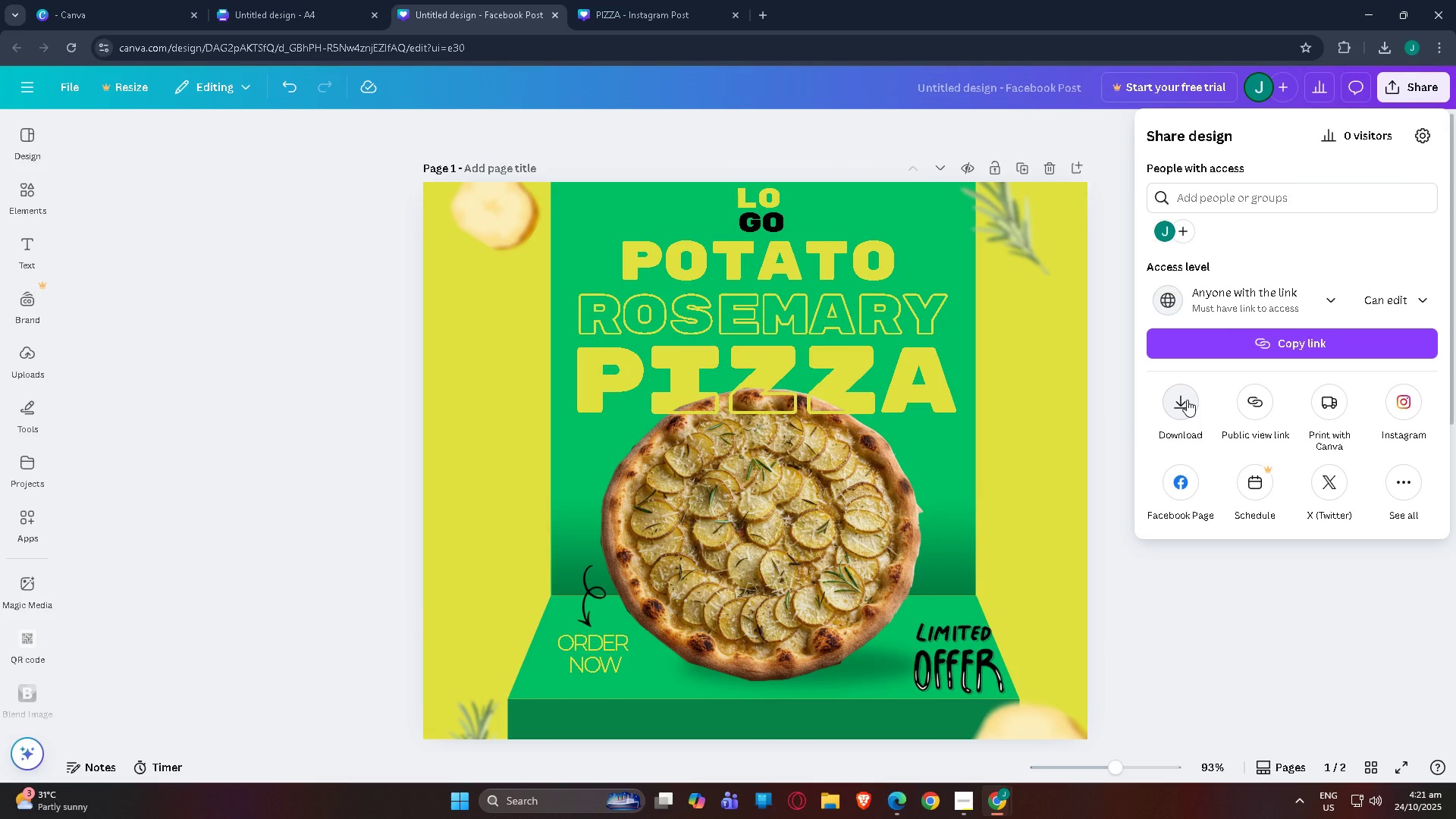 
left_click([1187, 400])
 